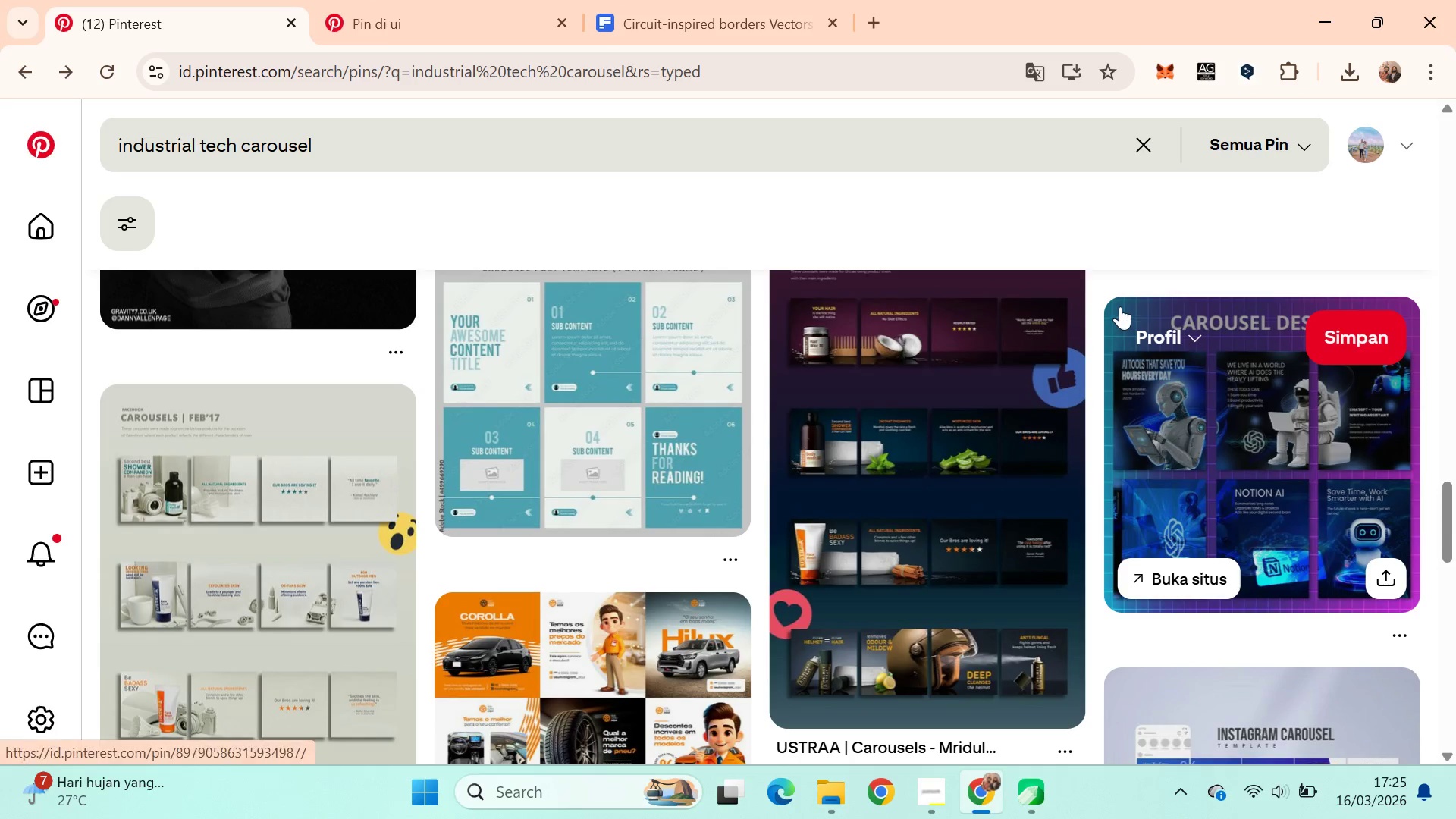 
key(Alt+Tab)
 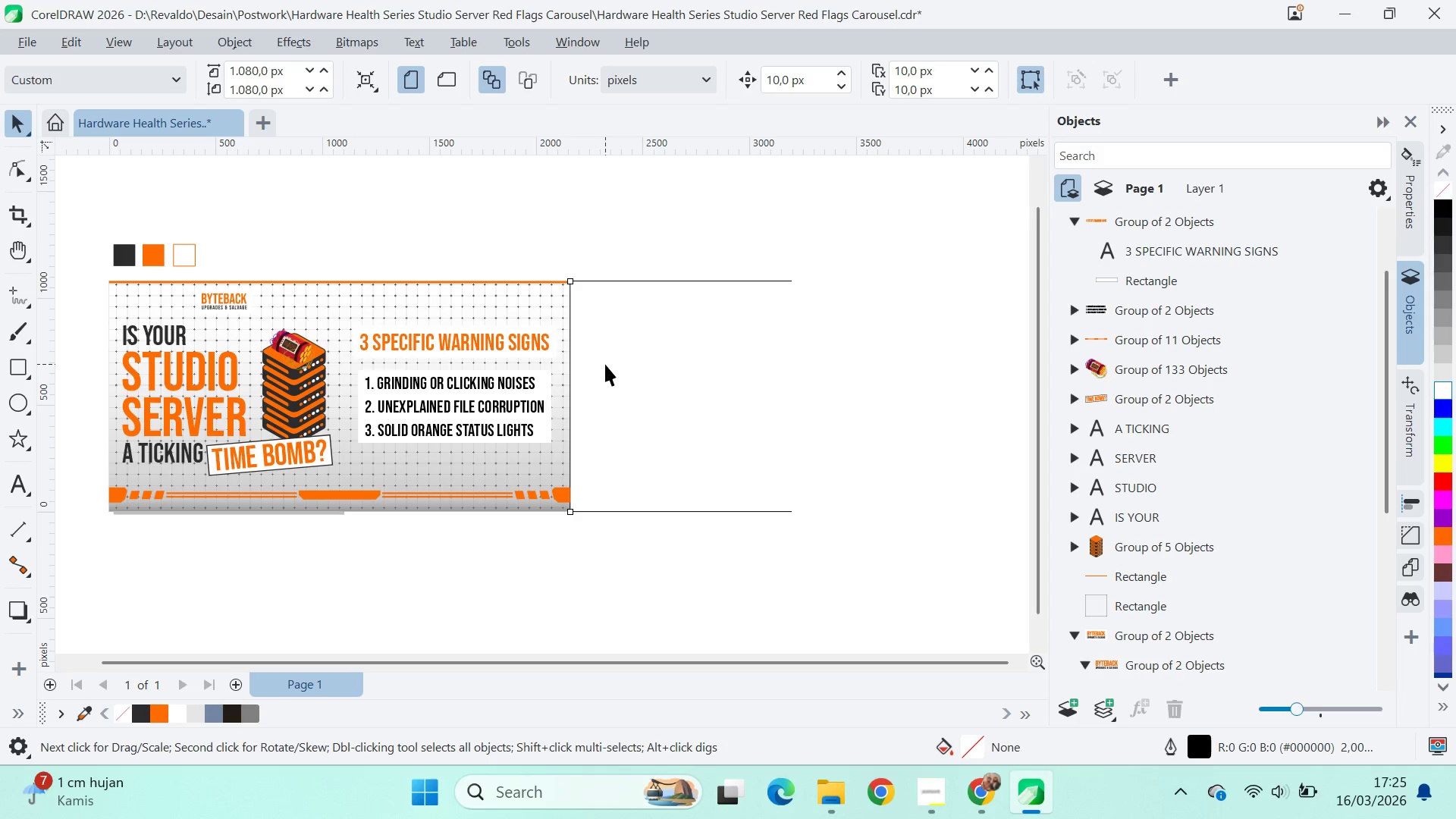 
wait(17.27)
 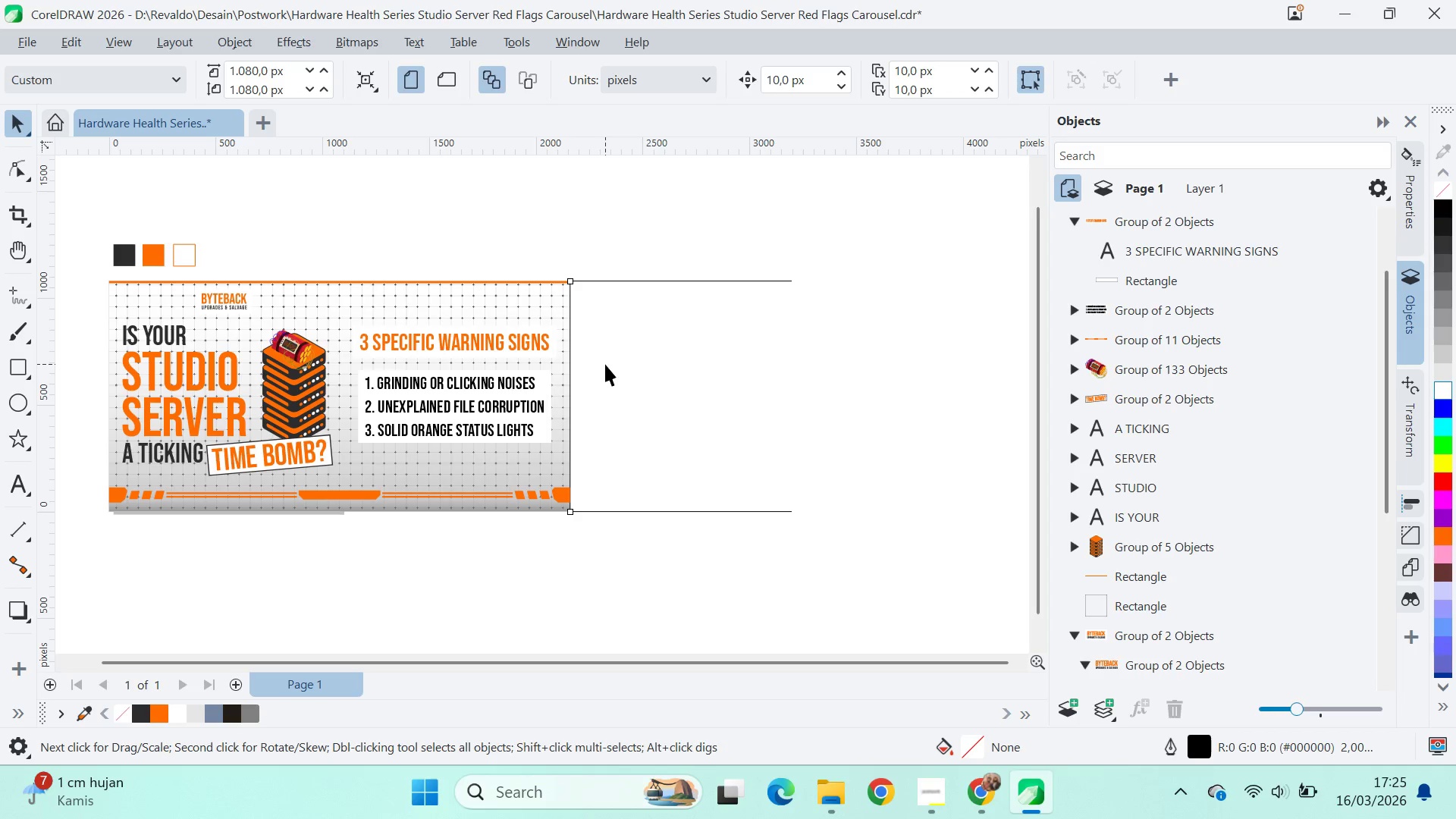 
scroll: coordinate [1041, 409], scroll_direction: up, amount: 3.0
 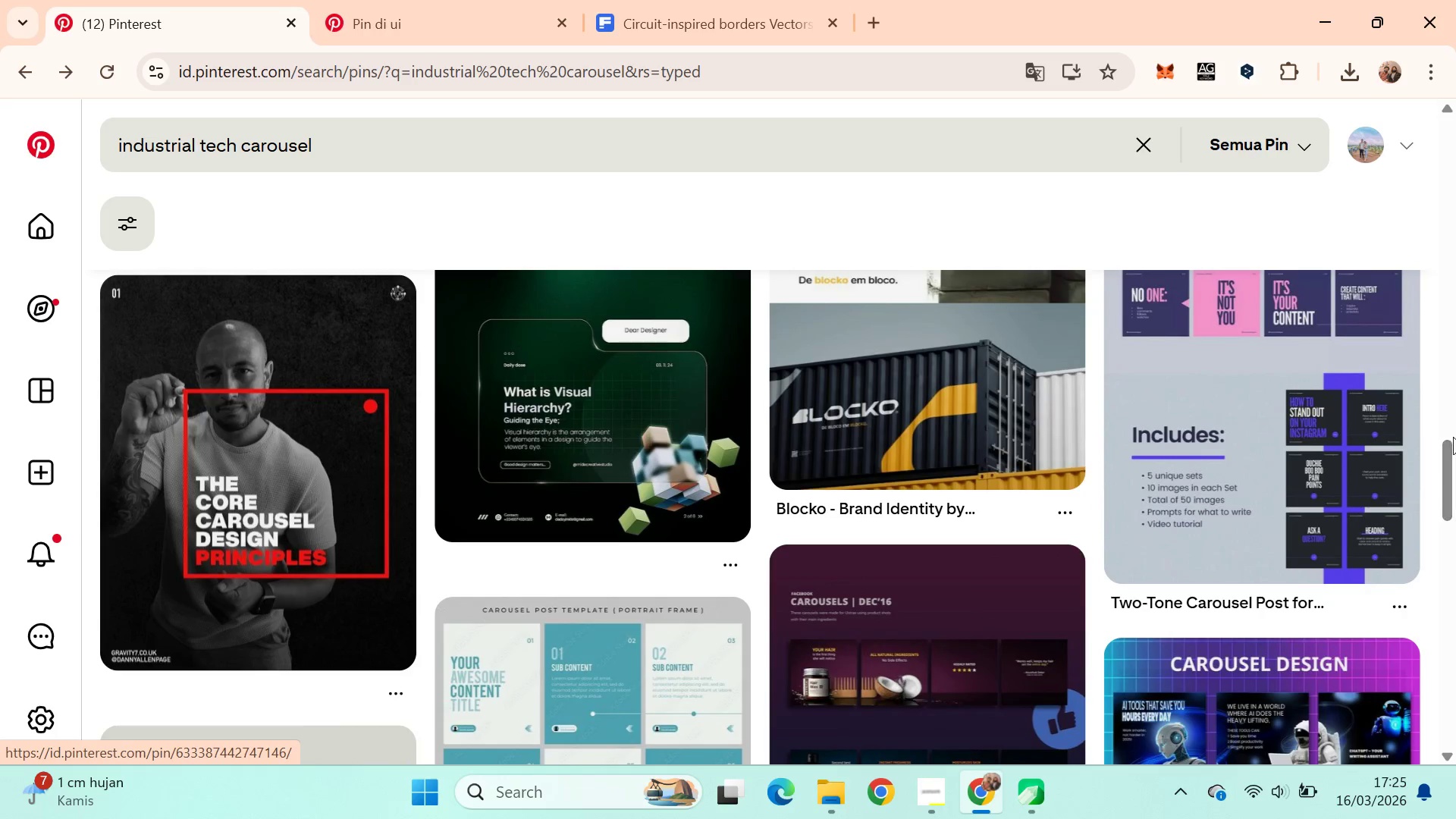 
left_click_drag(start_coordinate=[1451, 453], to_coordinate=[1455, 243])
 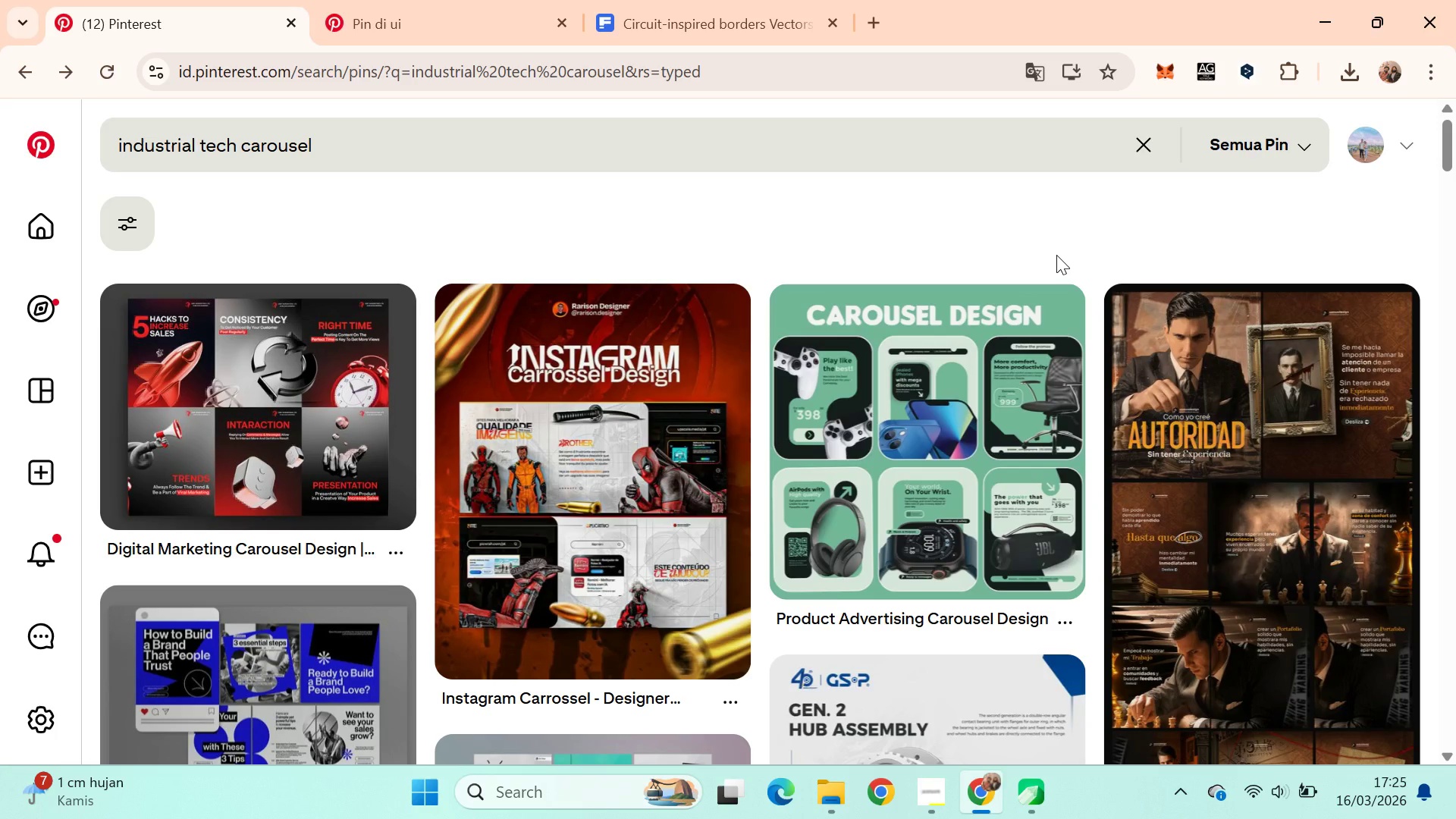 
key(Alt+AltLeft)
 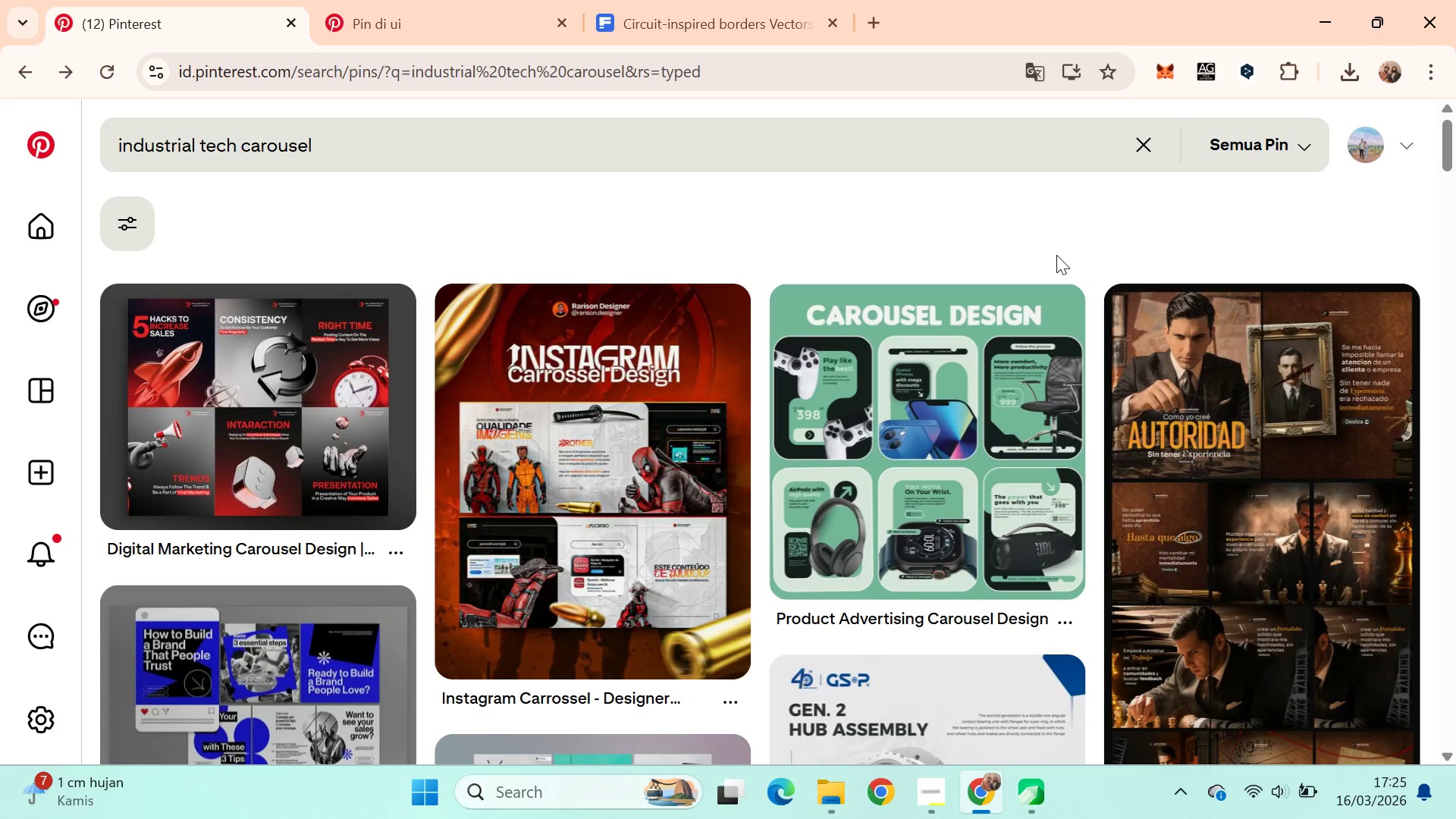 
key(Alt+Tab)
 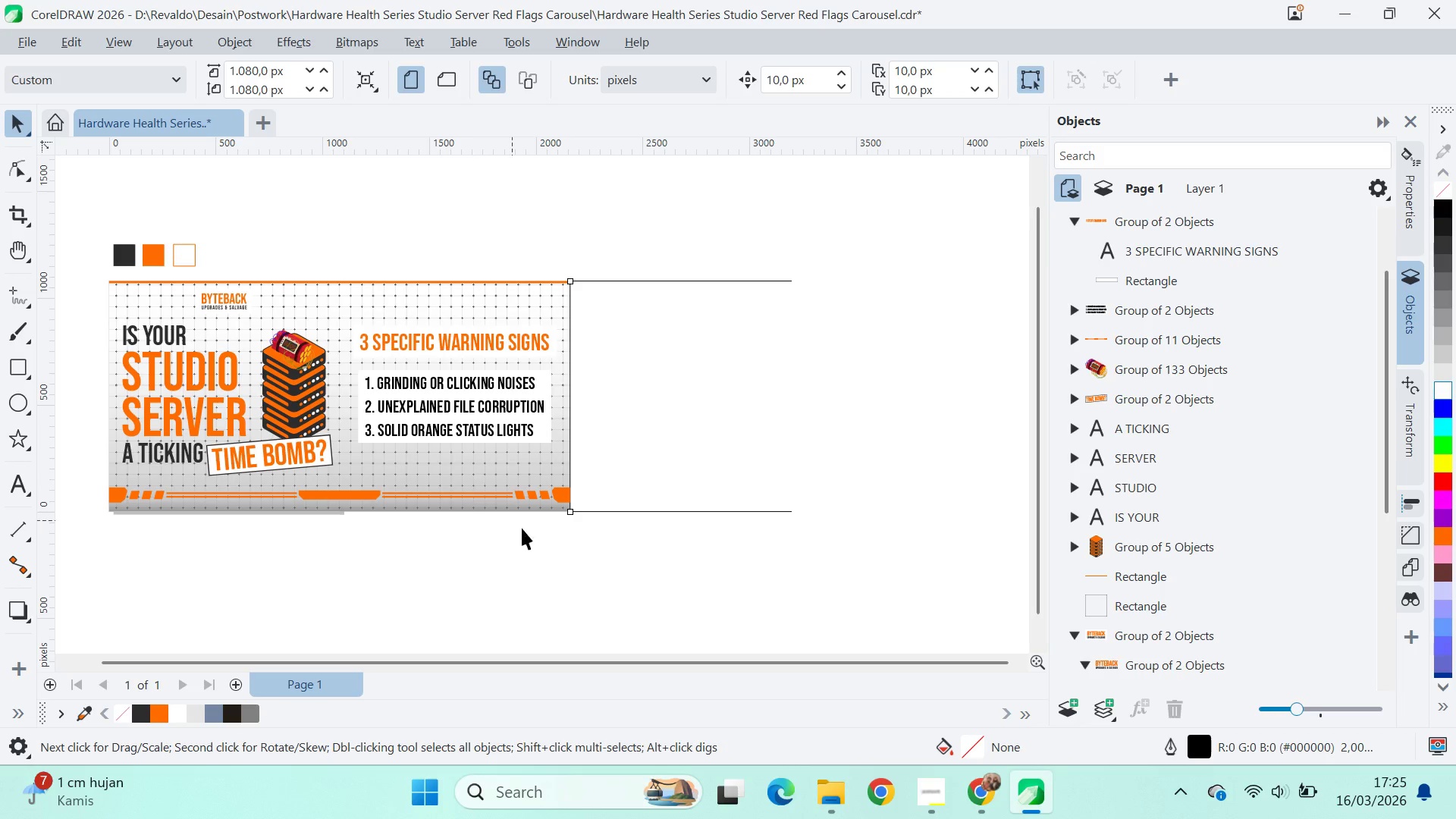 
left_click([576, 563])
 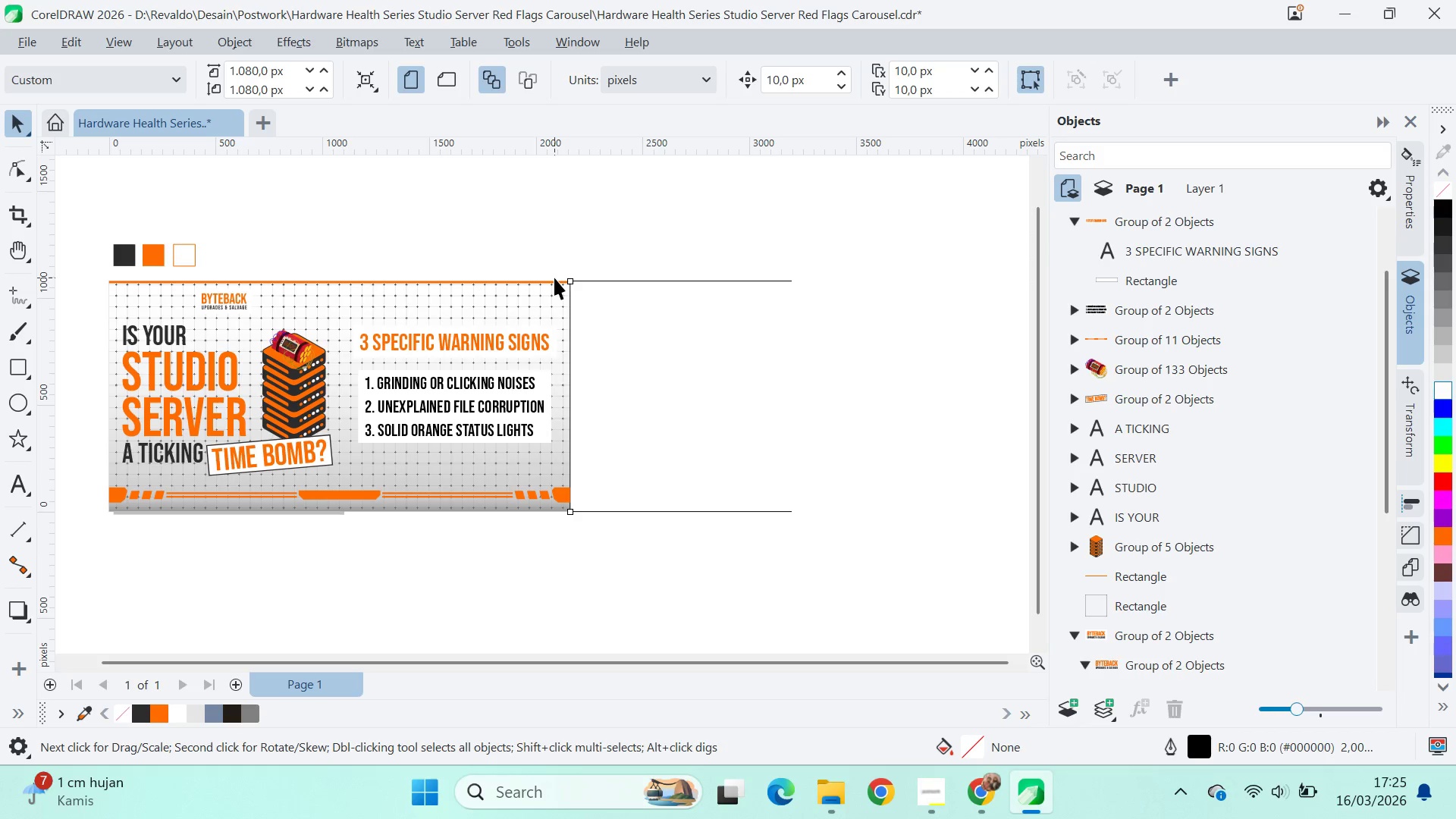 
double_click([556, 283])
 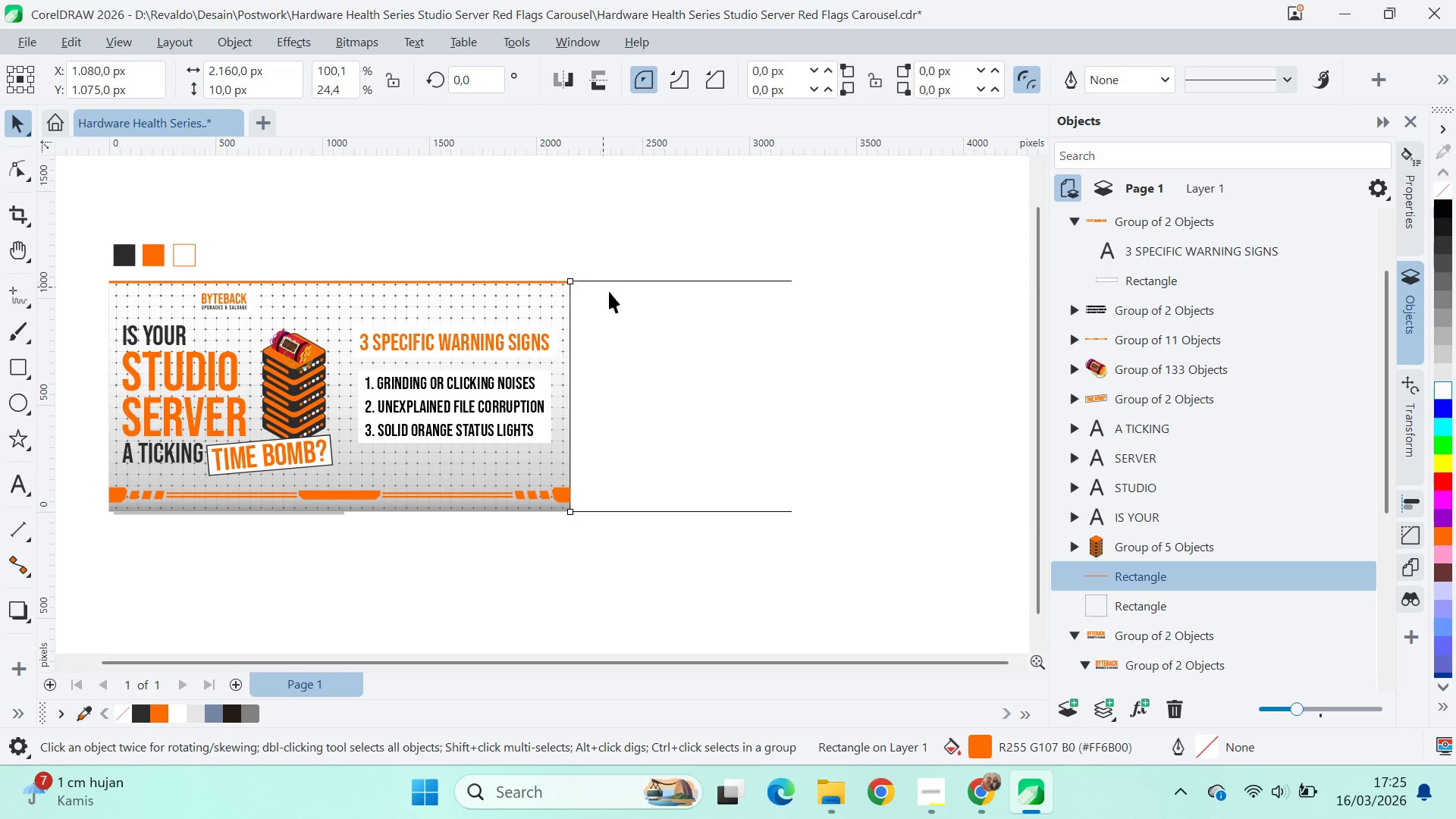 
type(qv)
 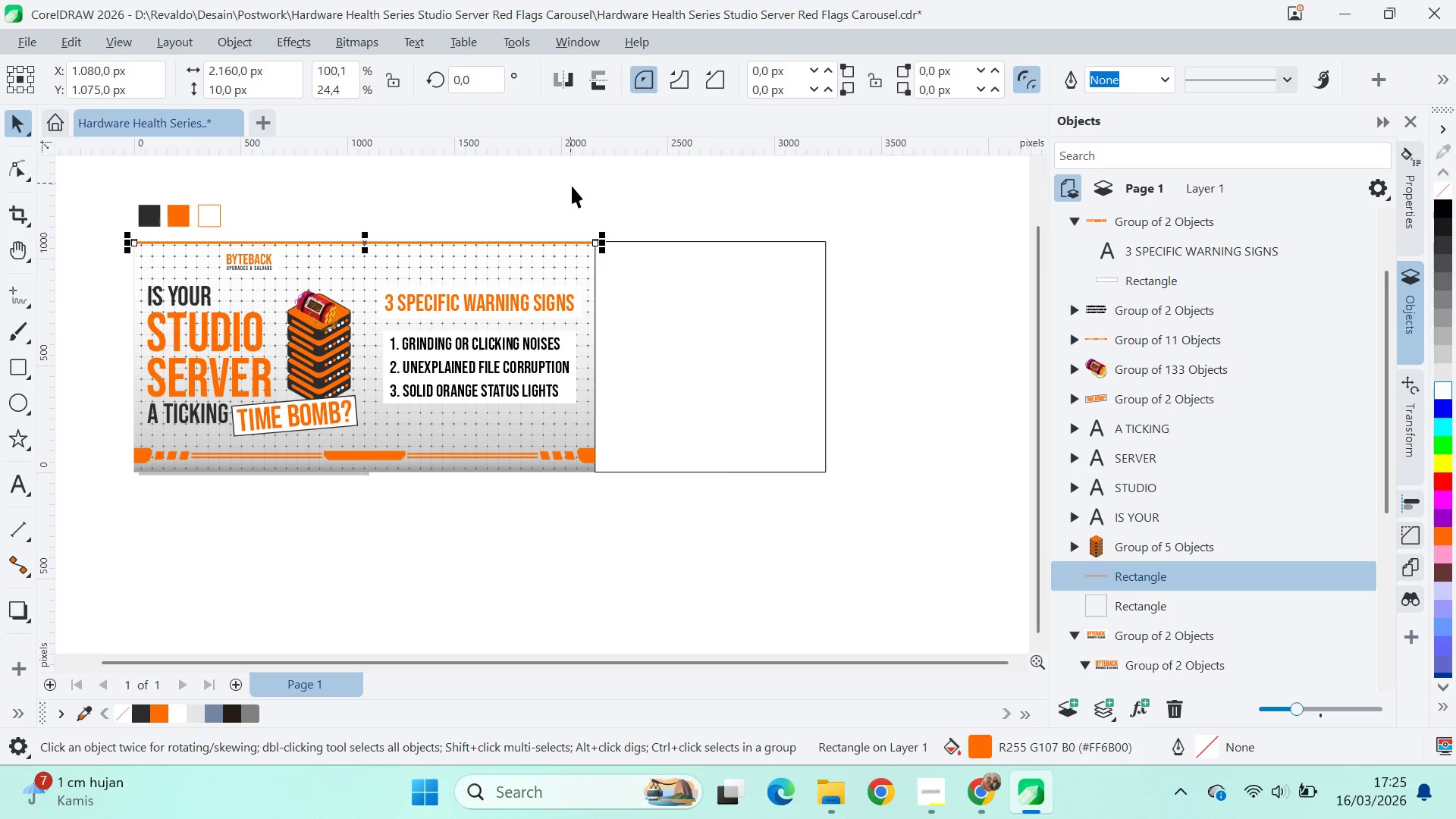 
left_click_drag(start_coordinate=[630, 313], to_coordinate=[710, 519])
 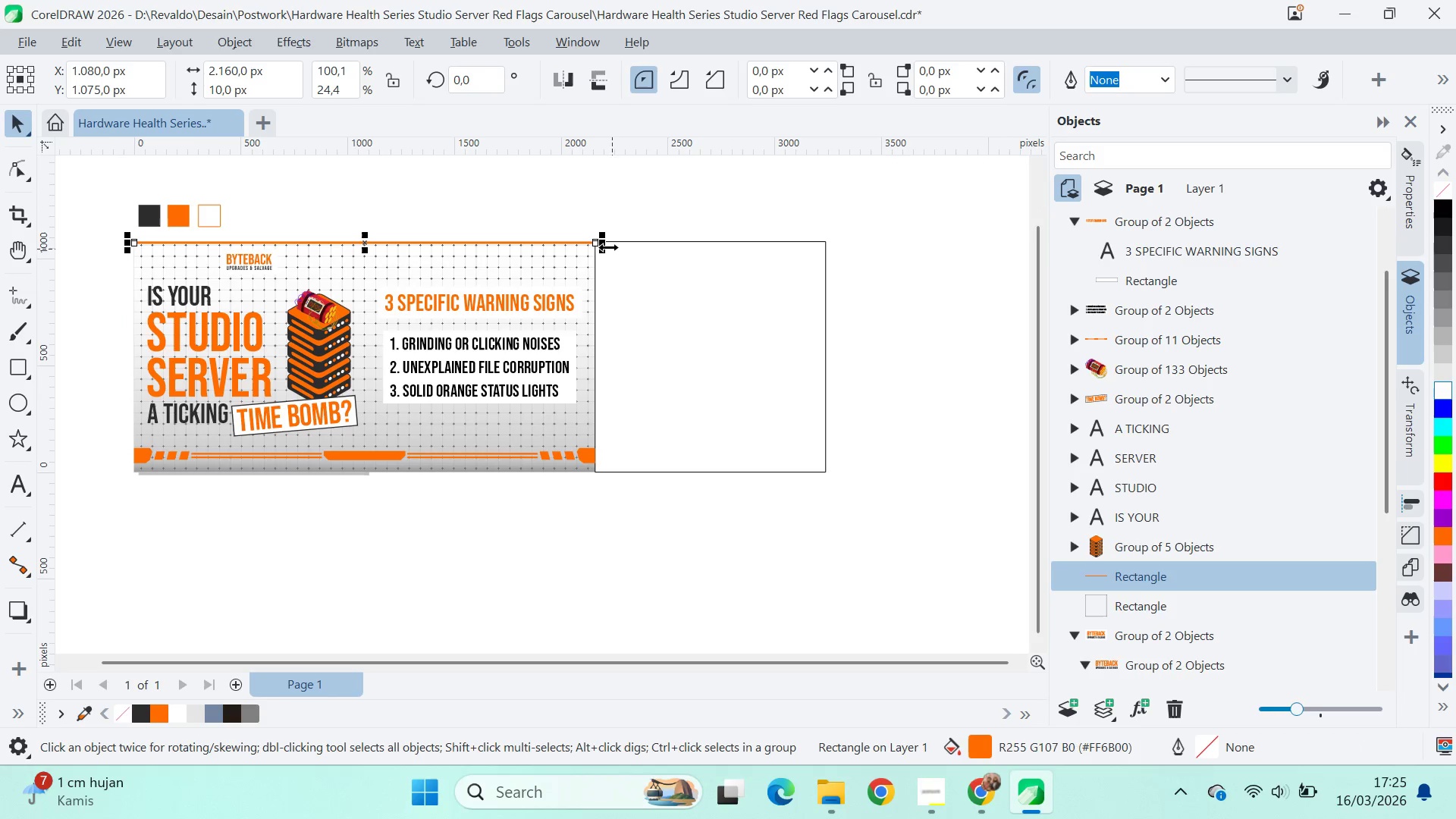 
left_click_drag(start_coordinate=[605, 246], to_coordinate=[839, 256])
 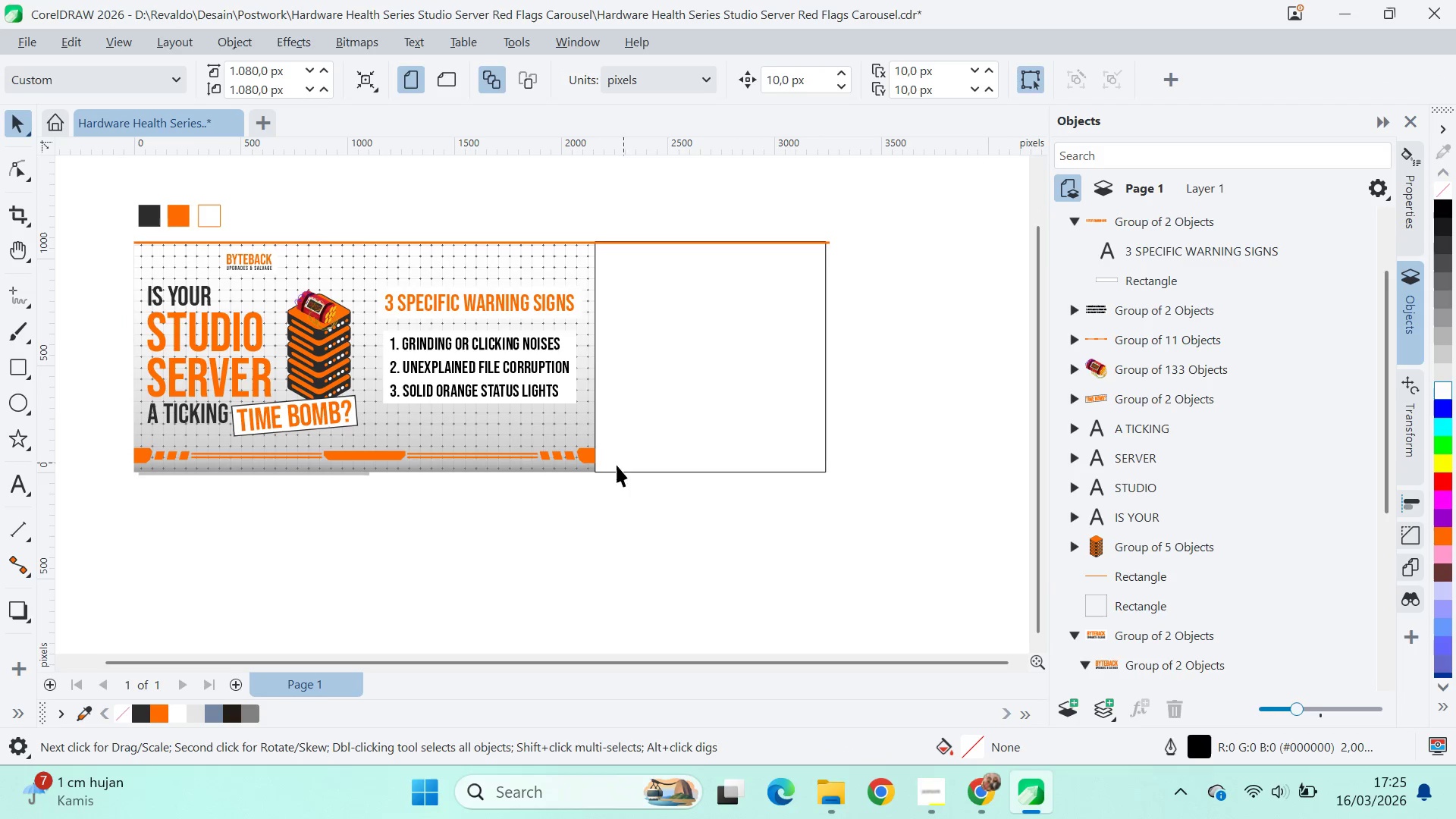 
type(vqv)
 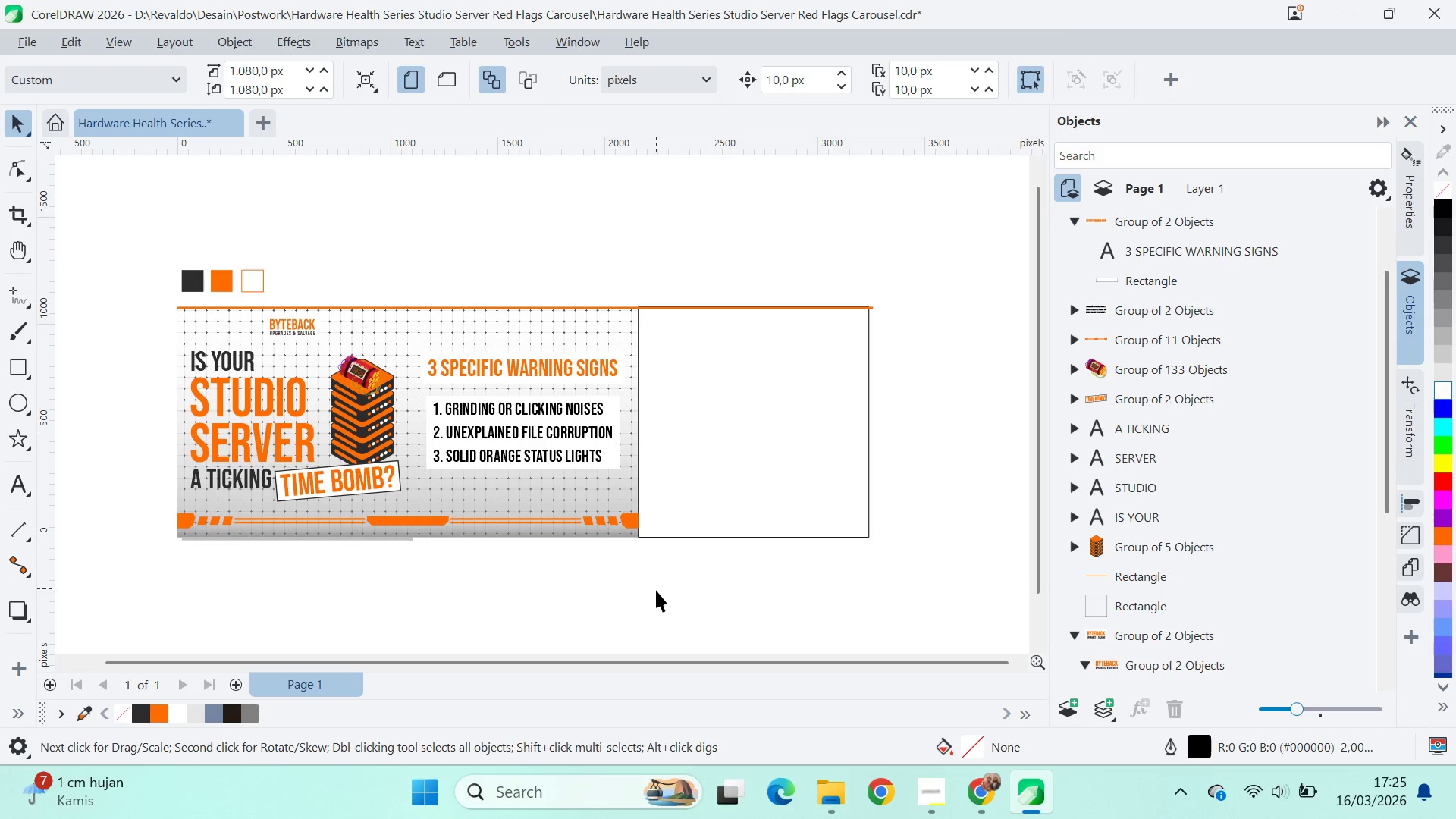 
left_click_drag(start_coordinate=[618, 515], to_coordinate=[661, 581])
 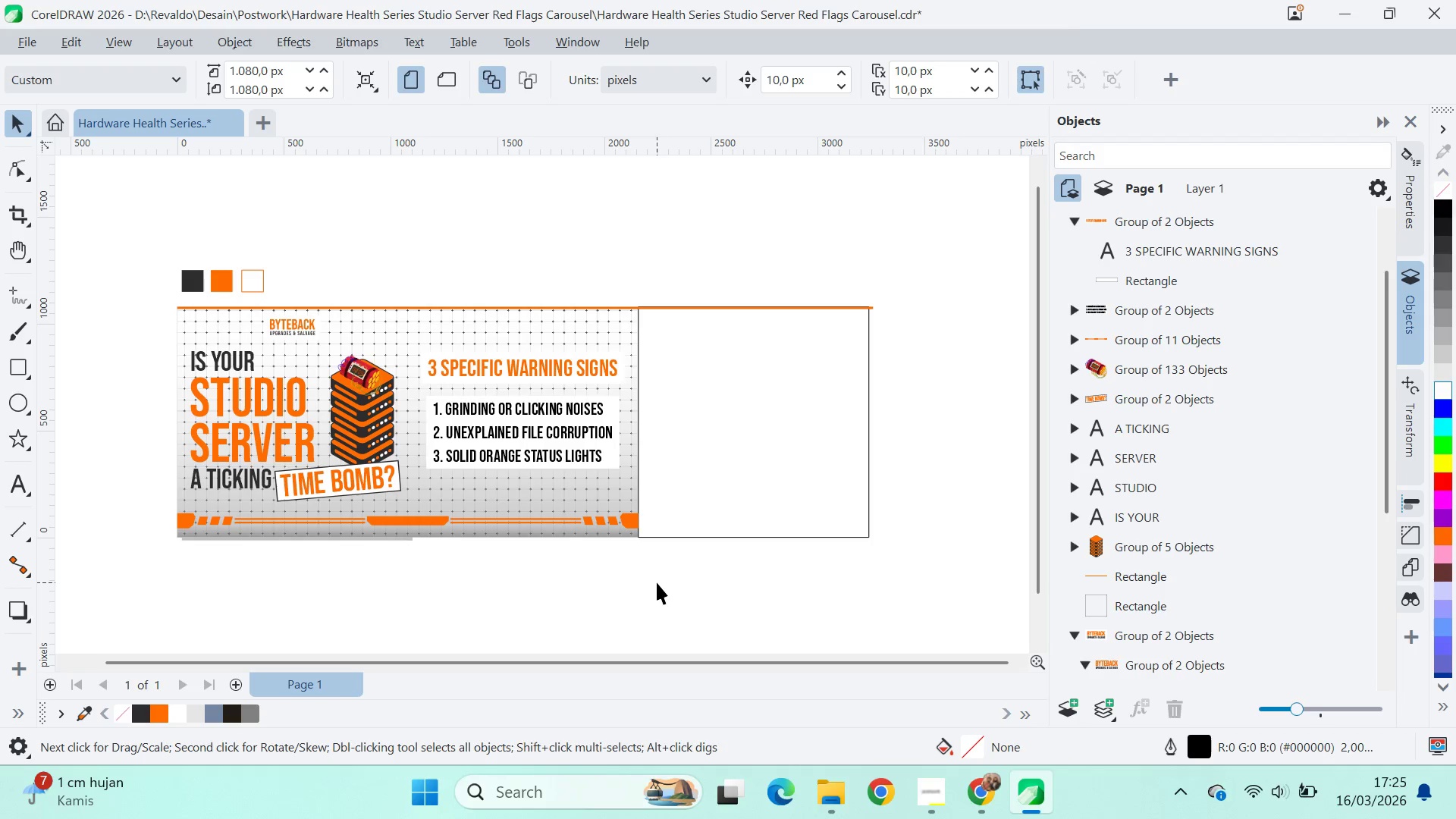 
left_click_drag(start_coordinate=[657, 582], to_coordinate=[656, 592])
 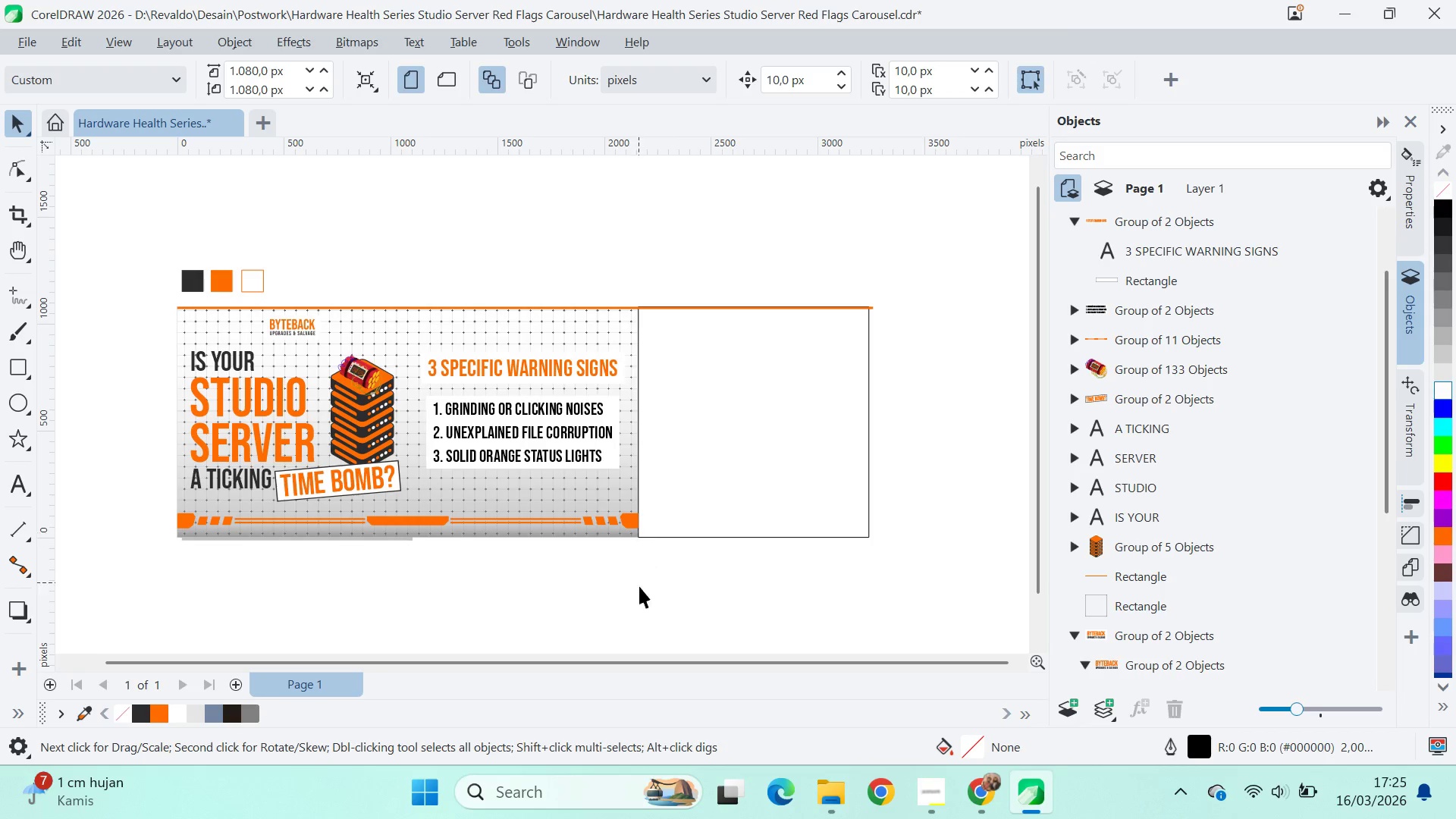 
left_click_drag(start_coordinate=[675, 582], to_coordinate=[168, 512])
 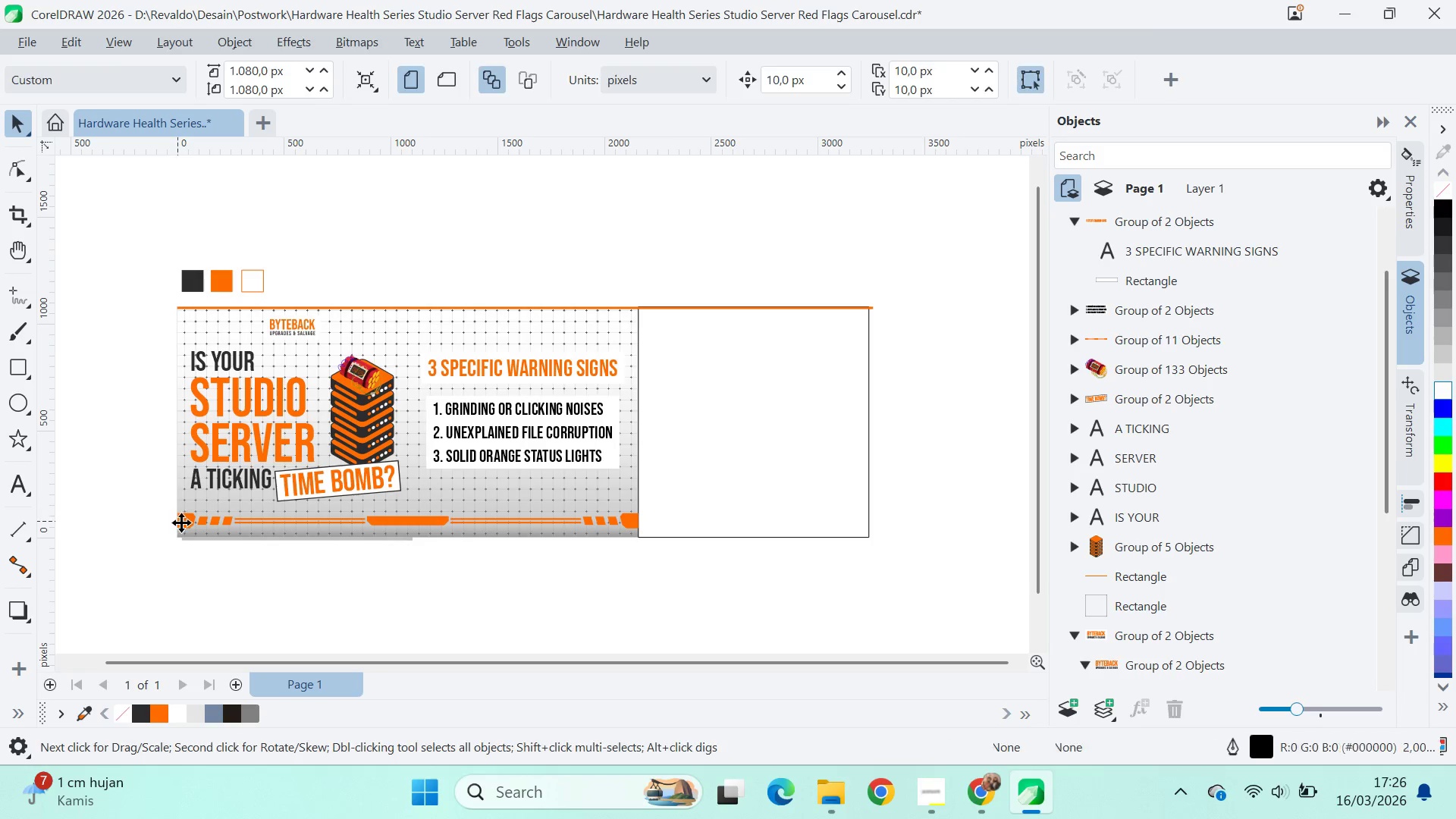 
left_click([181, 522])
 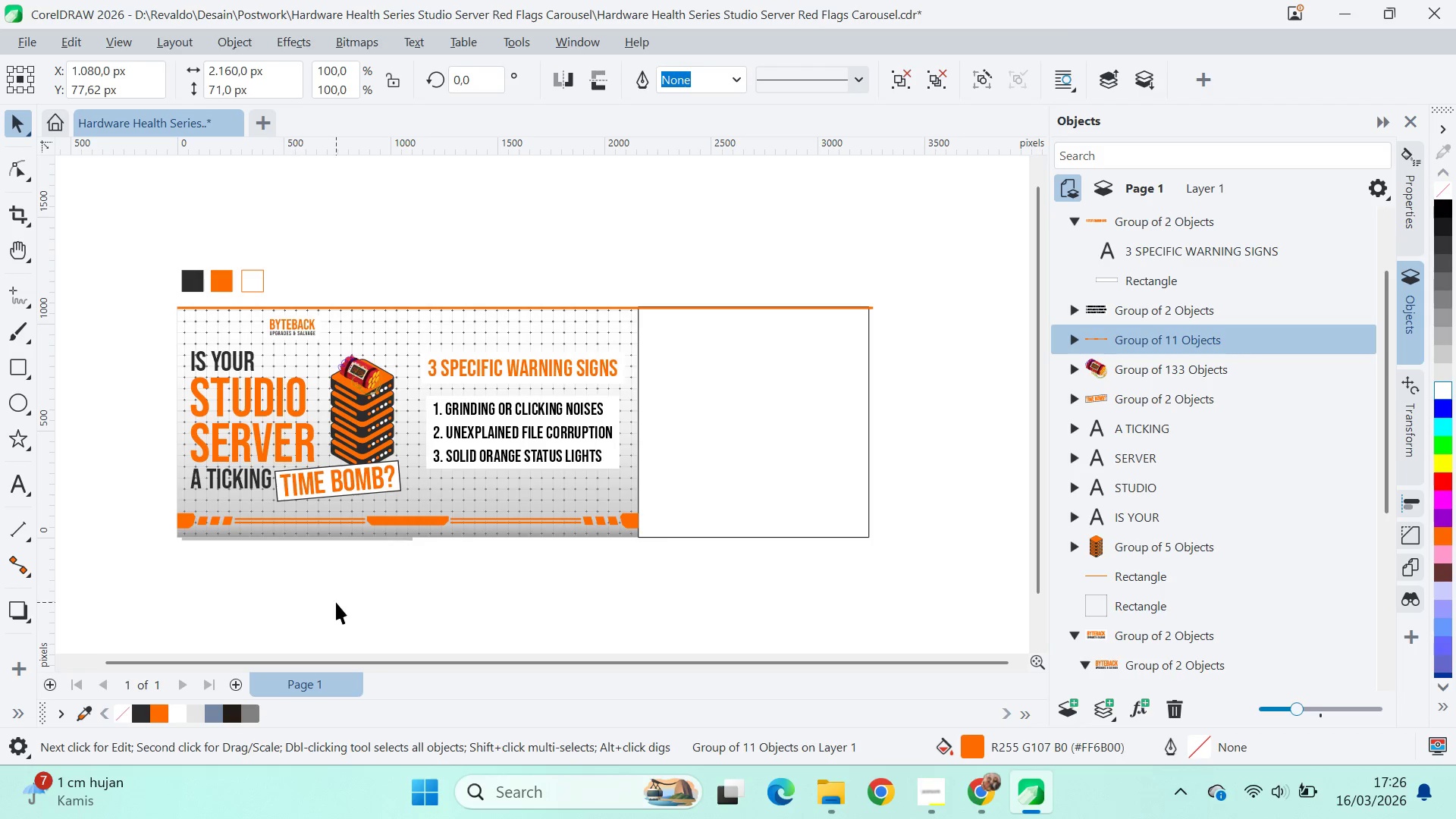 
type(qv)
 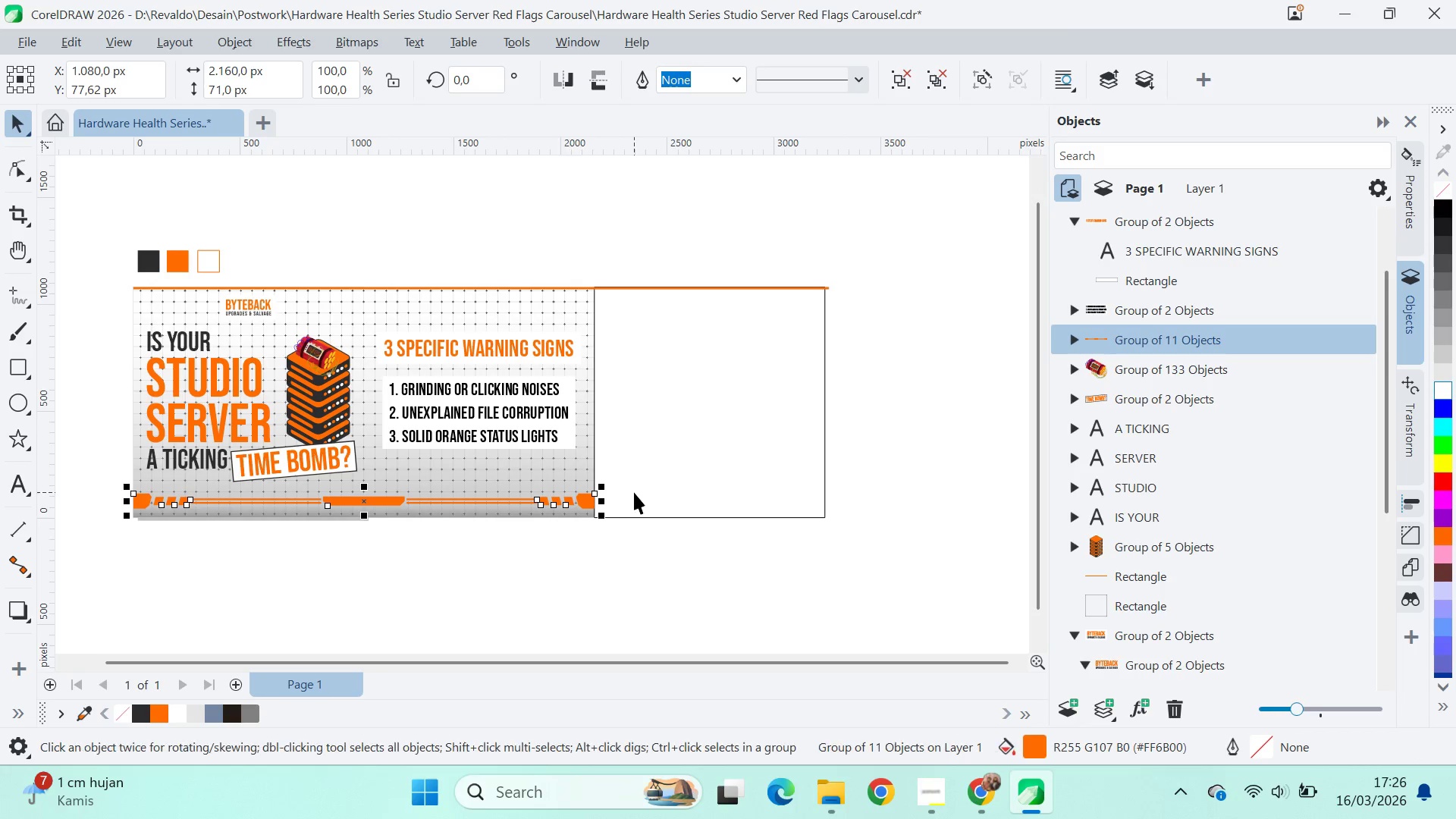 
left_click_drag(start_coordinate=[349, 589], to_coordinate=[617, 560])
 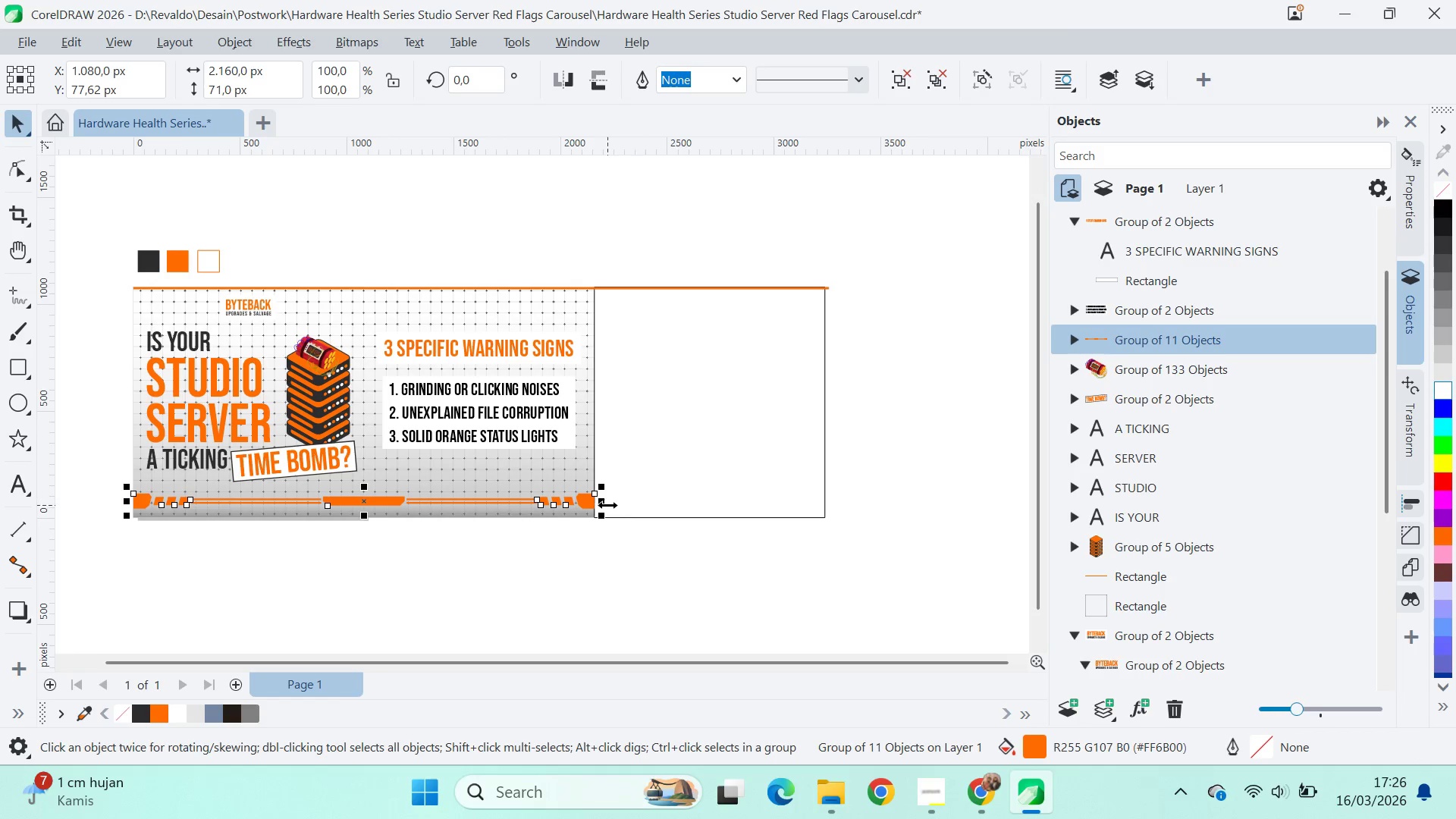 
left_click_drag(start_coordinate=[606, 505], to_coordinate=[838, 508])
 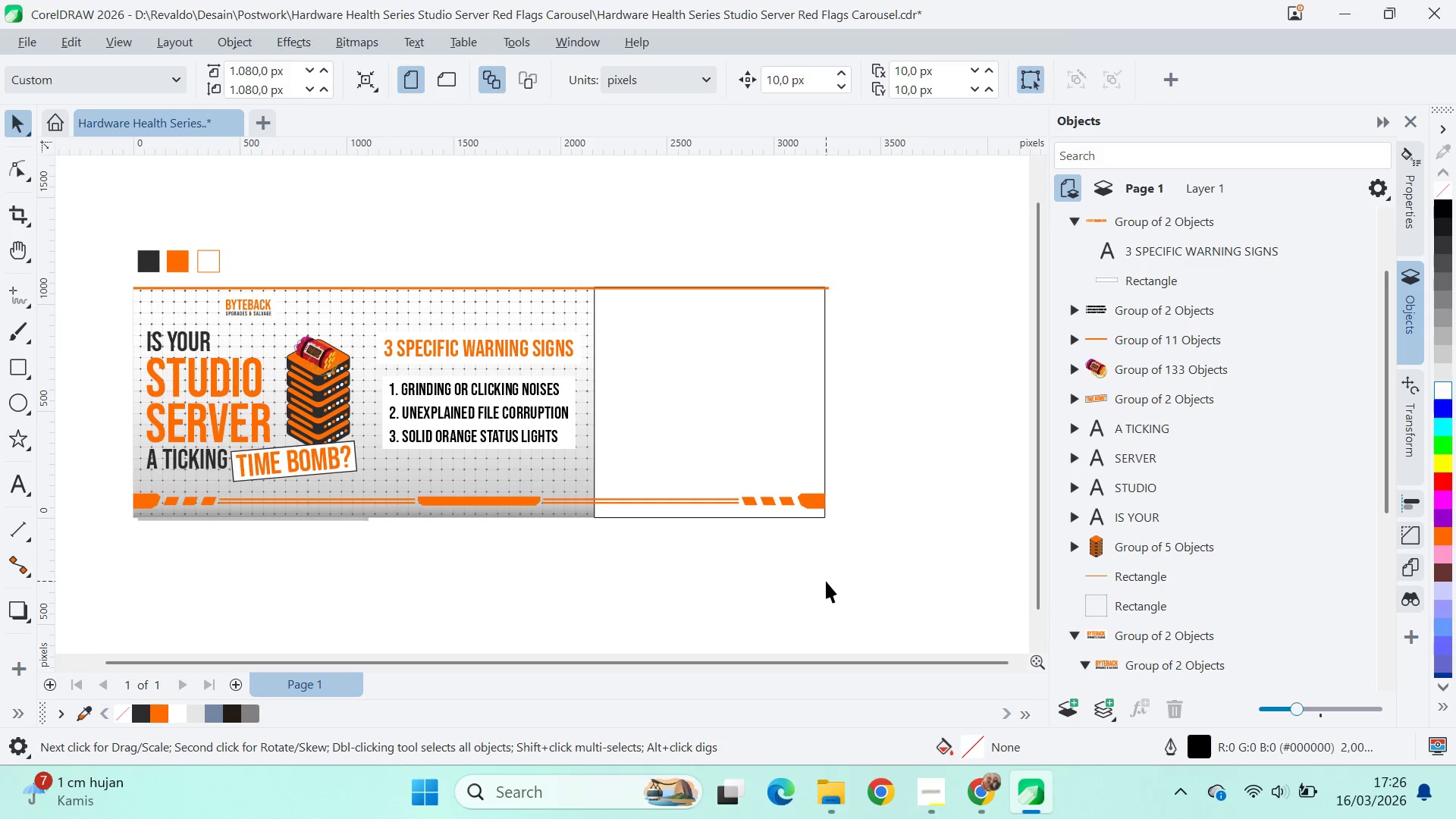 
left_click([659, 519])
 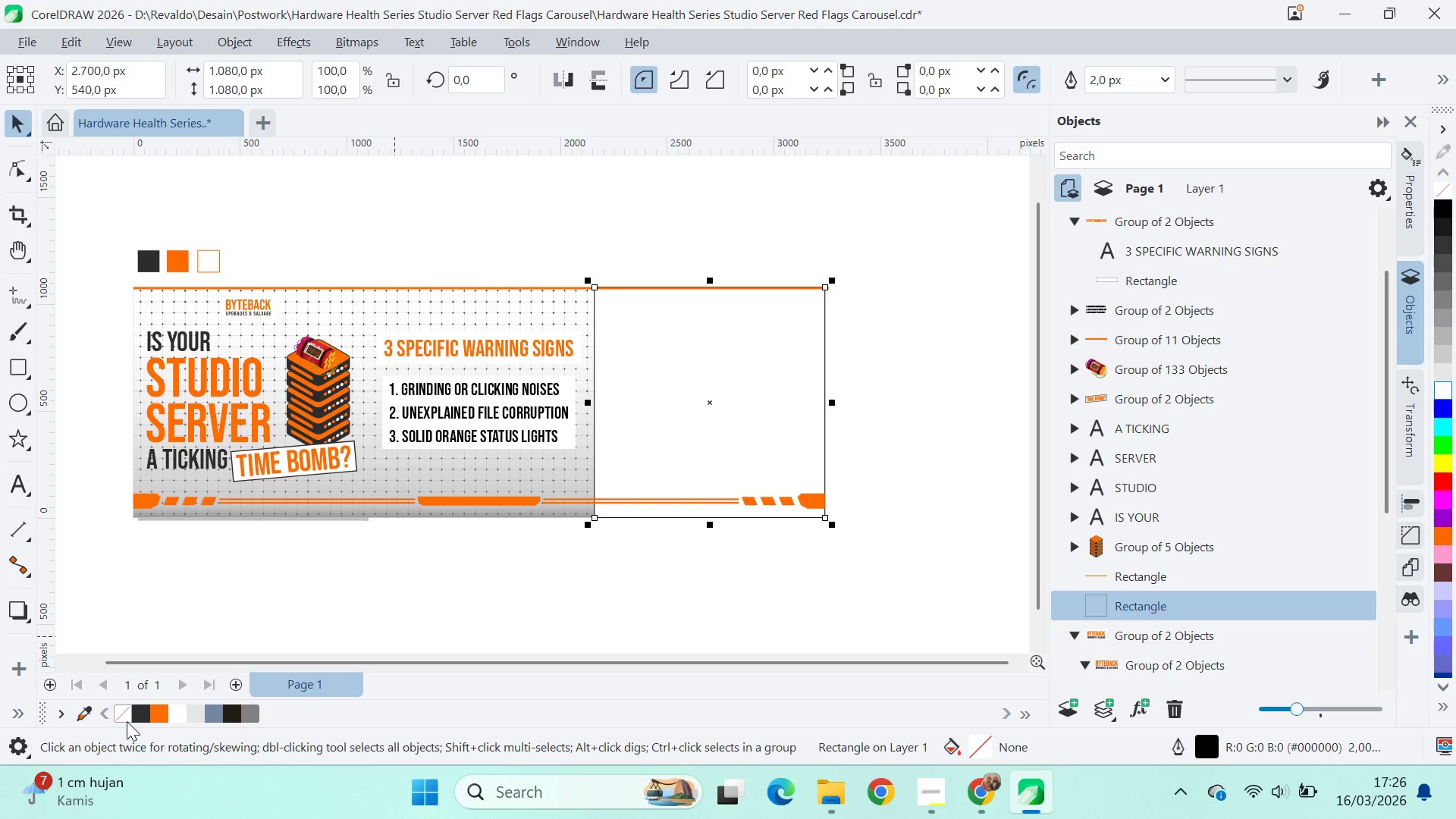 
left_click([140, 716])
 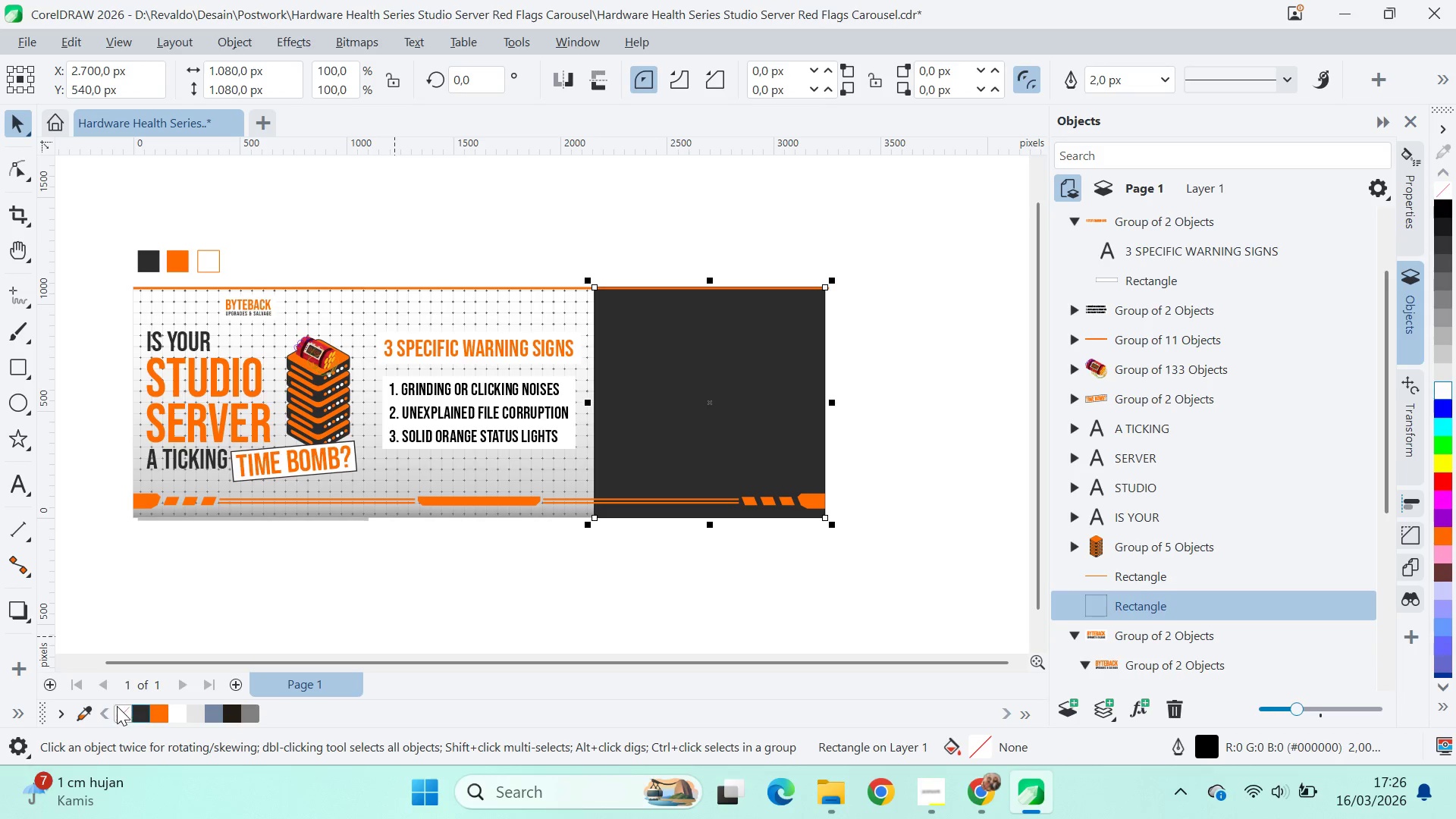 
right_click([116, 706])
 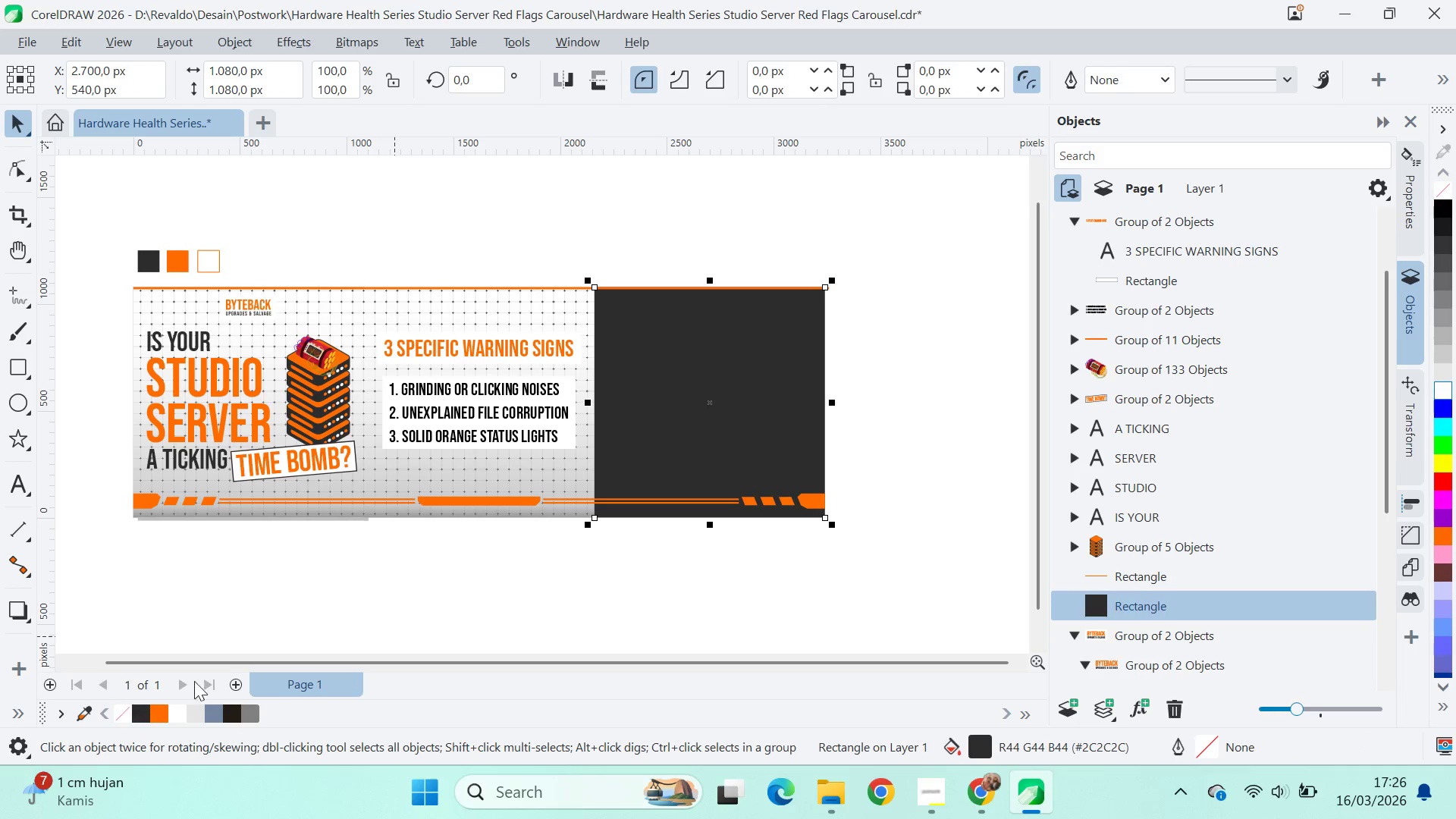 
left_click([698, 613])
 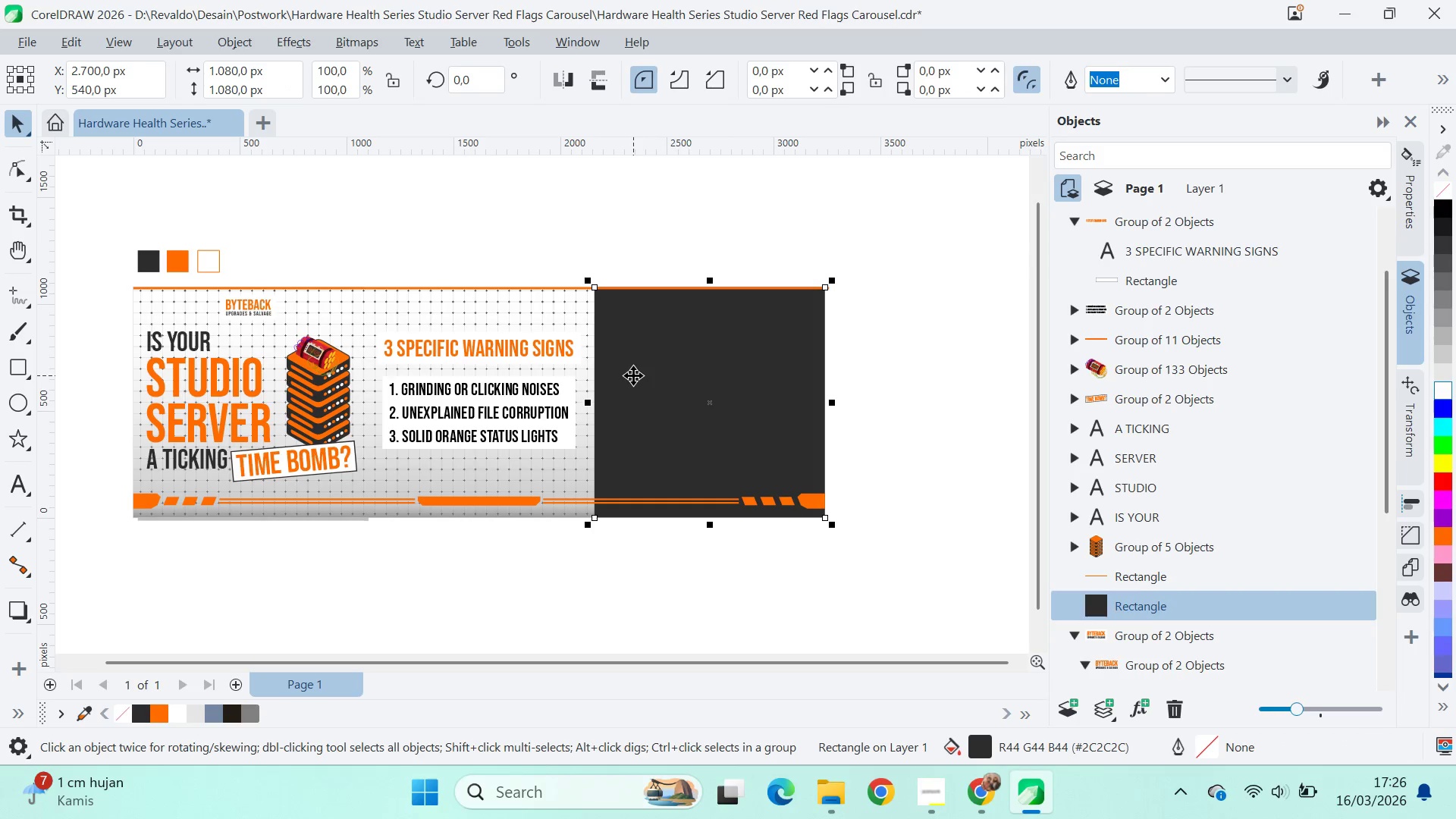 
left_click([599, 566])
 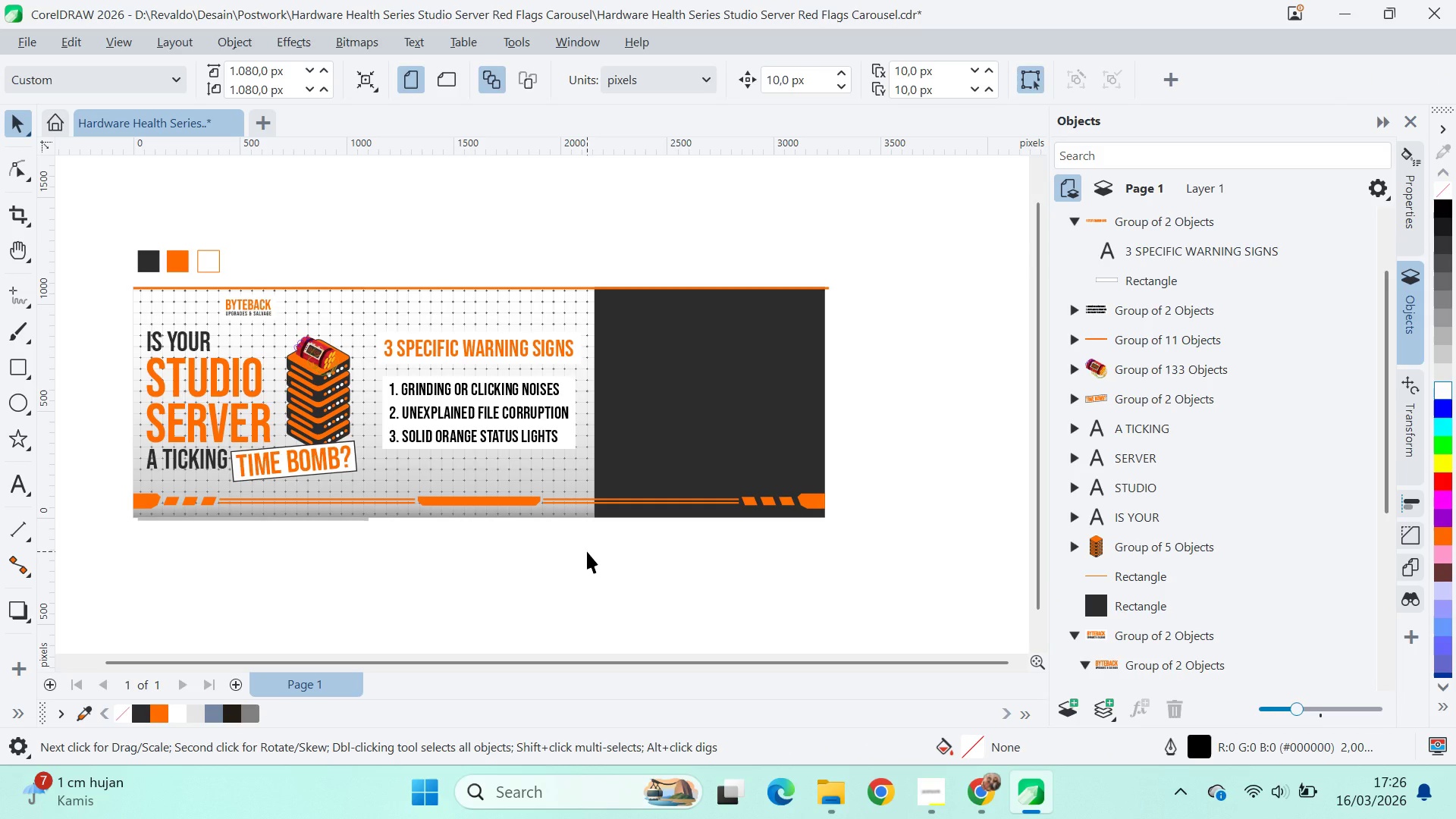 
wait(6.5)
 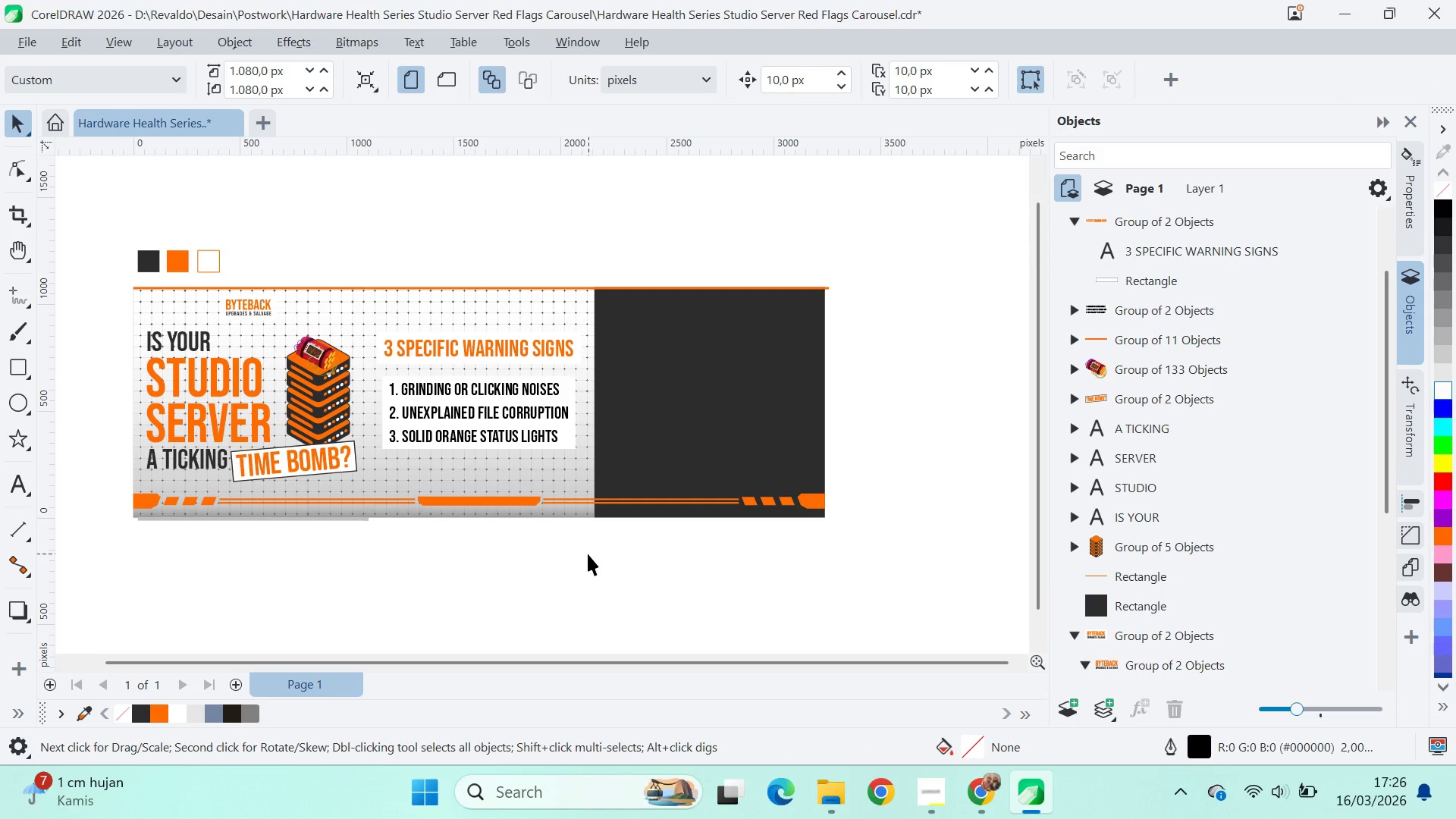 
scroll: coordinate [443, 381], scroll_direction: up, amount: 6.0
 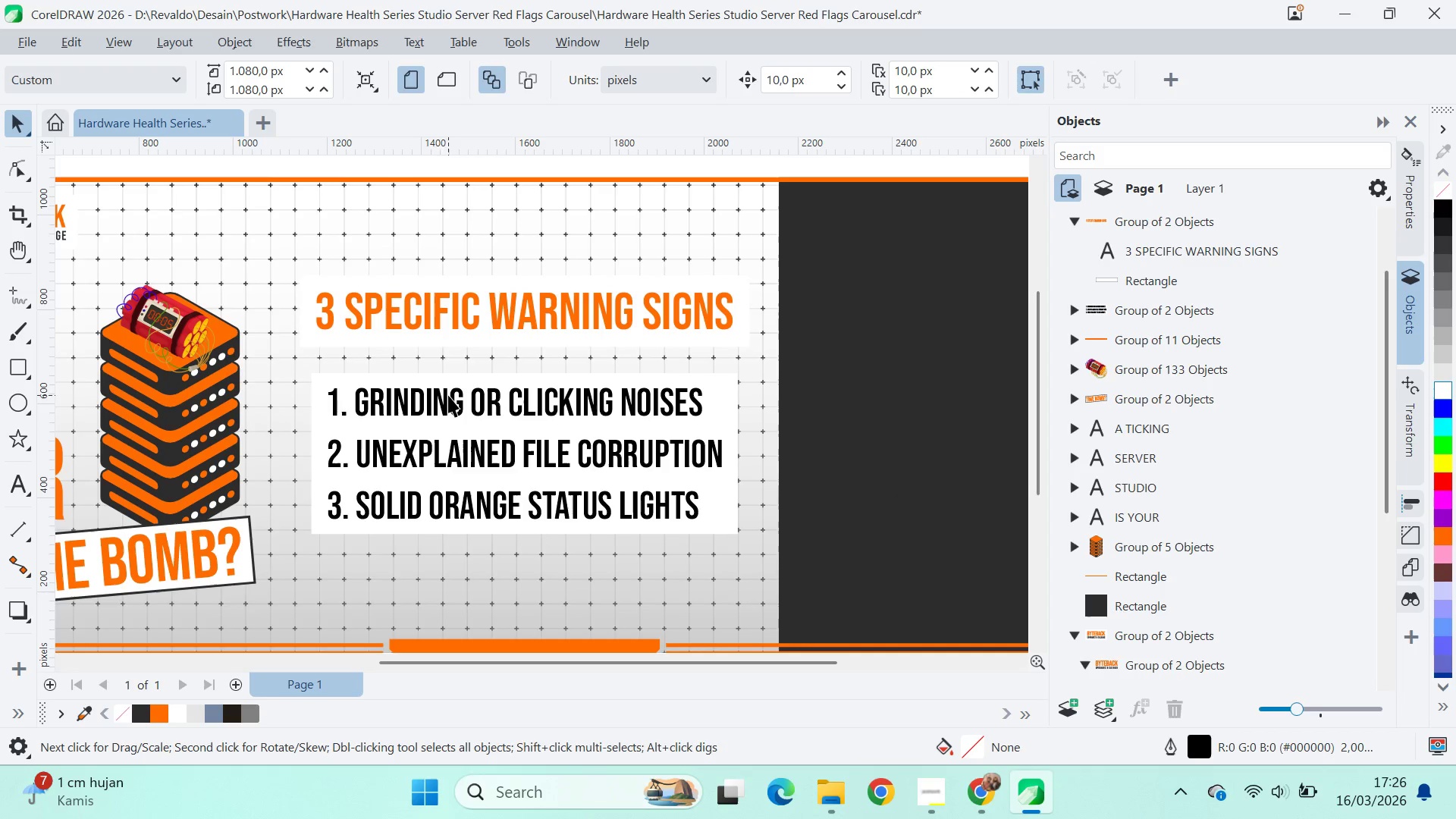 
scroll: coordinate [460, 416], scroll_direction: none, amount: 0.0
 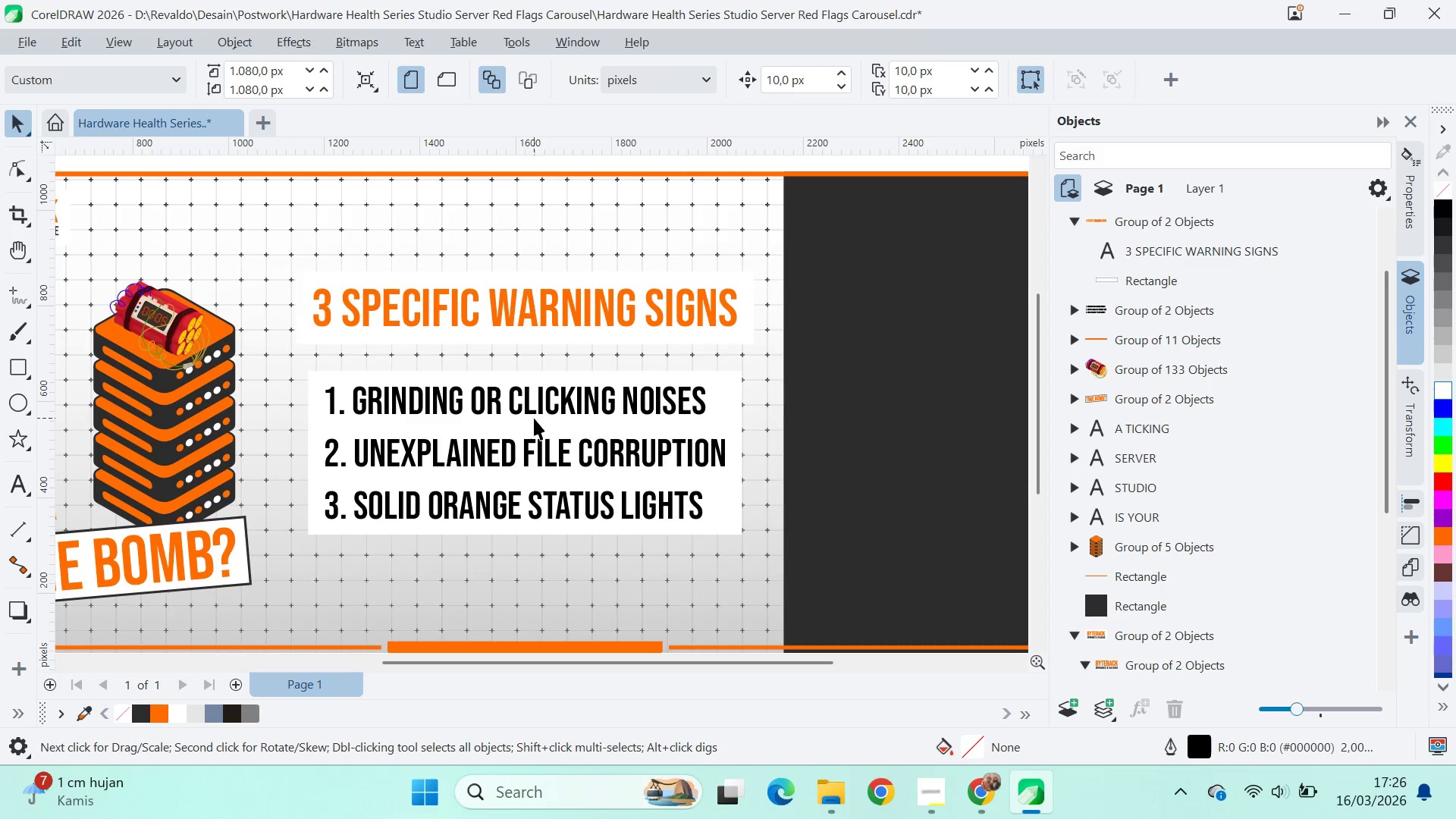 
left_click([534, 418])
 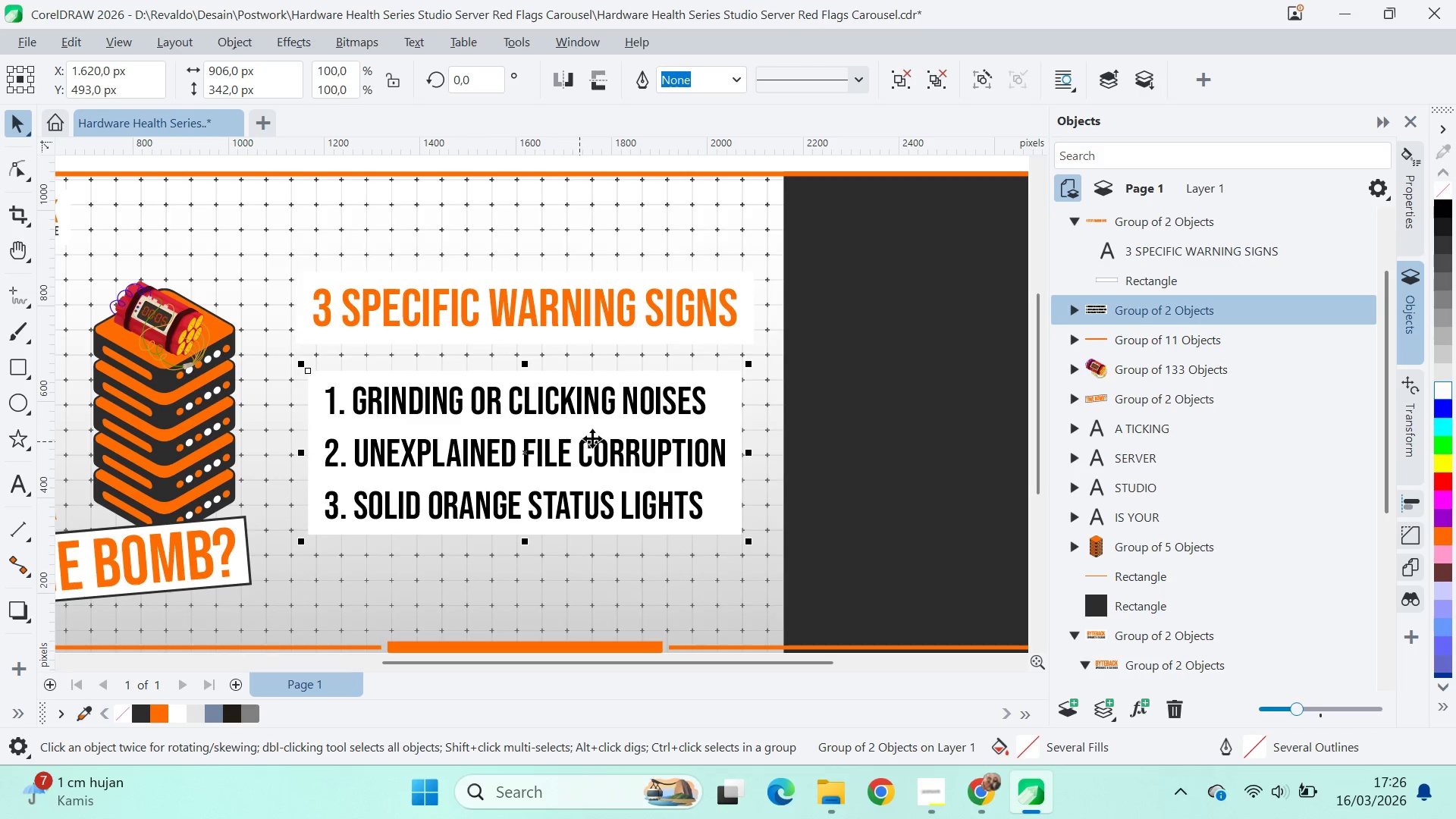 
key(Control+U)
 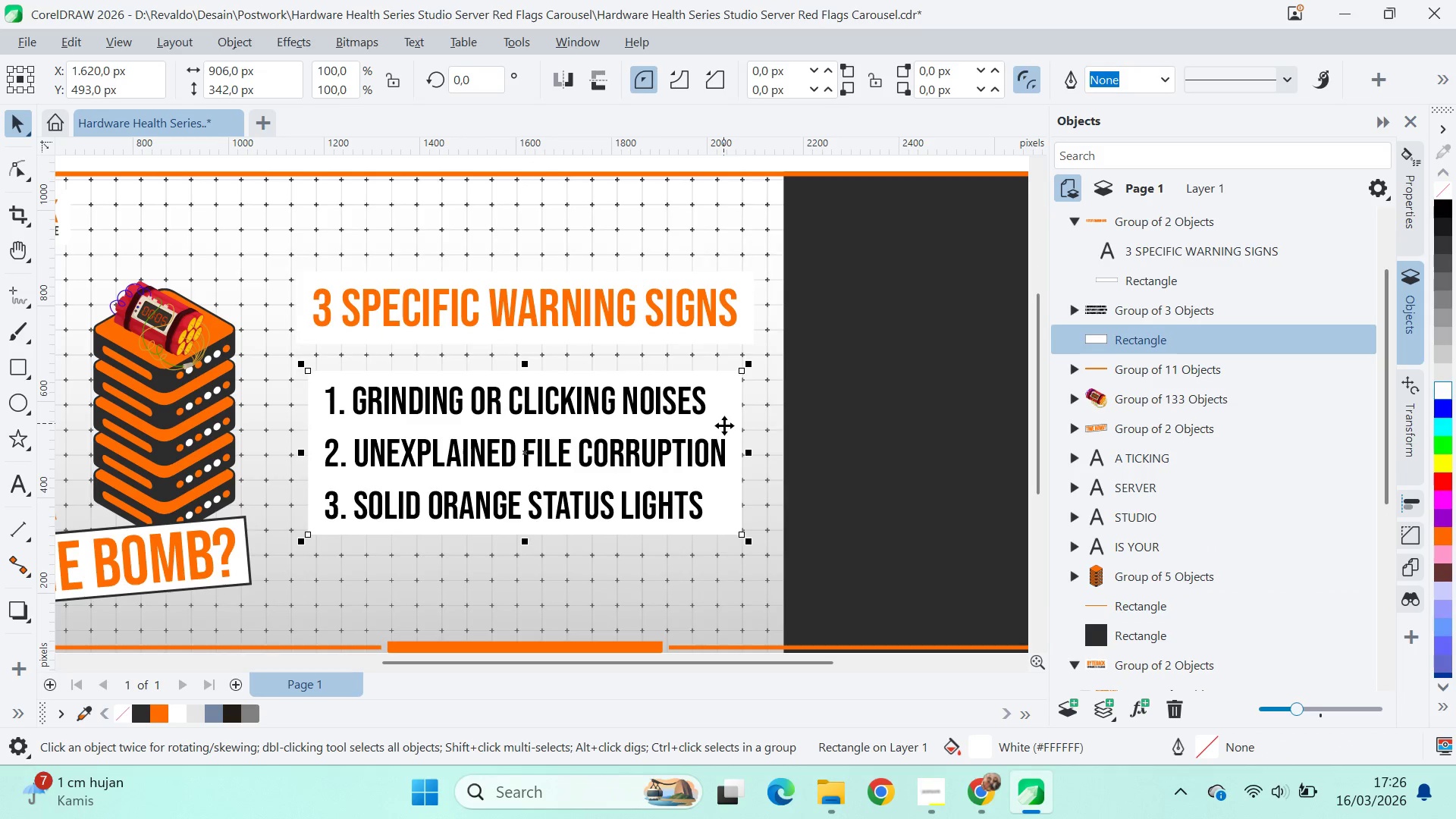 
left_click_drag(start_coordinate=[520, 544], to_coordinate=[539, 432])
 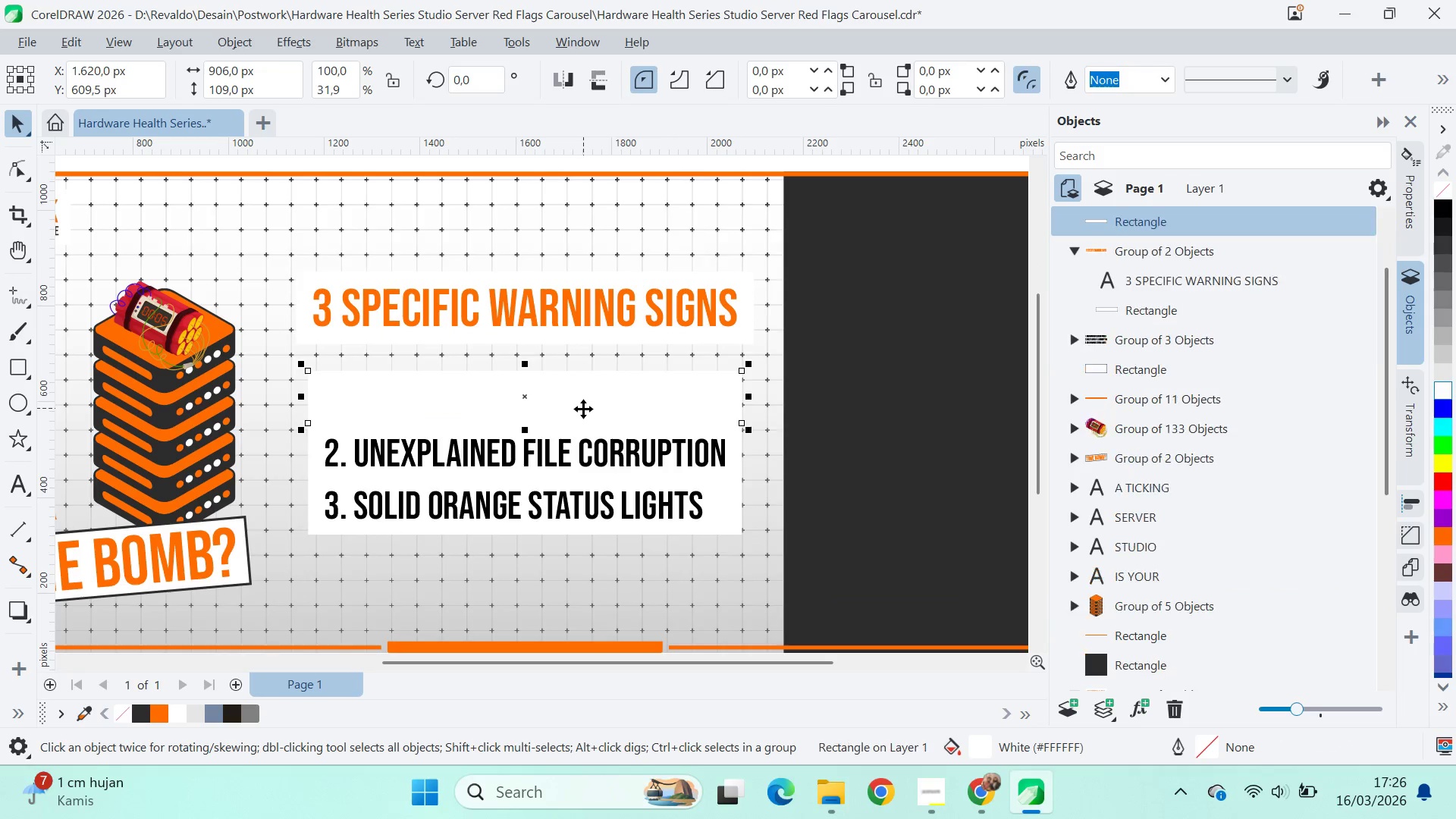 
left_click([539, 432])
 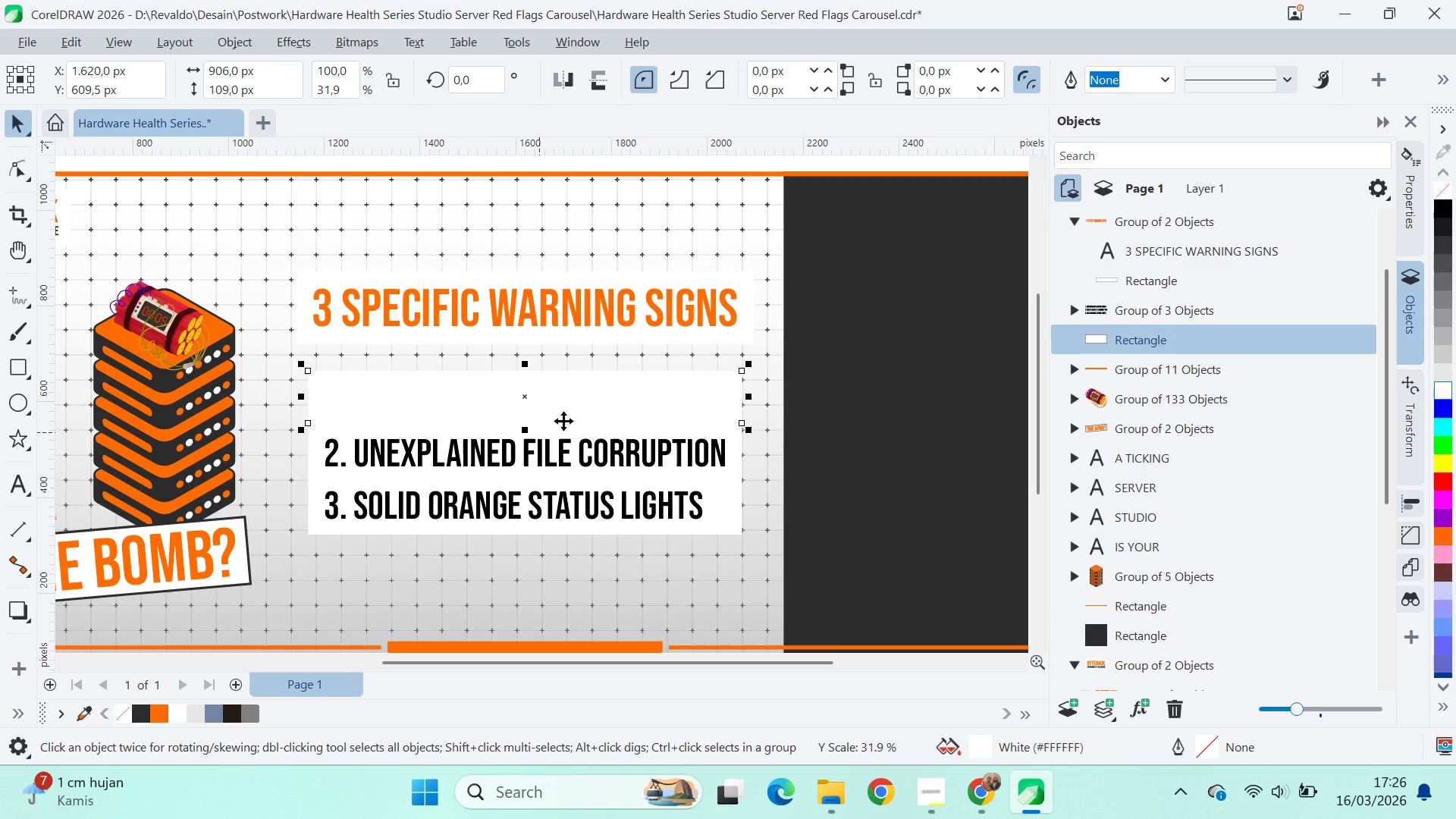 
right_click([539, 432])
 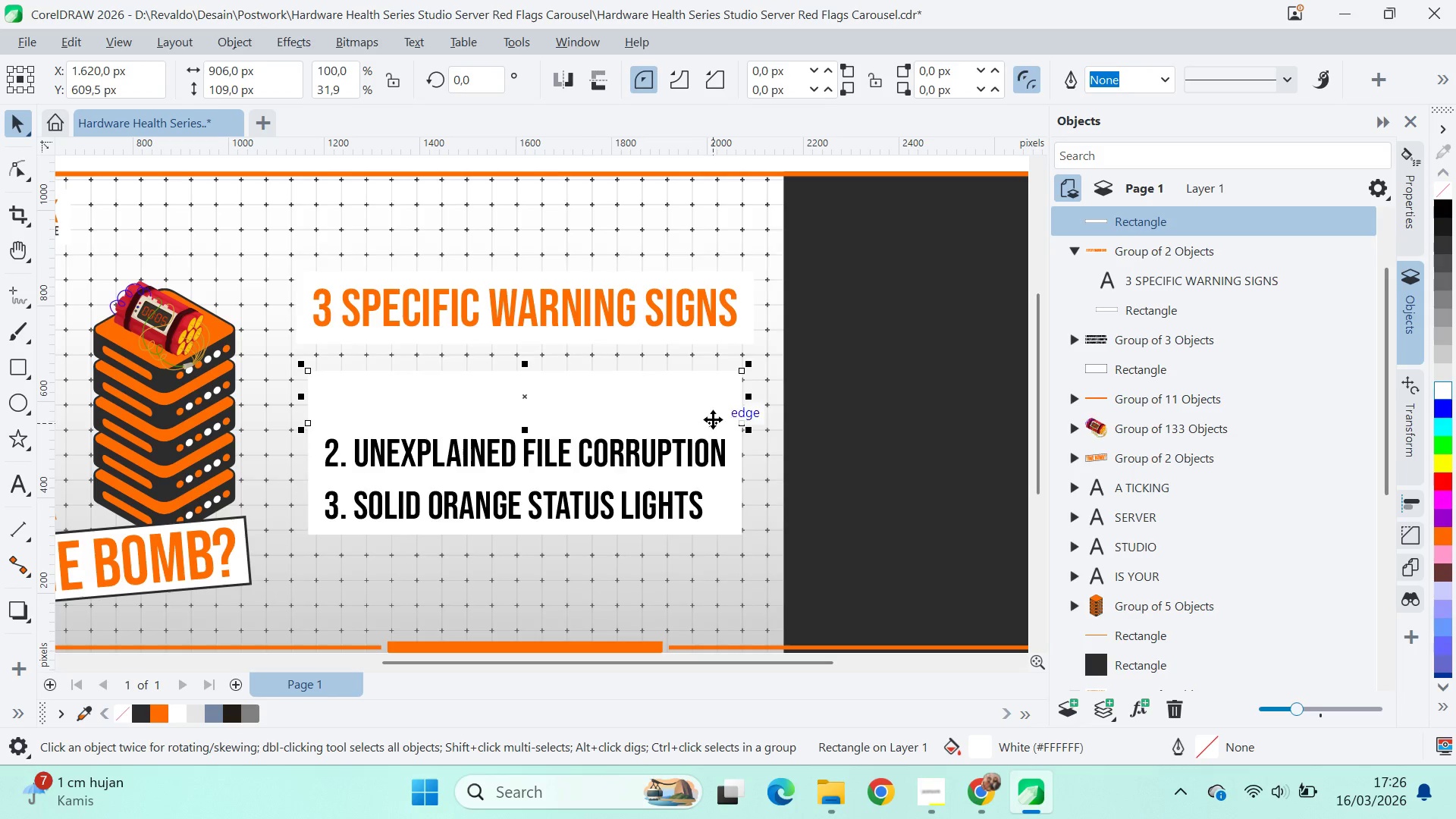 
left_click([740, 448])
 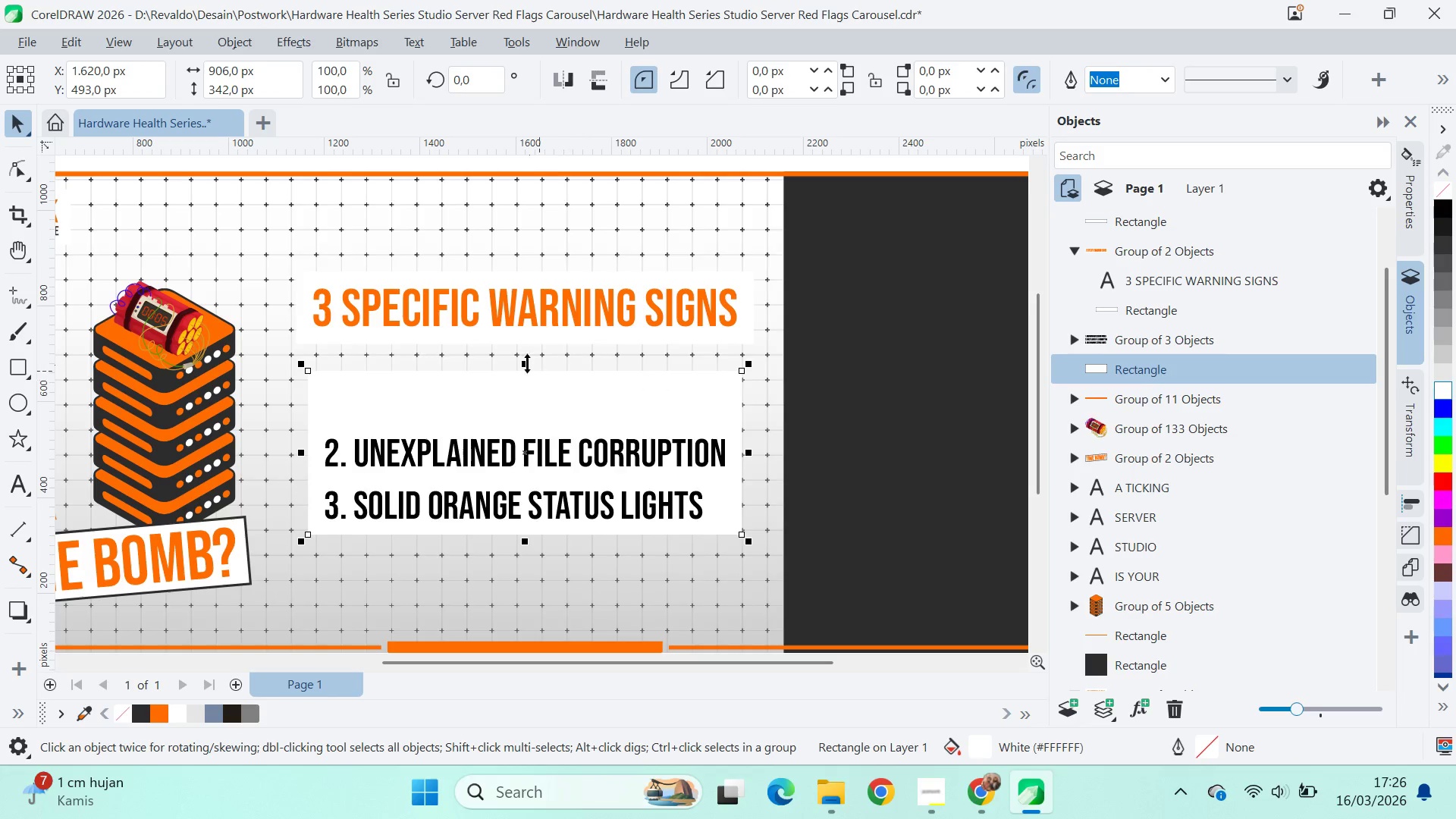 
left_click_drag(start_coordinate=[524, 358], to_coordinate=[541, 416])
 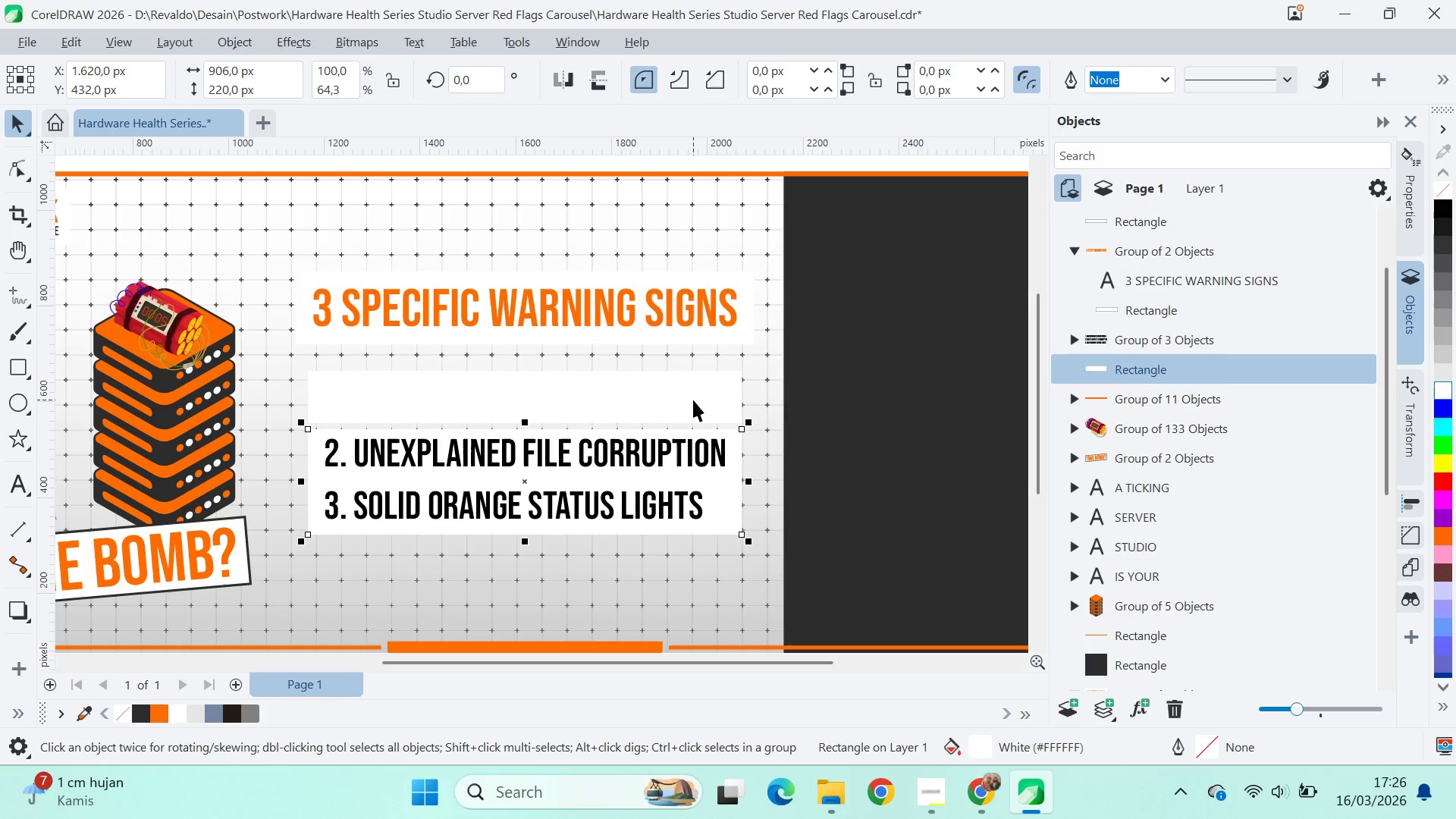 
left_click([705, 411])
 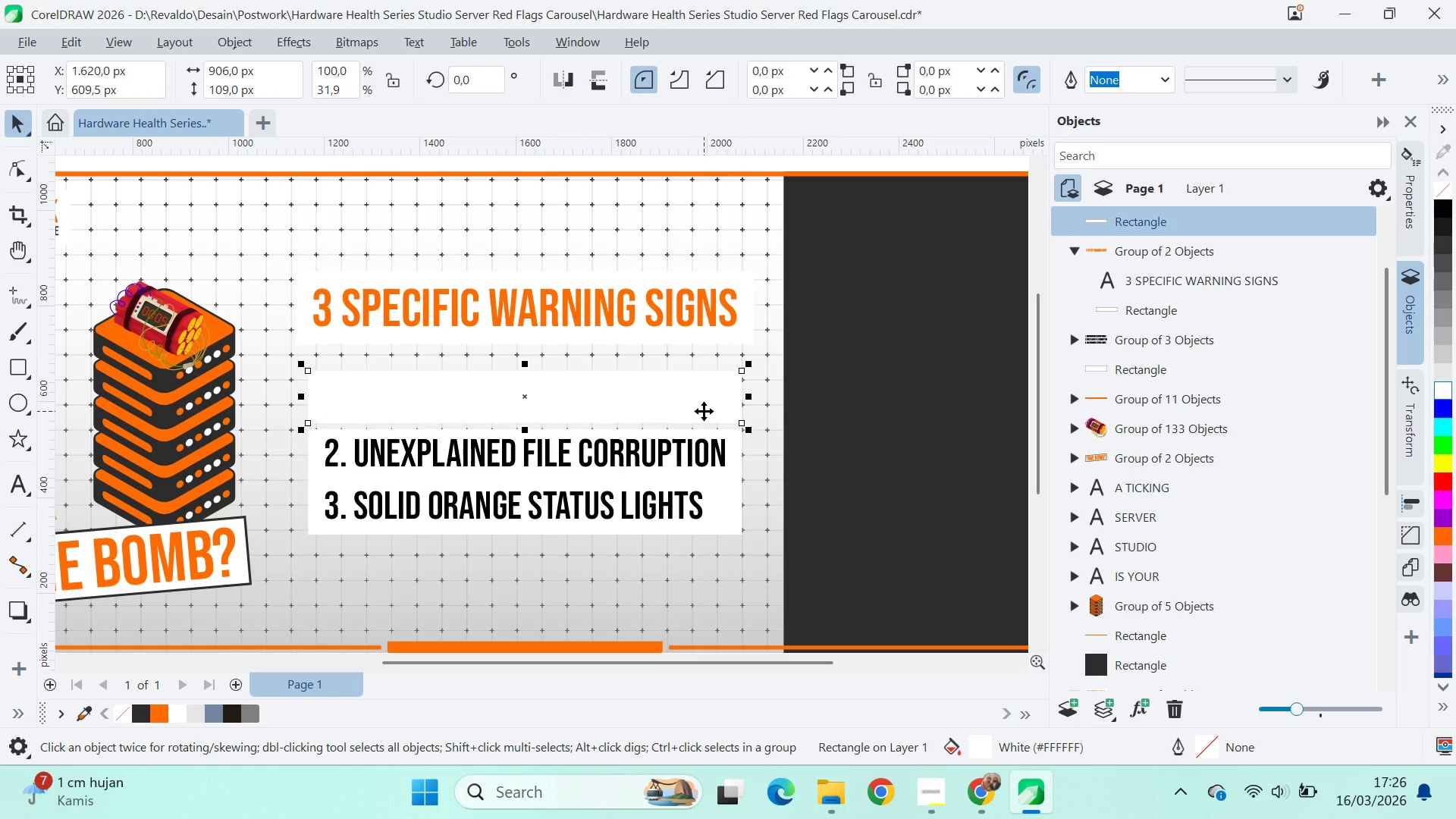 
key(Control+PageDown)
 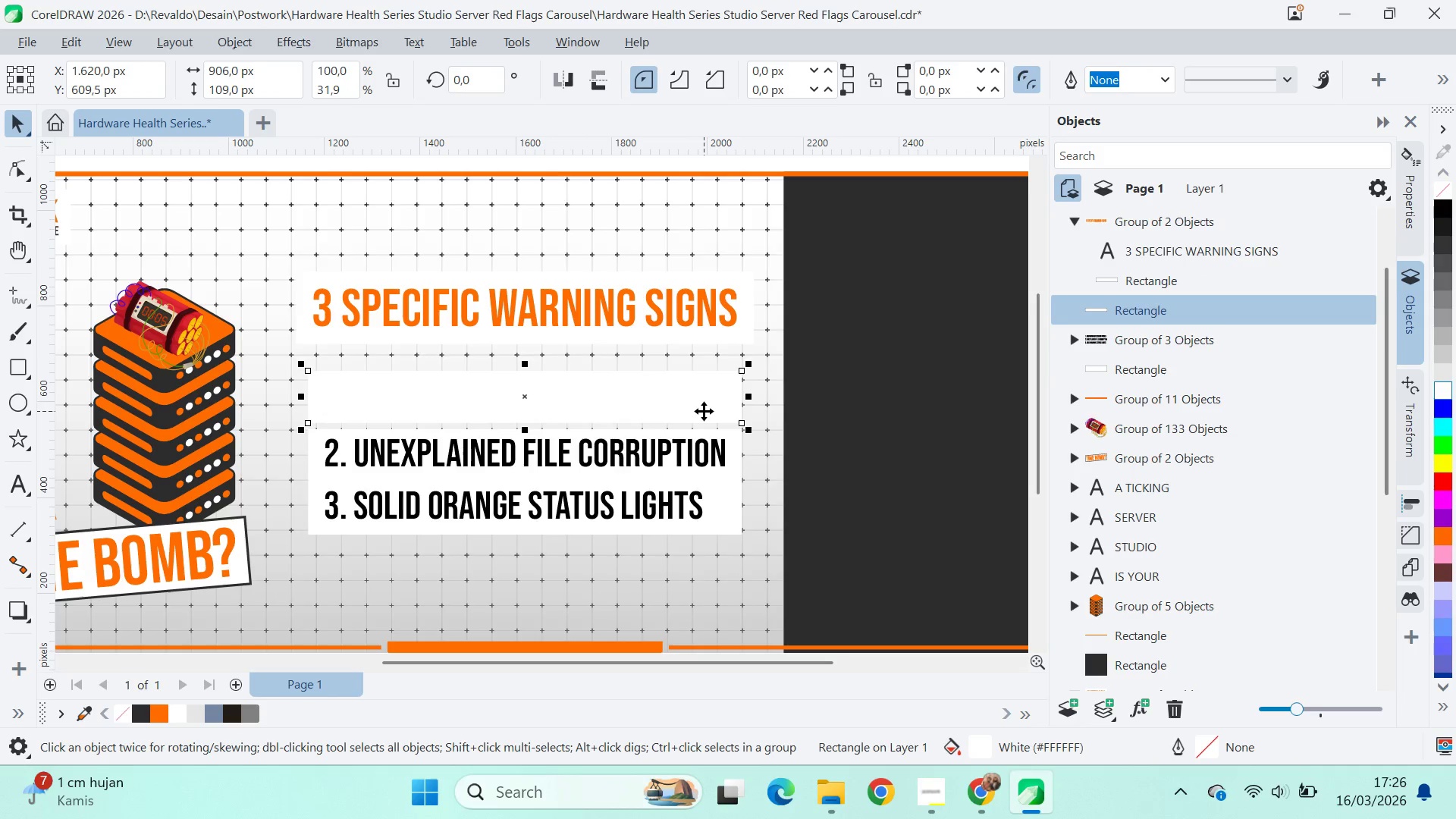 
key(Control+PageDown)
 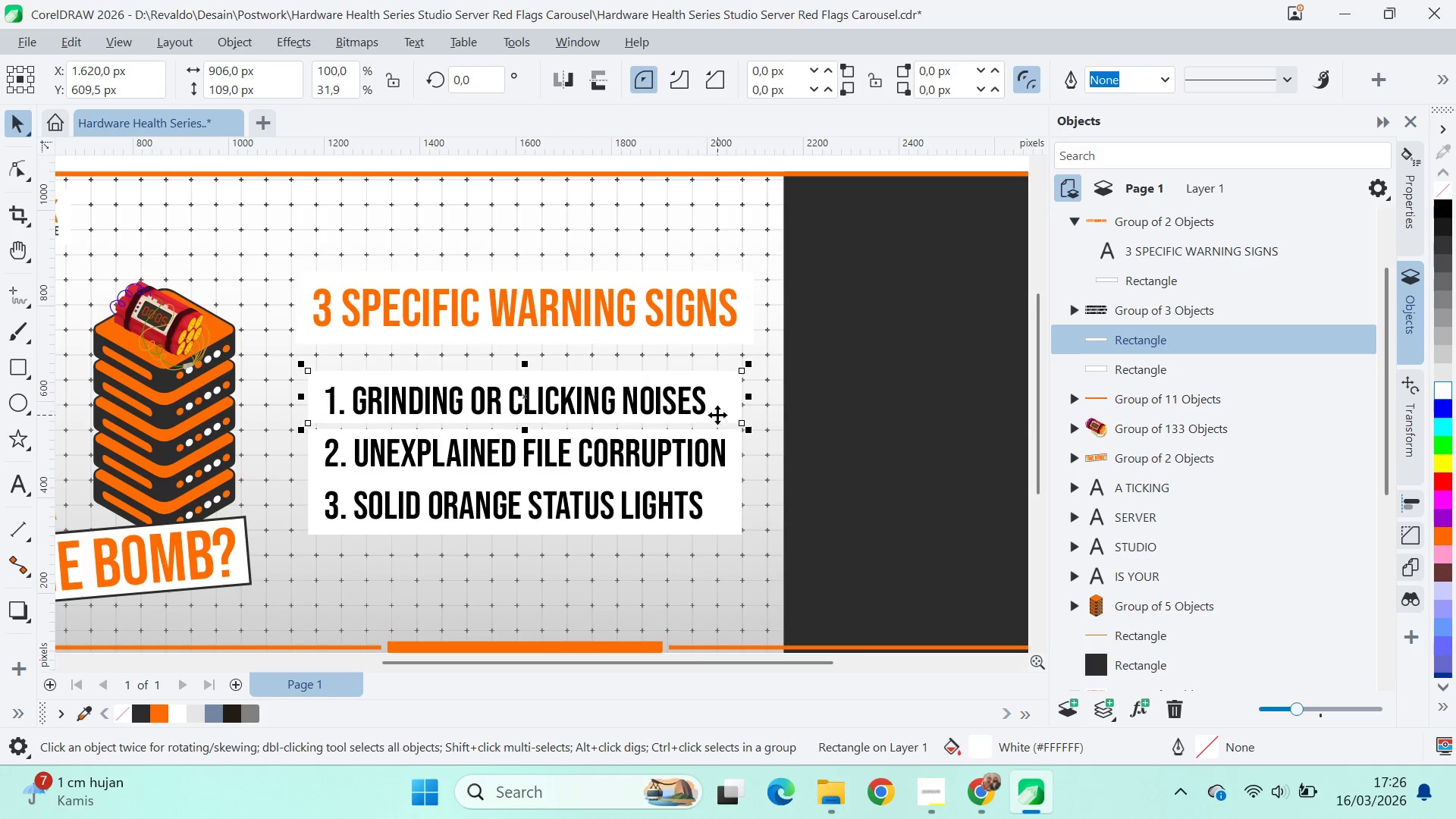 
left_click([699, 403])
 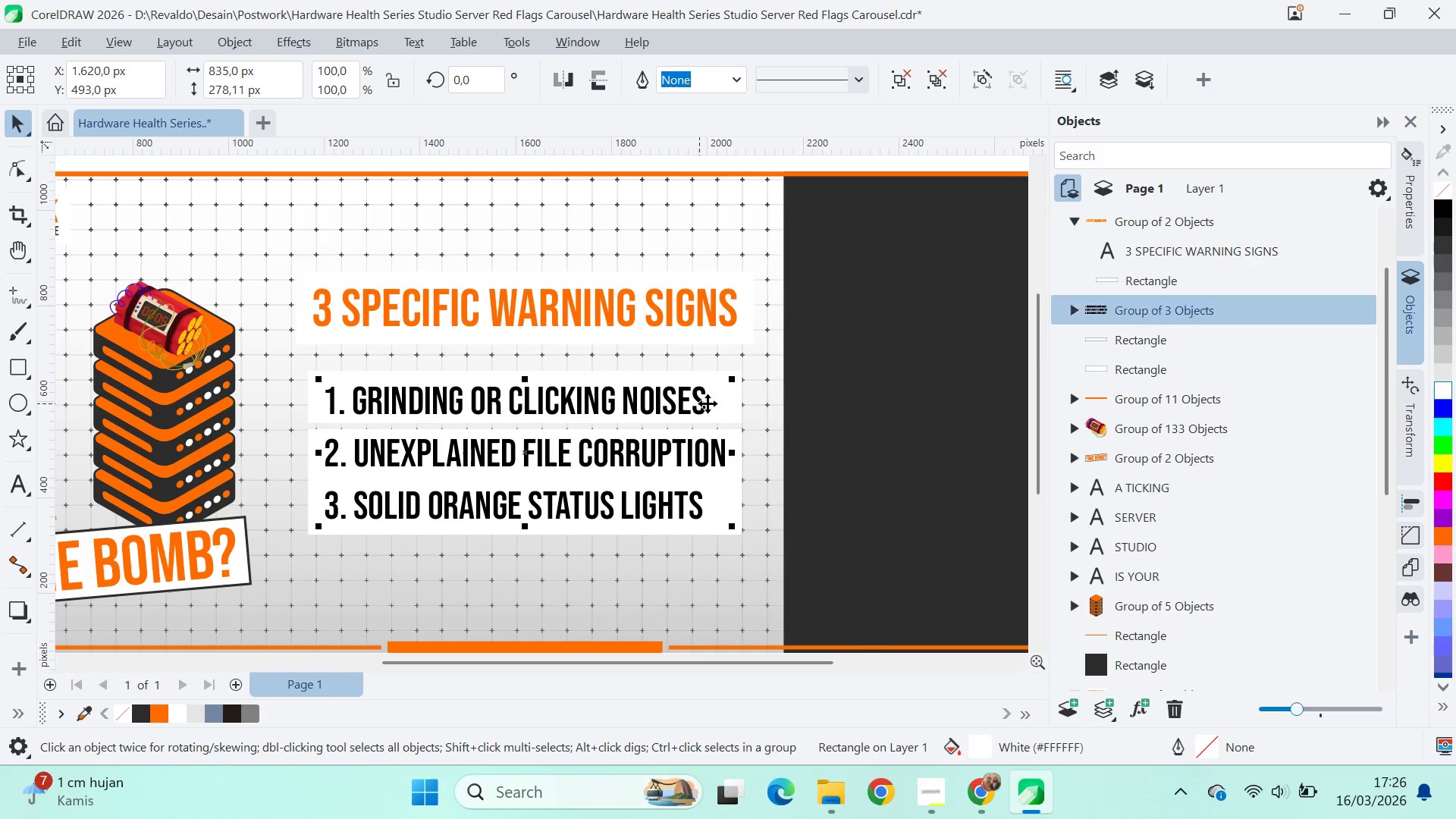 
hold_key(key=ShiftLeft, duration=0.53)
double_click([724, 403])
 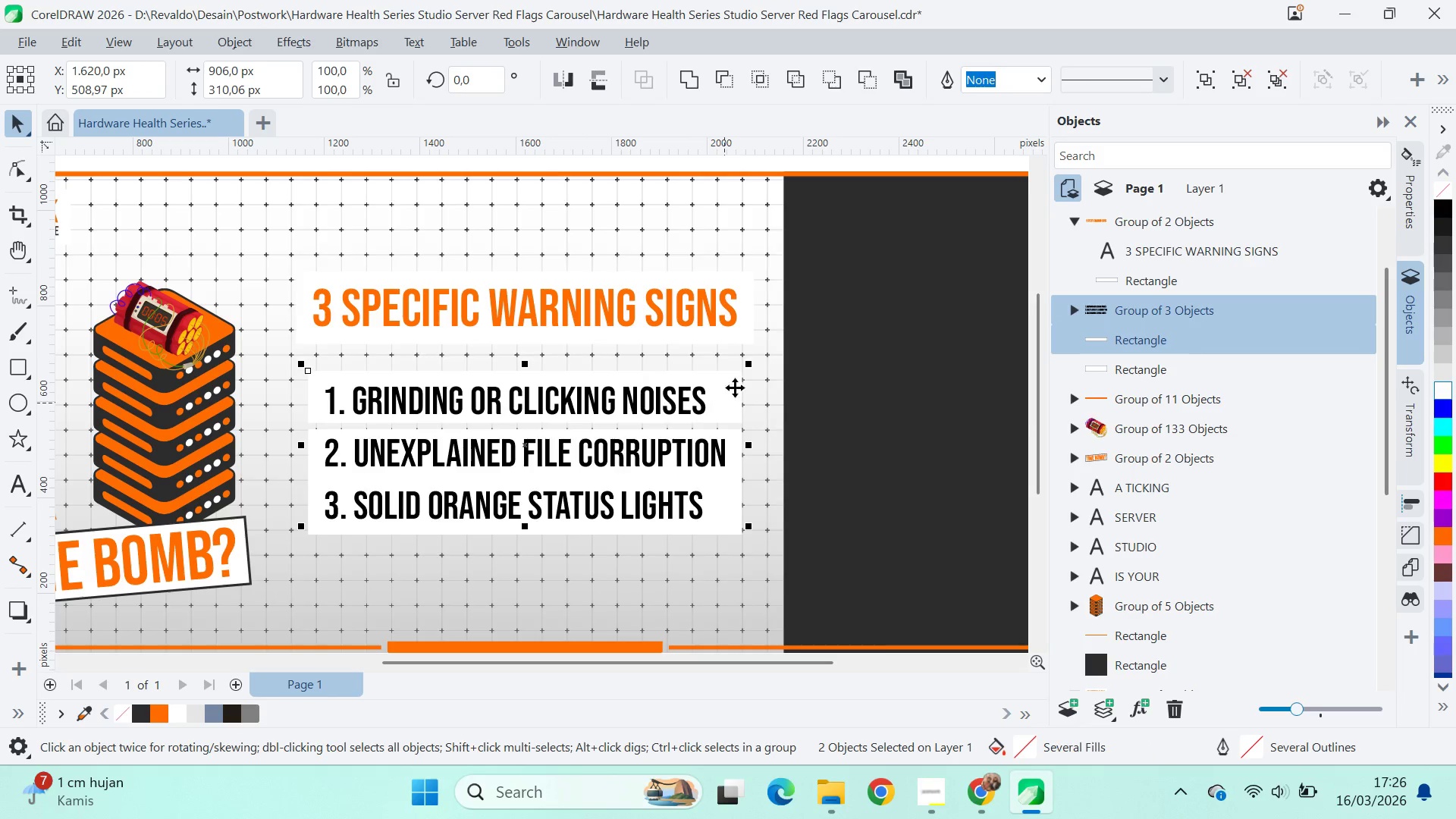 
left_click([779, 337])
 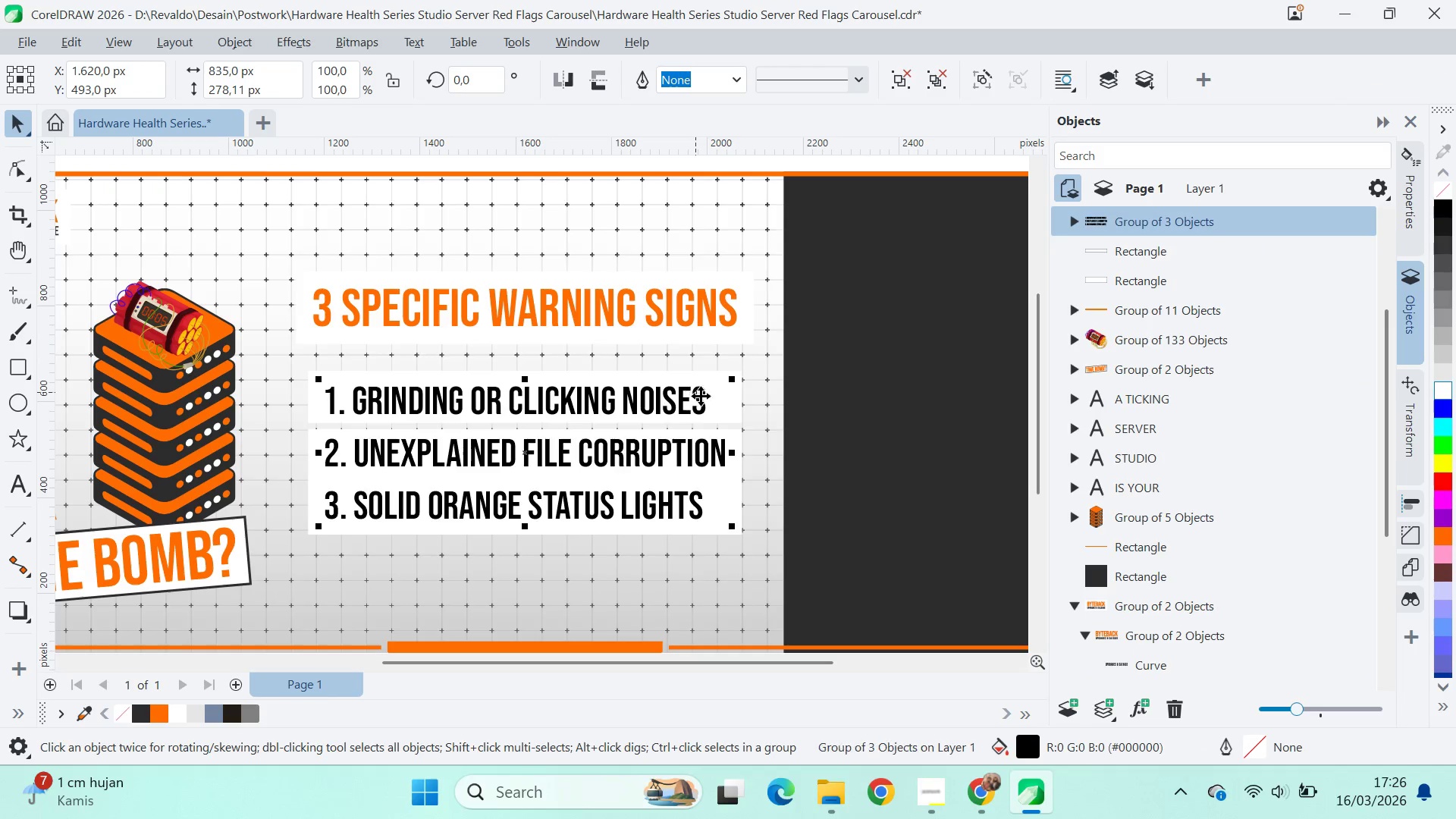 
key(Control+U)
 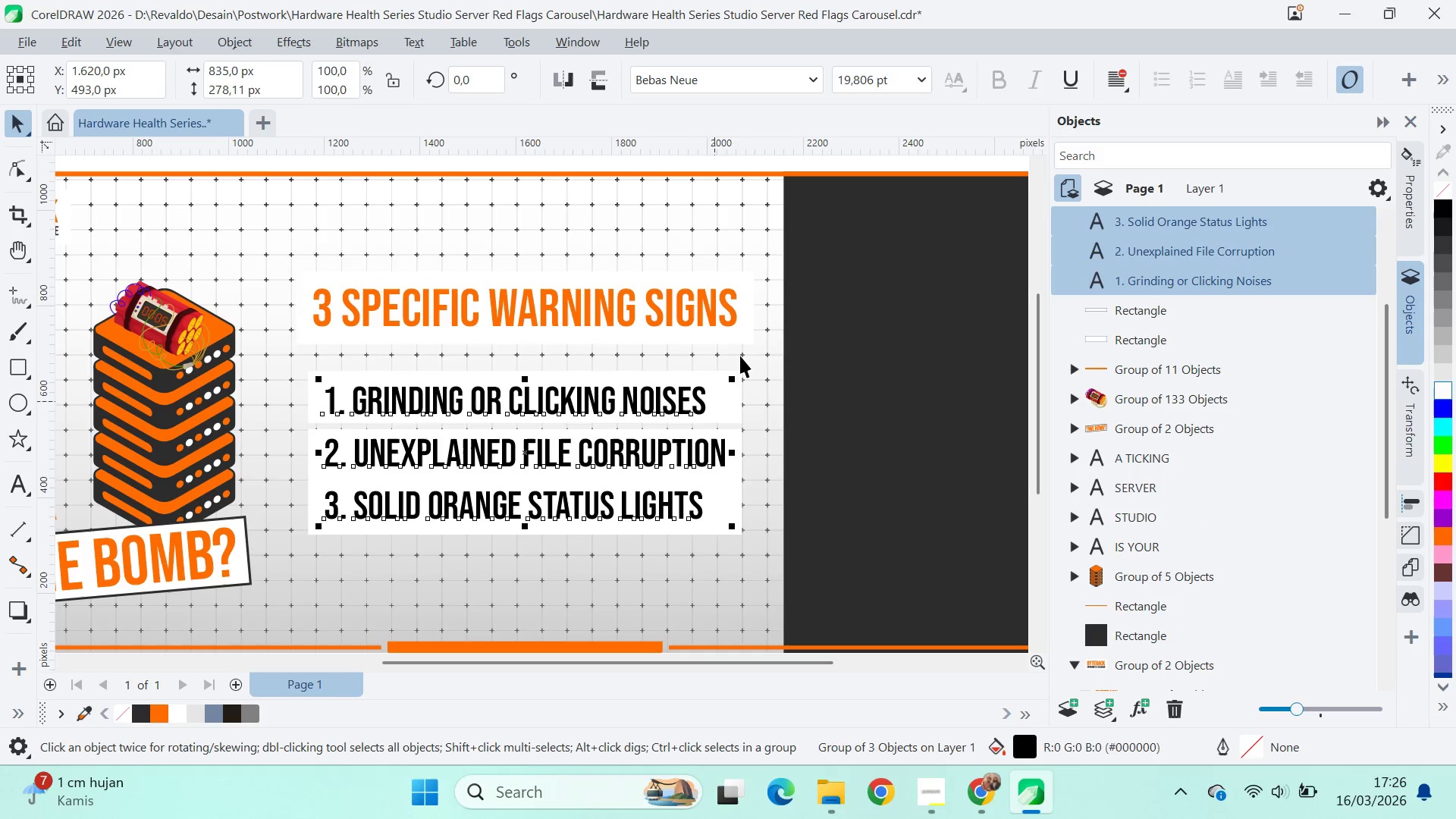 
left_click([740, 355])
 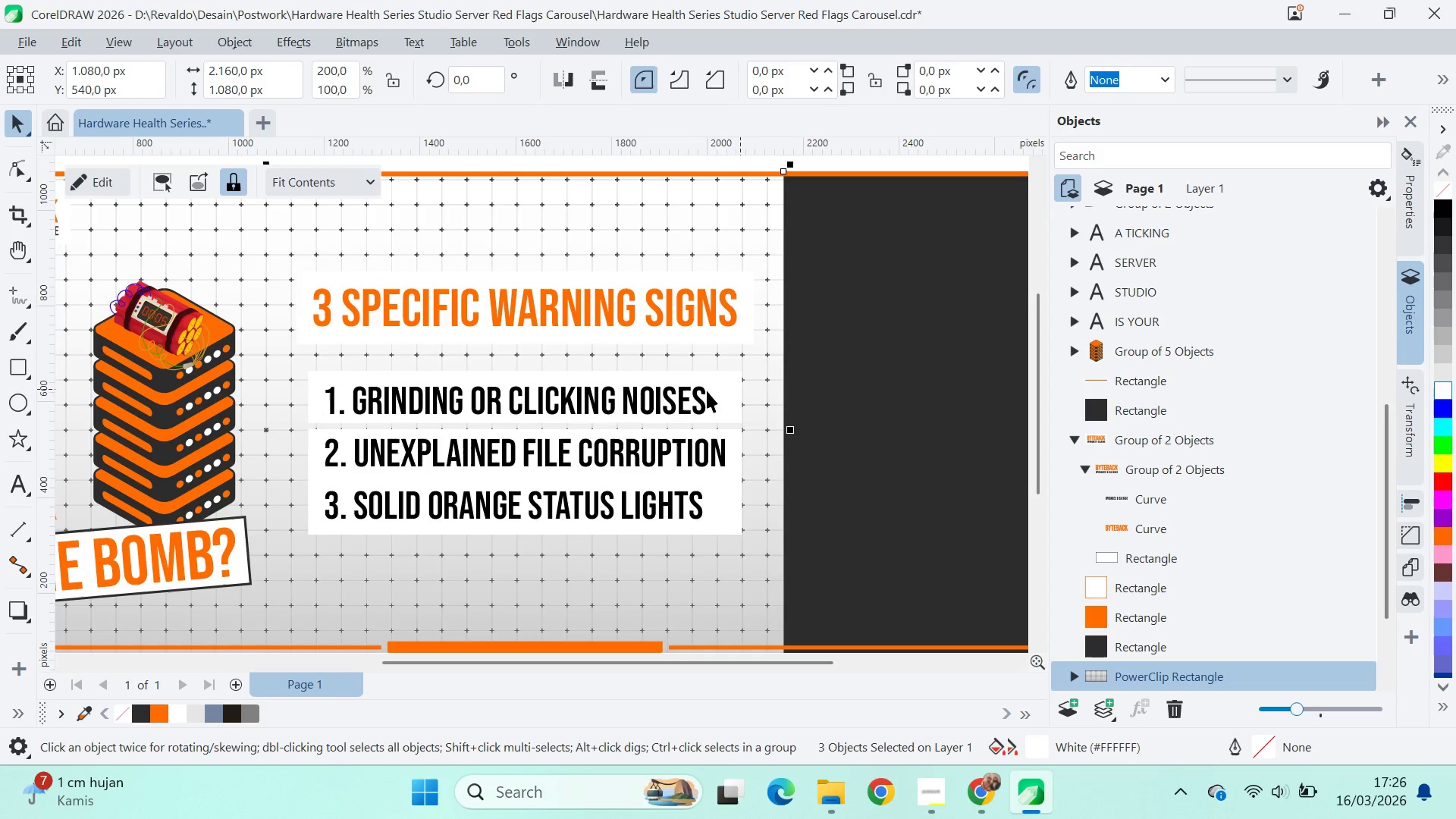 
left_click([696, 399])
 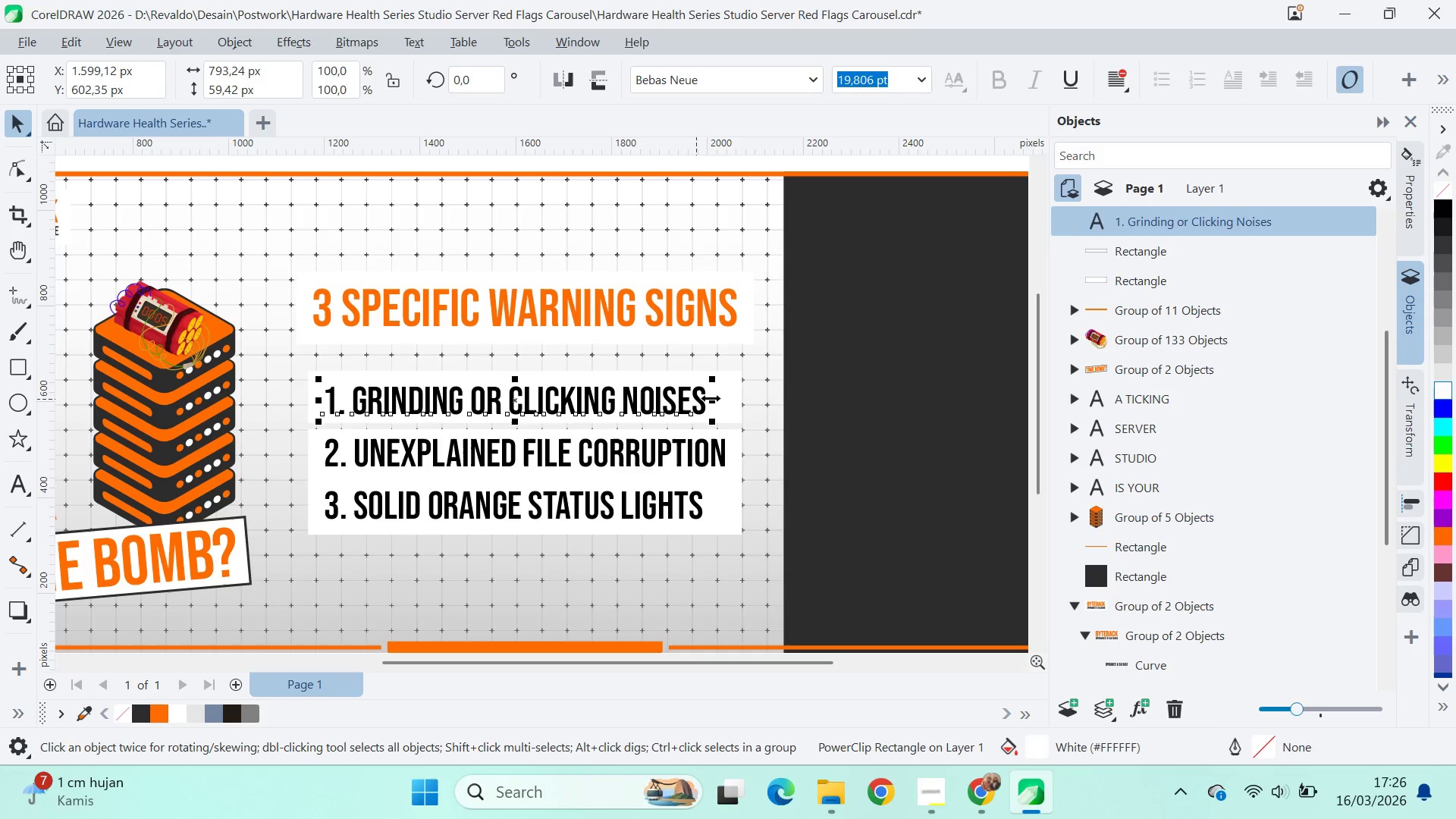 
hold_key(key=ShiftLeft, duration=0.77)
double_click([719, 397])
 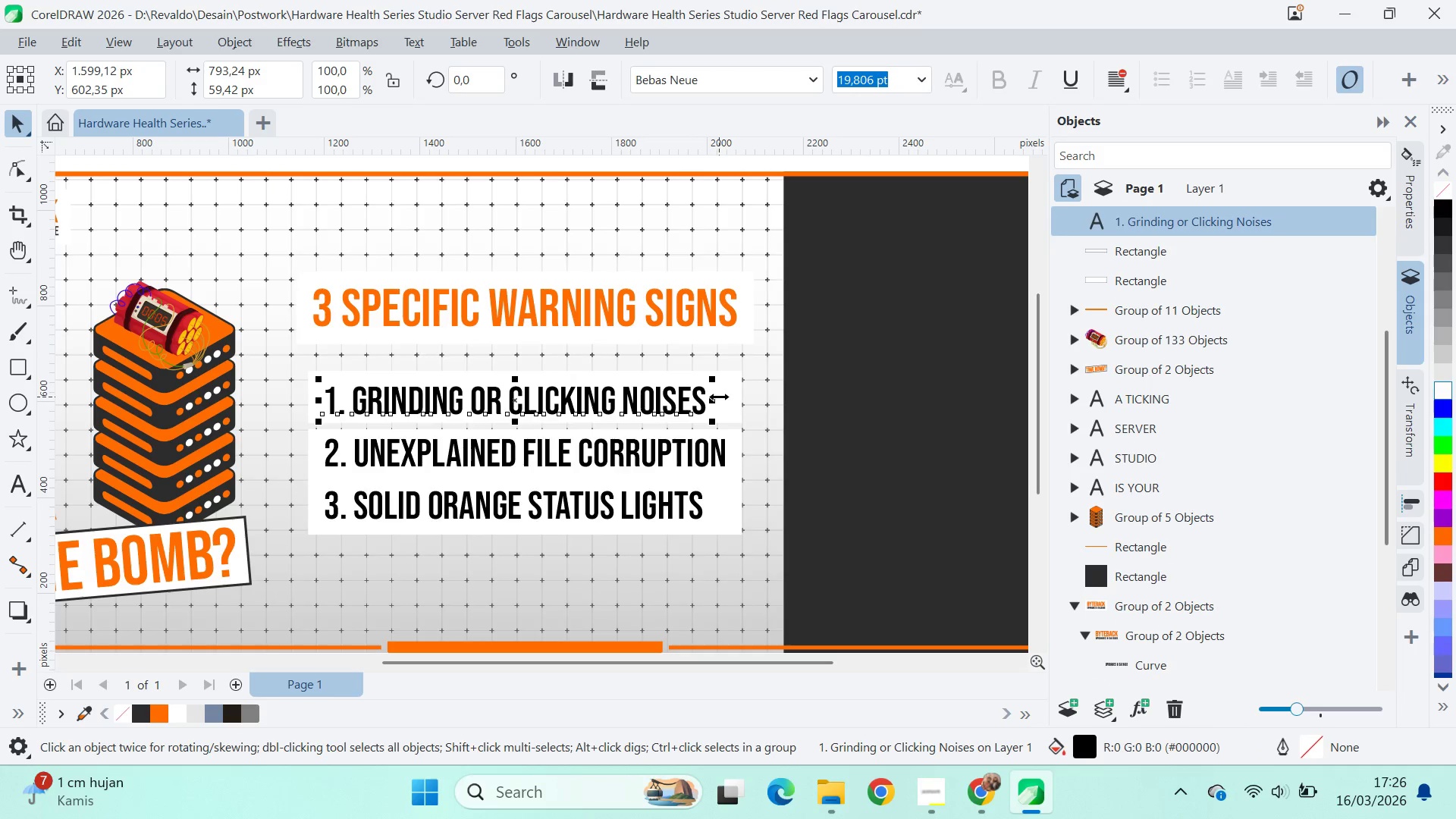 
triple_click([726, 397])
 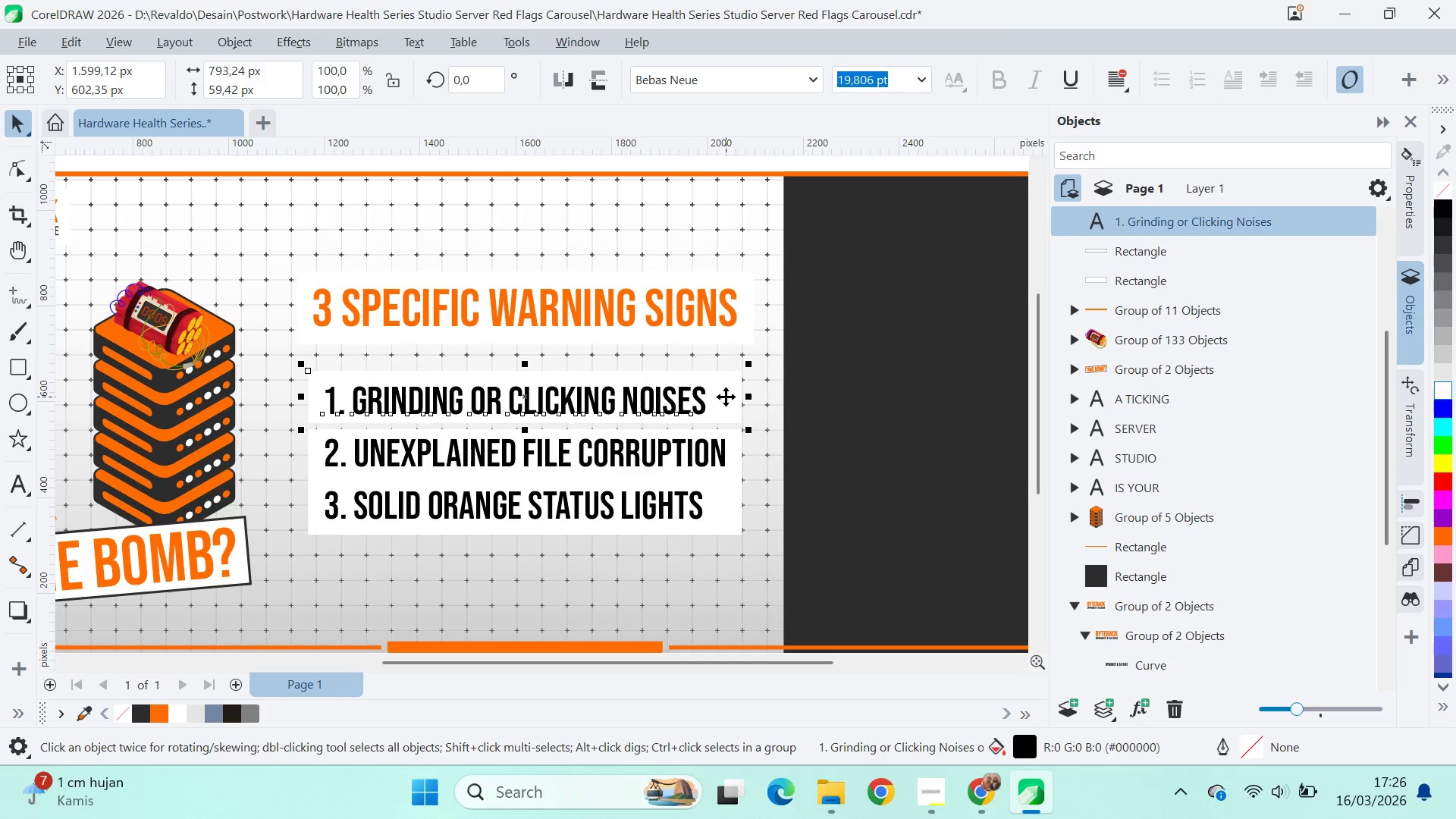 
type(ce)
 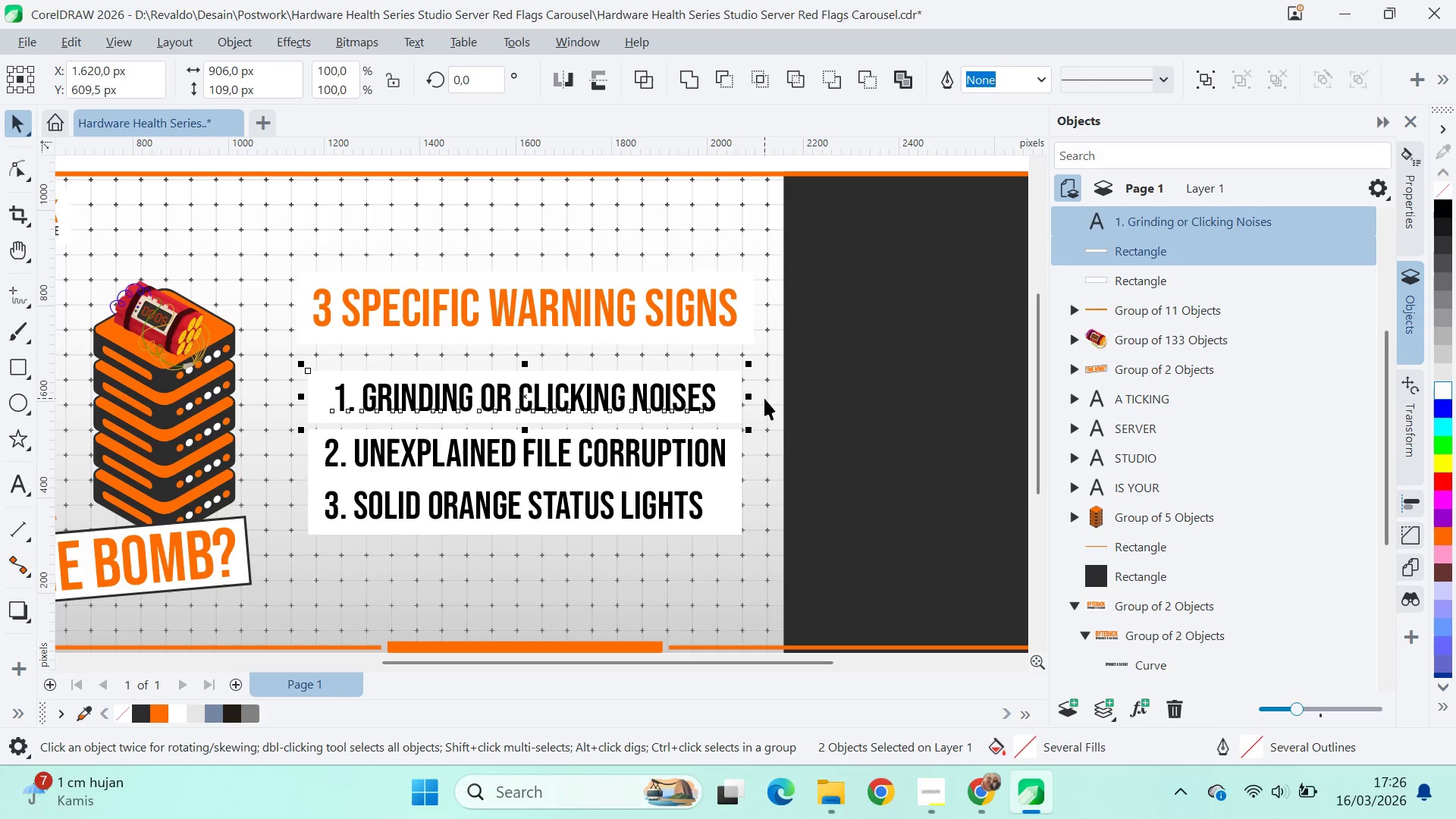 
left_click([764, 398])
 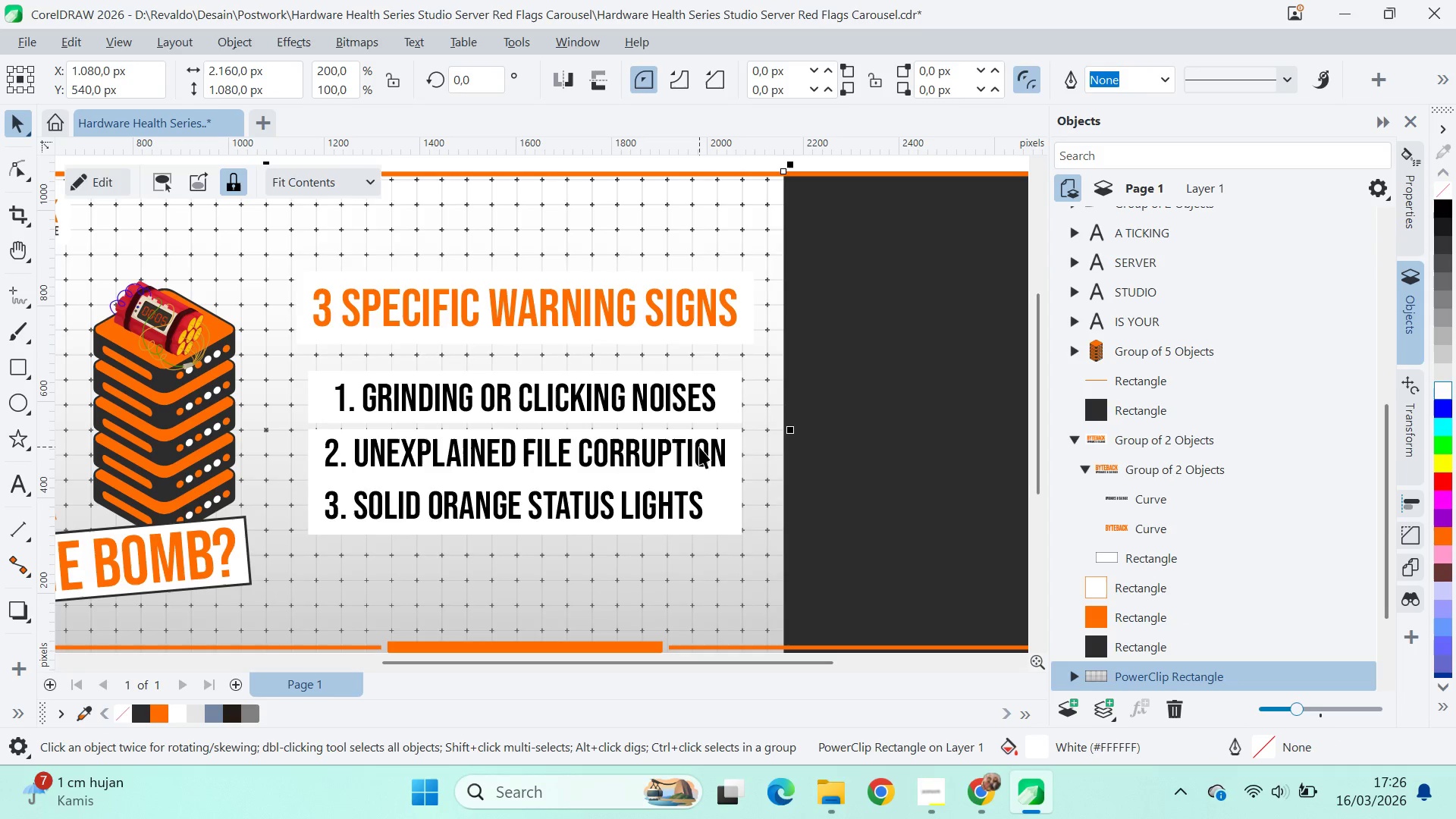 
left_click([699, 451])
 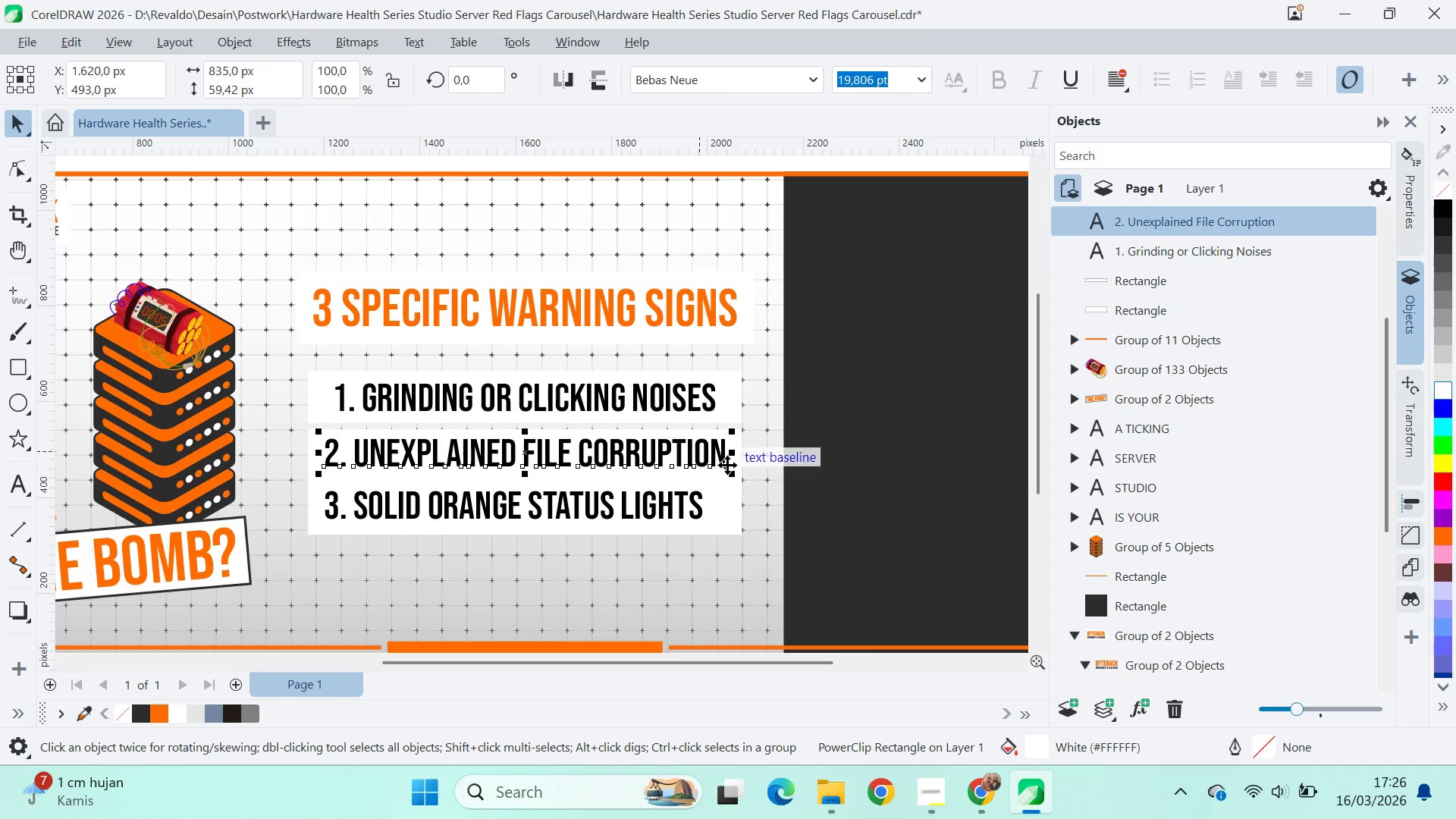 
hold_key(key=ShiftLeft, duration=0.8)
 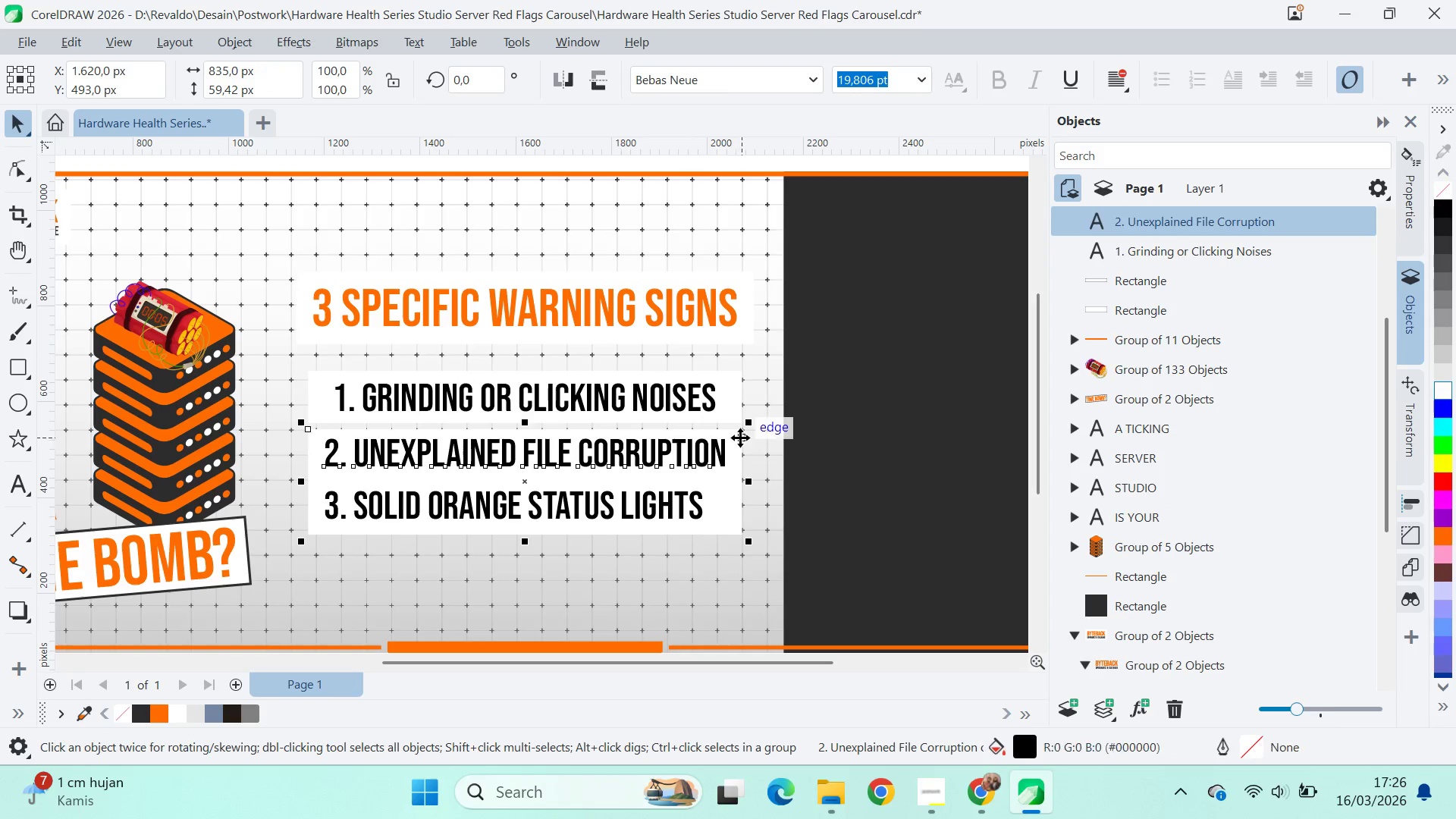 
type(ce)
 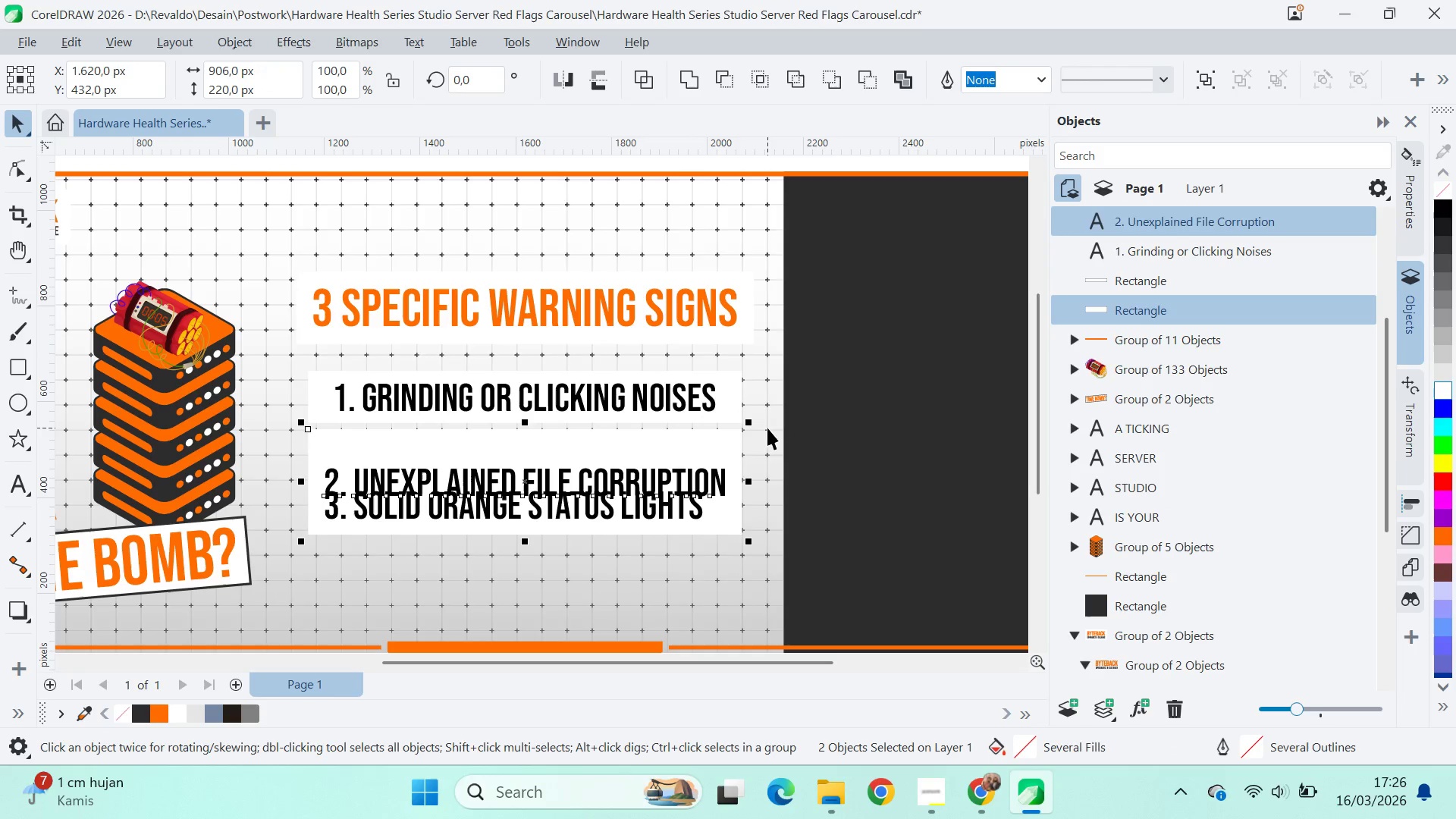 
key(Control+Z)
 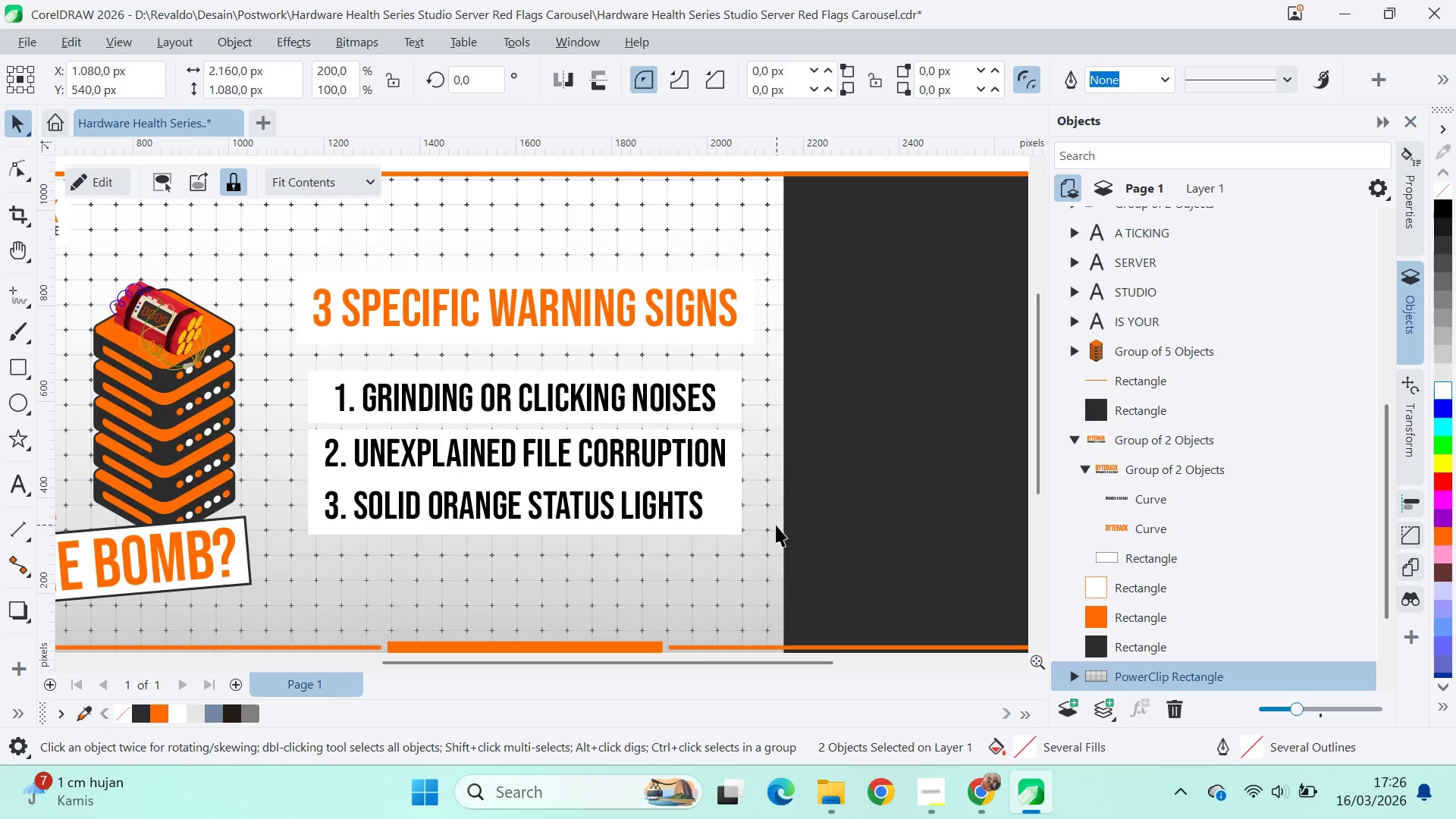 
double_click([742, 507])
 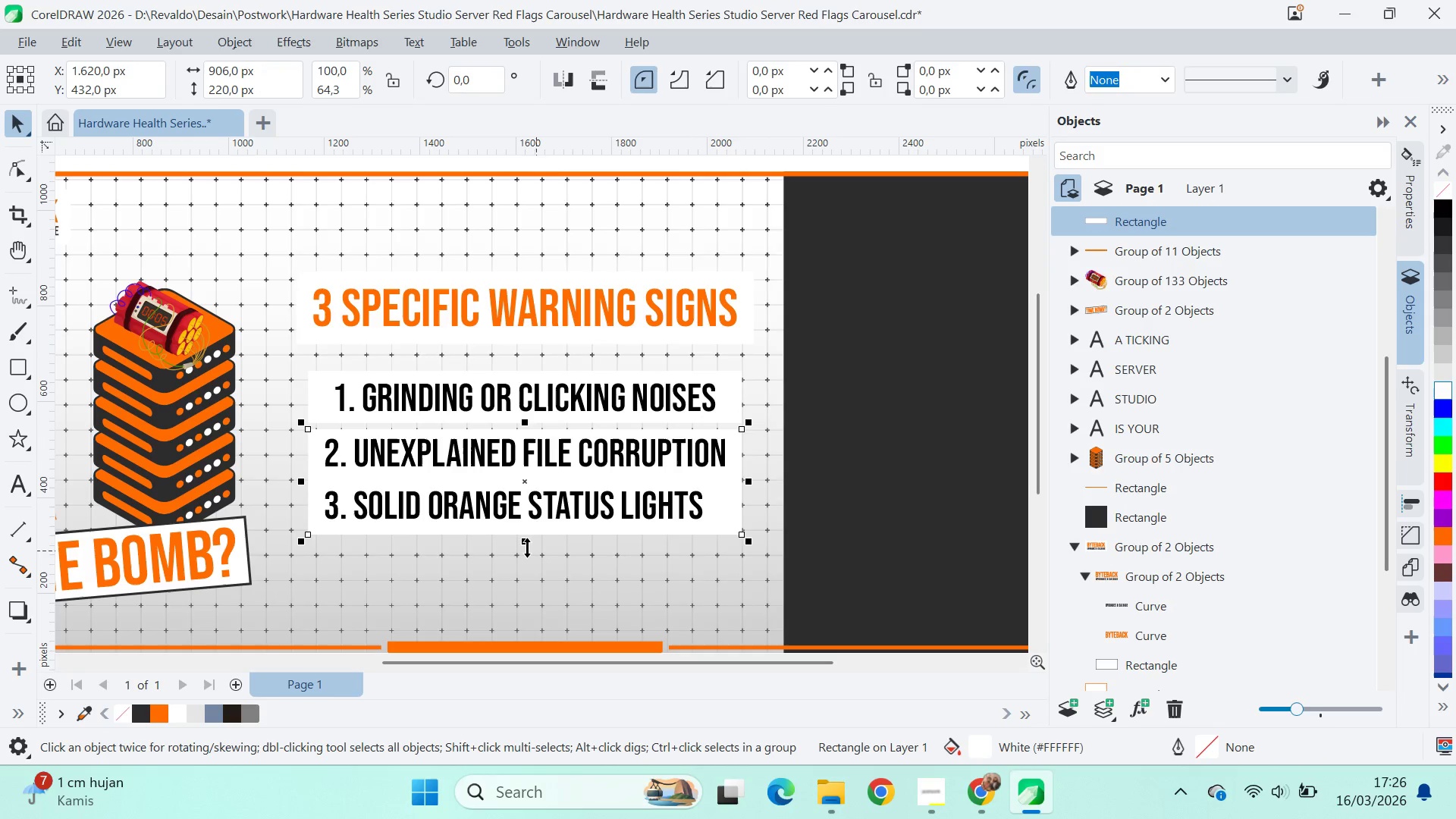 
left_click_drag(start_coordinate=[522, 544], to_coordinate=[550, 488])
 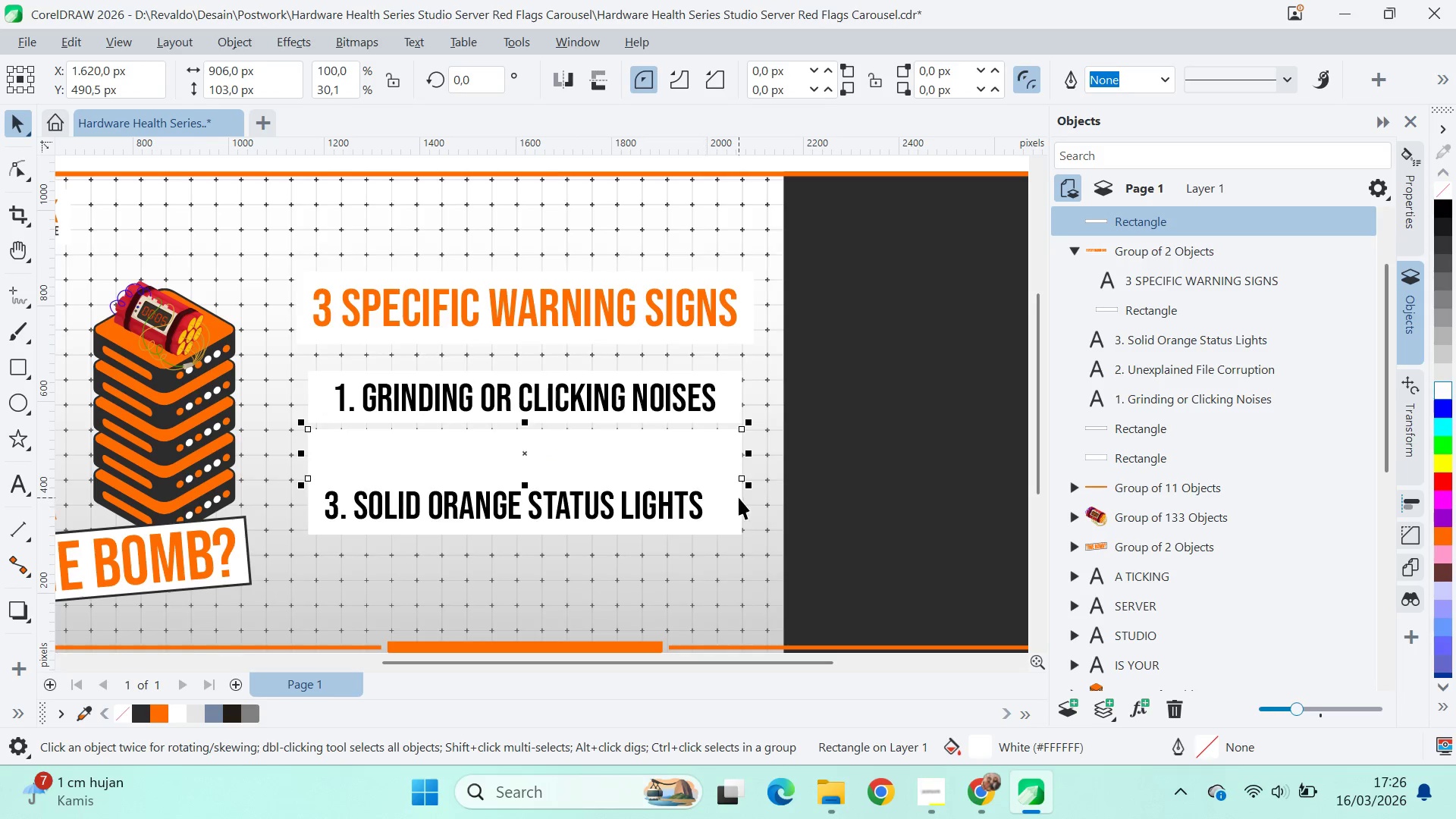 
right_click([550, 490])
 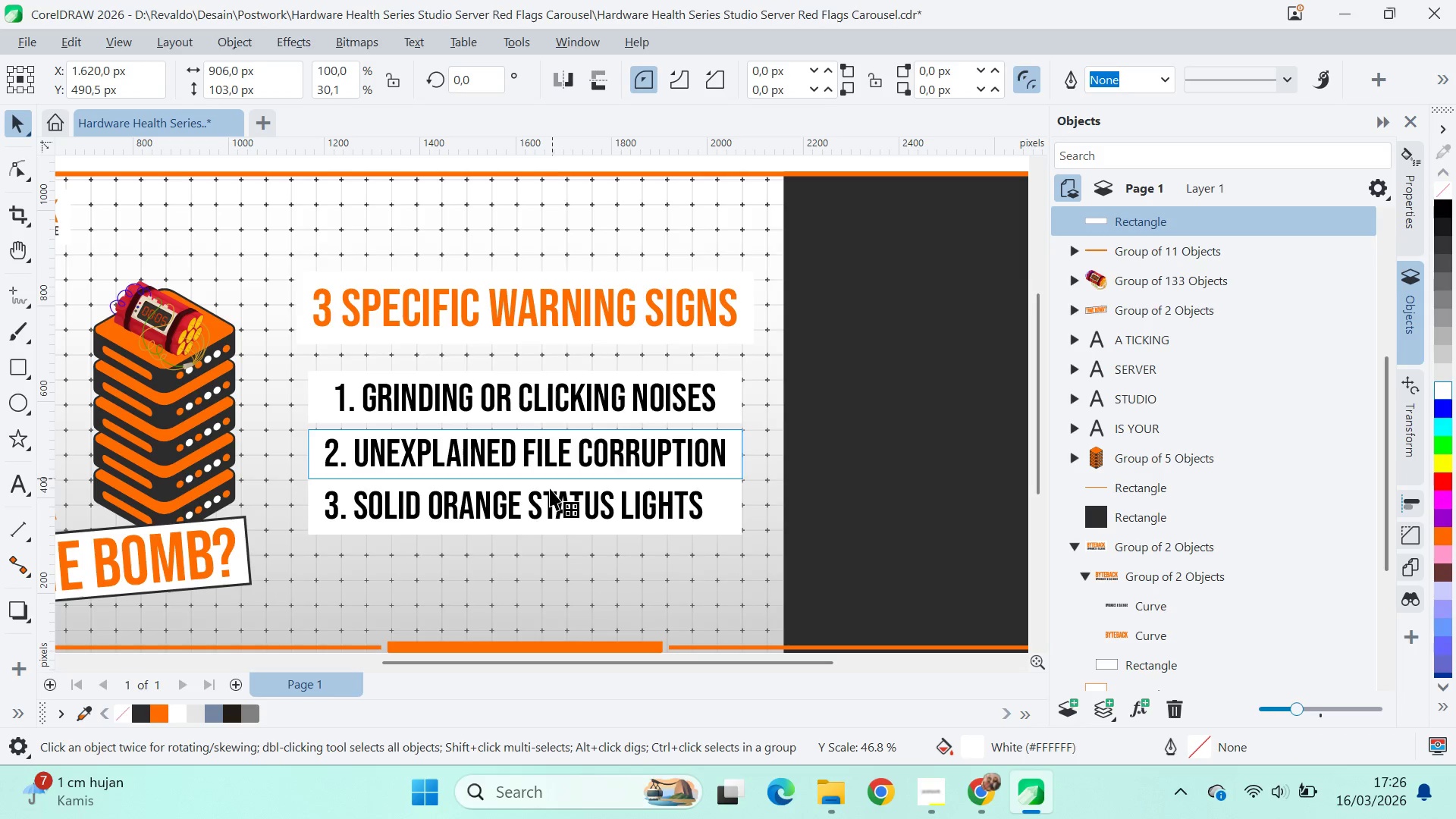 
left_click([739, 497])
 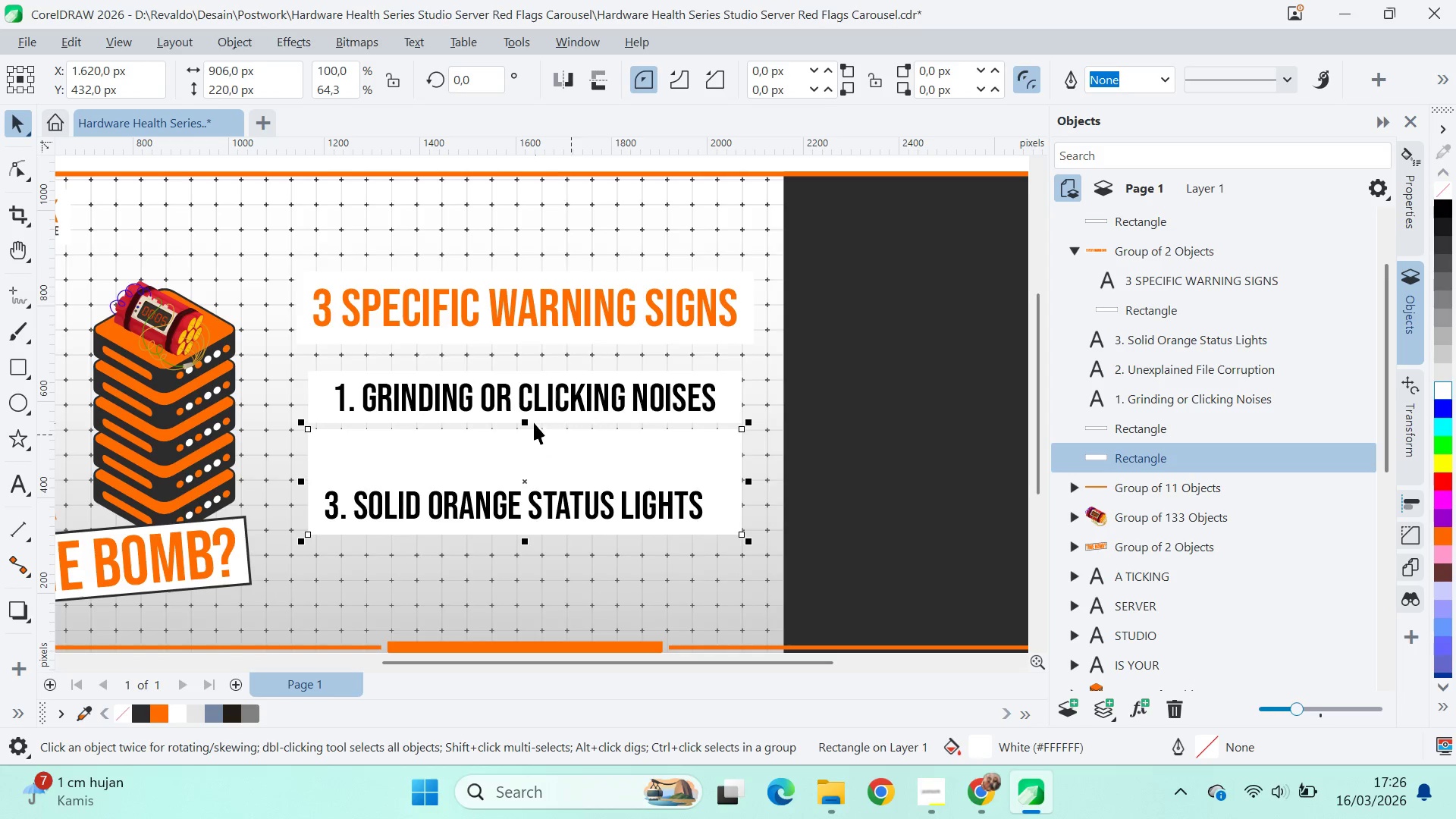 
left_click_drag(start_coordinate=[522, 418], to_coordinate=[760, 472])
 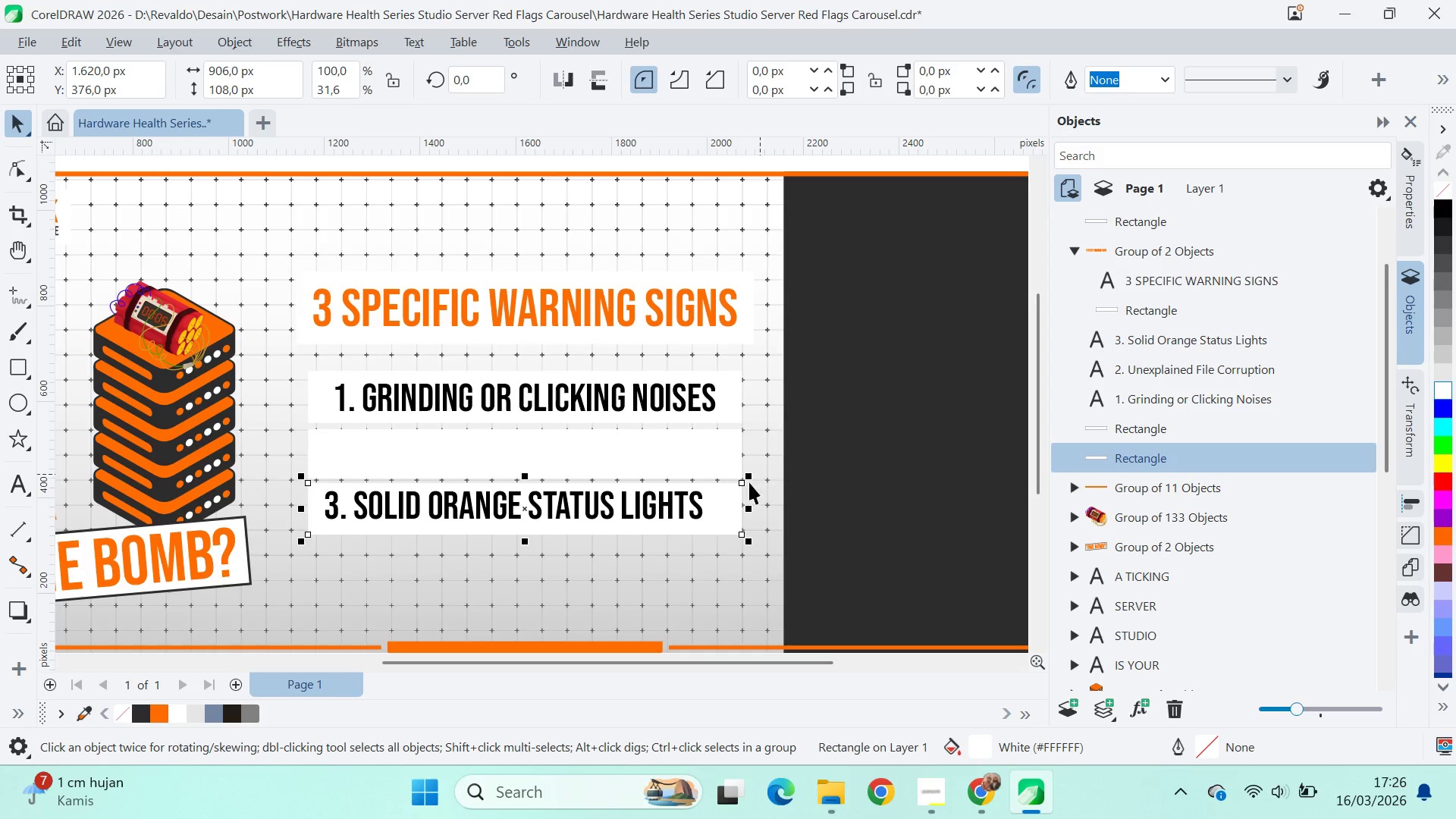 
key(Shift+ShiftLeft)
 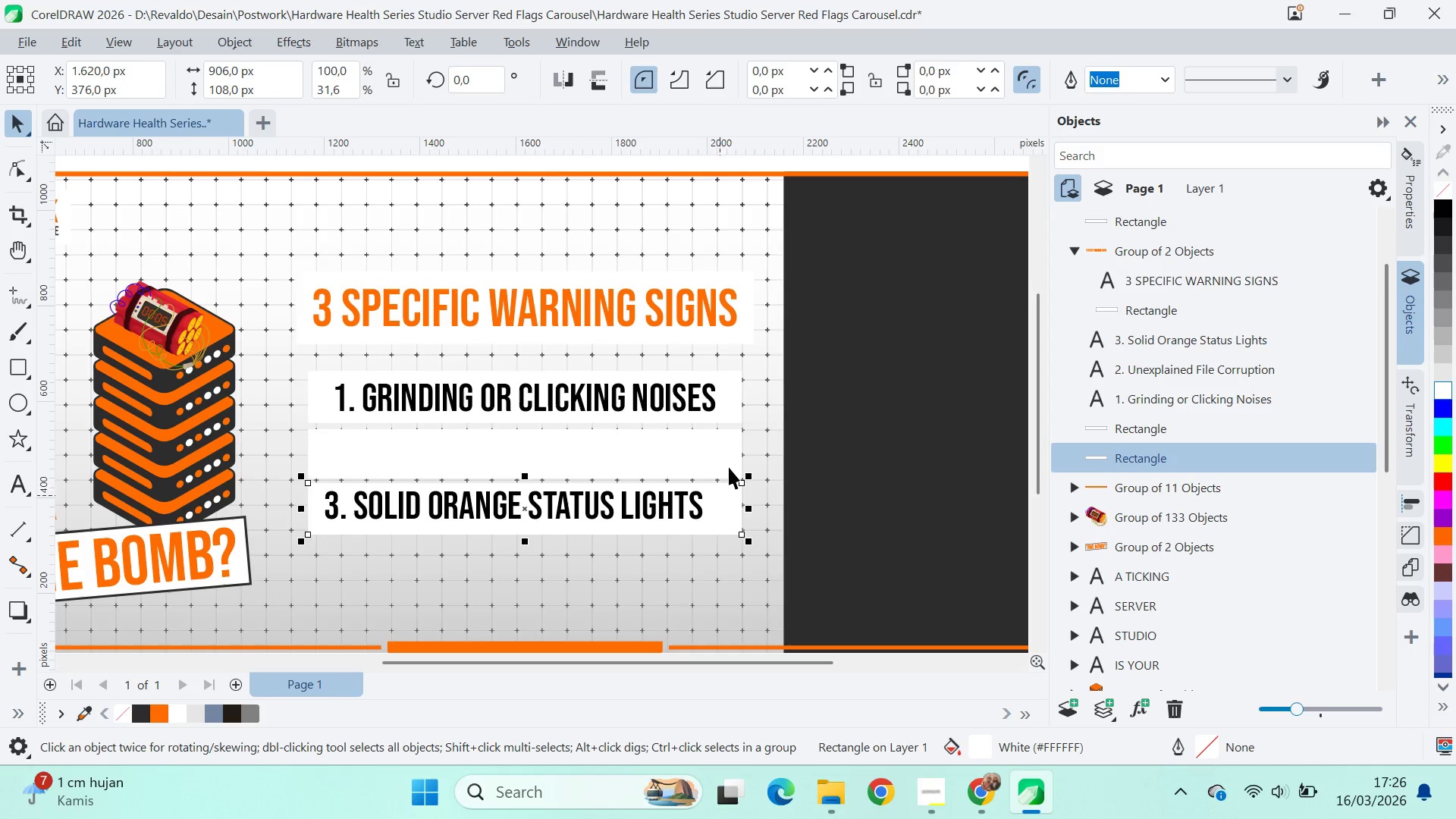 
left_click([730, 466])
 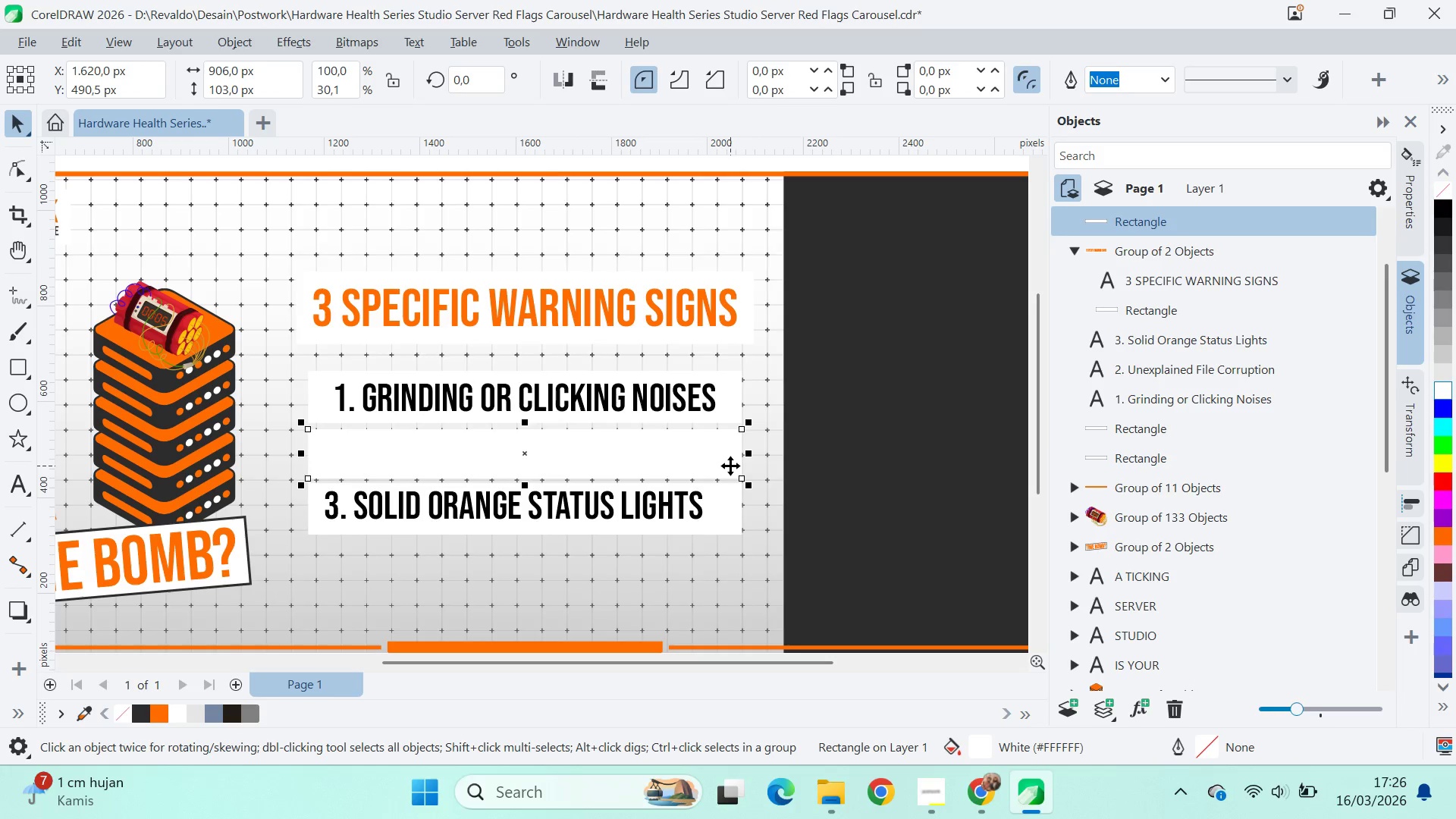 
key(Control+PageDown)
 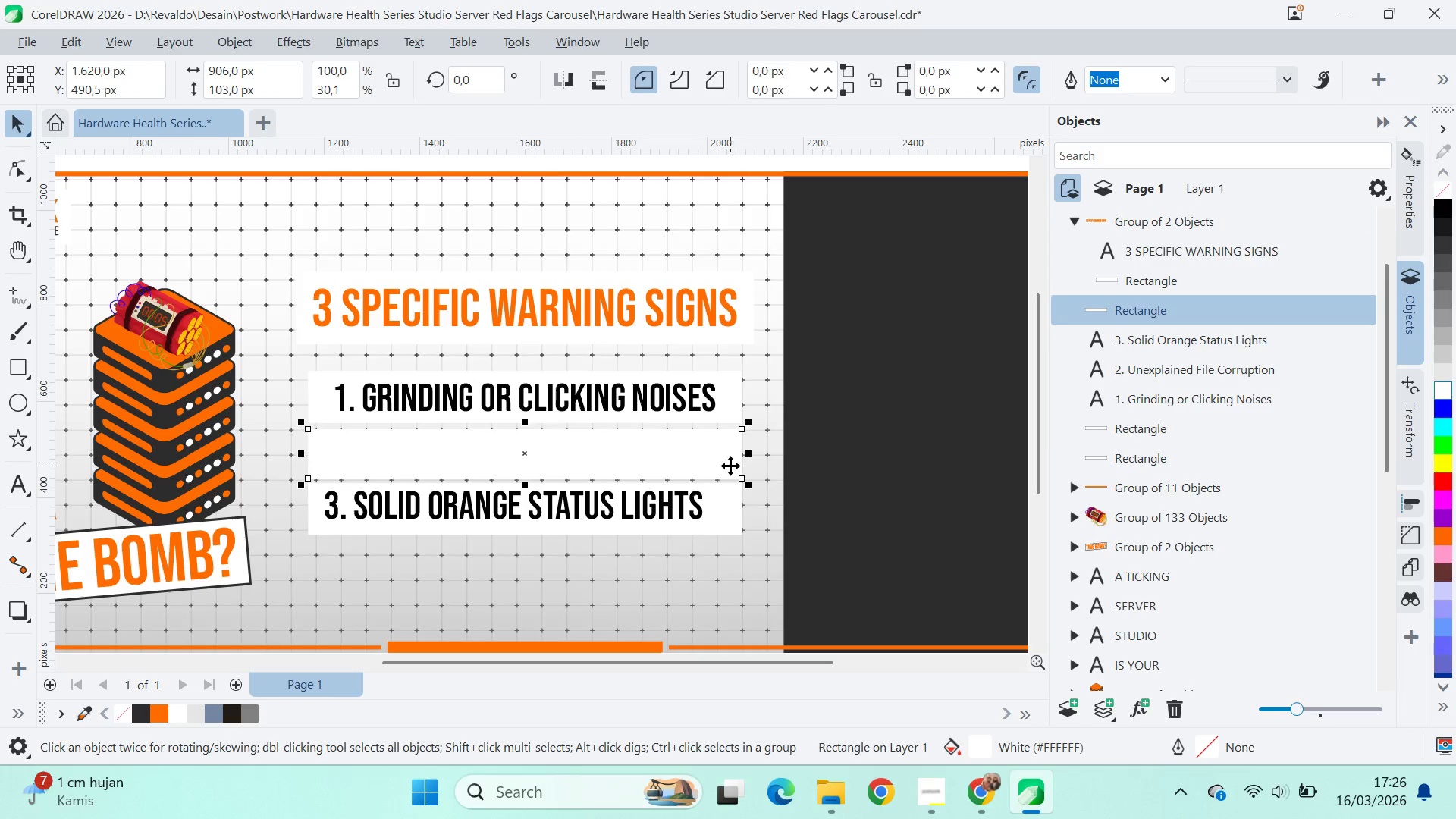 
key(Control+PageDown)
 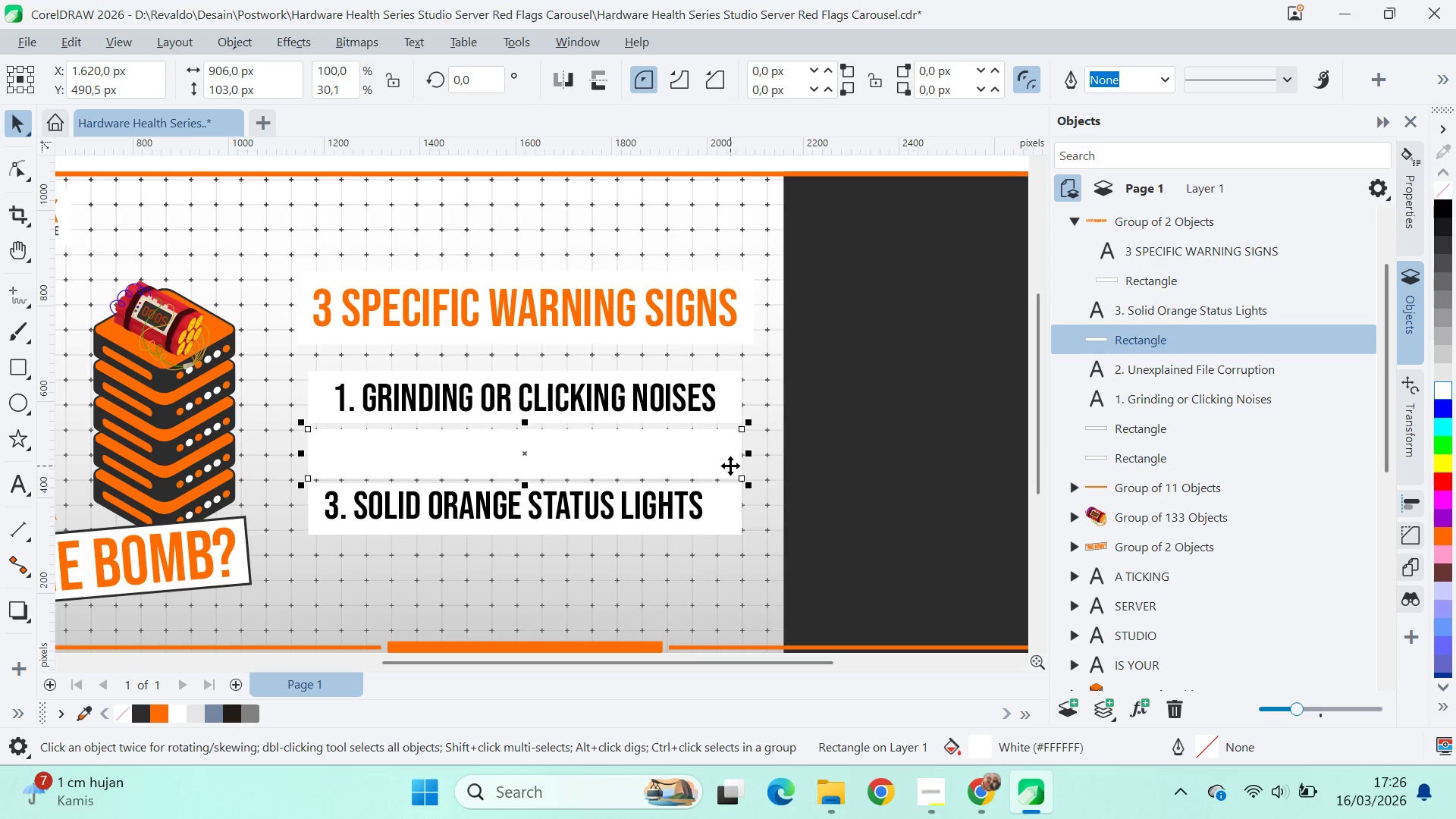 
key(Control+PageDown)
 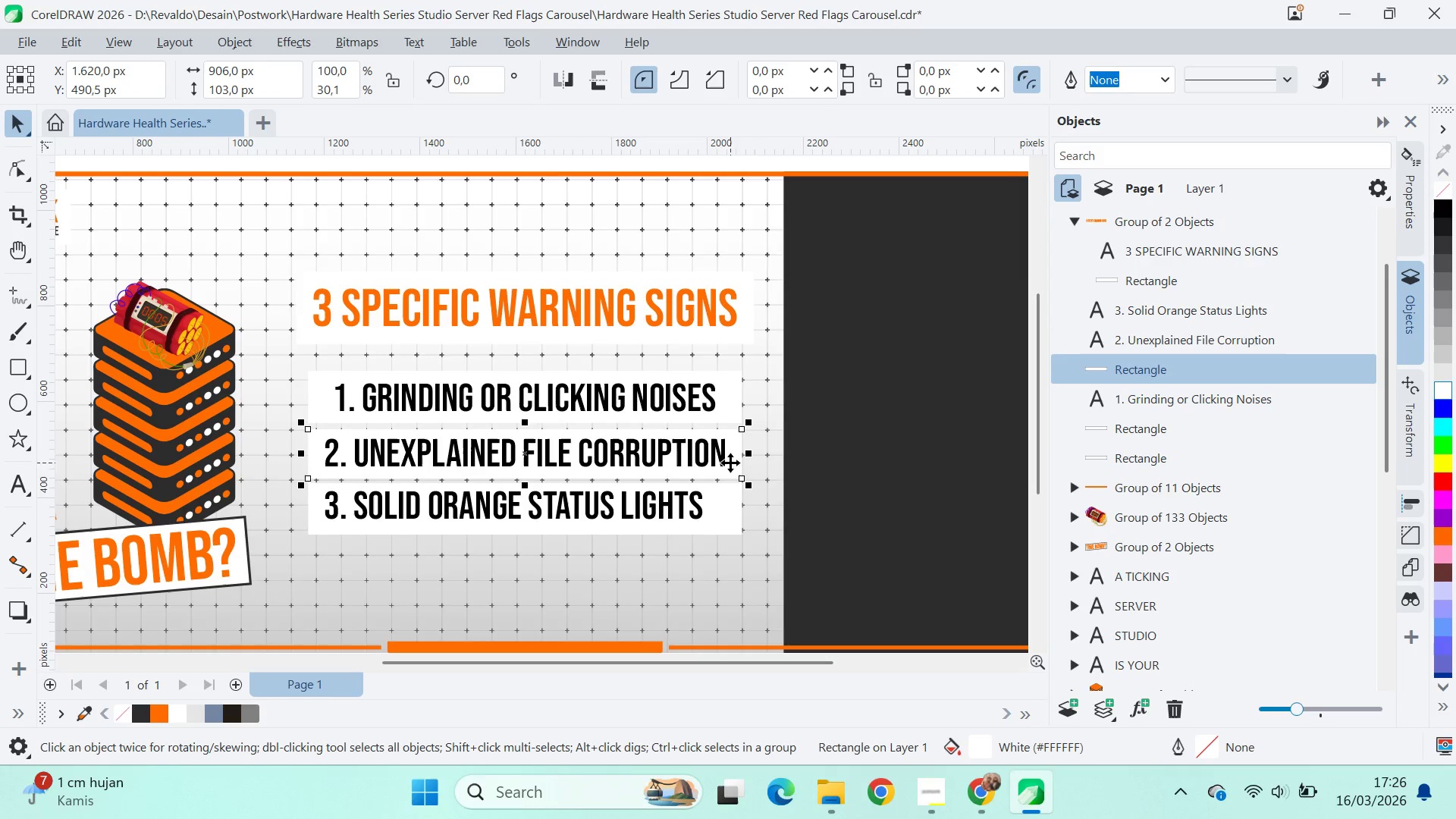 
left_click([723, 466])
 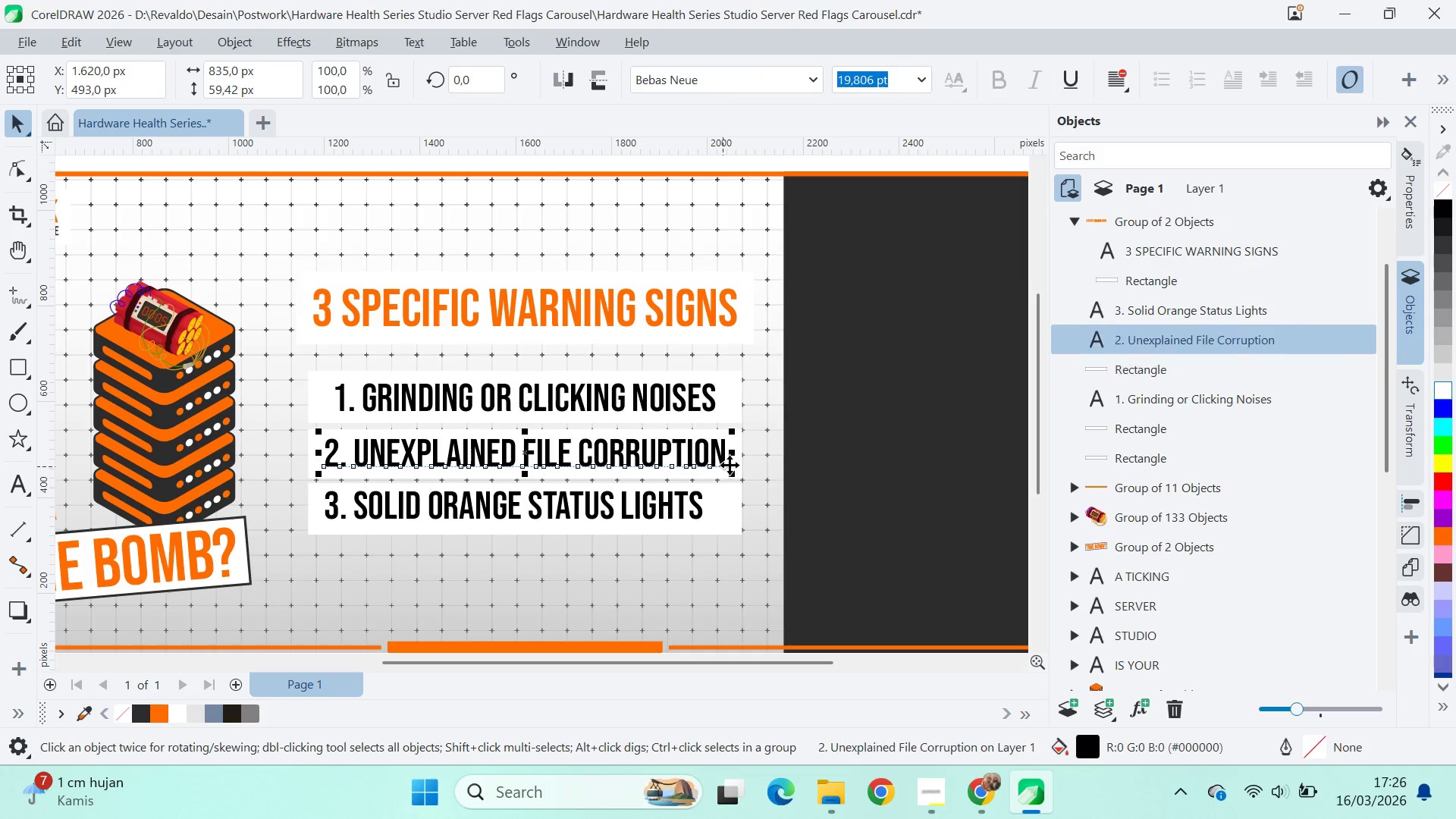 
hold_key(key=ShiftLeft, duration=0.44)
left_click([736, 461])
 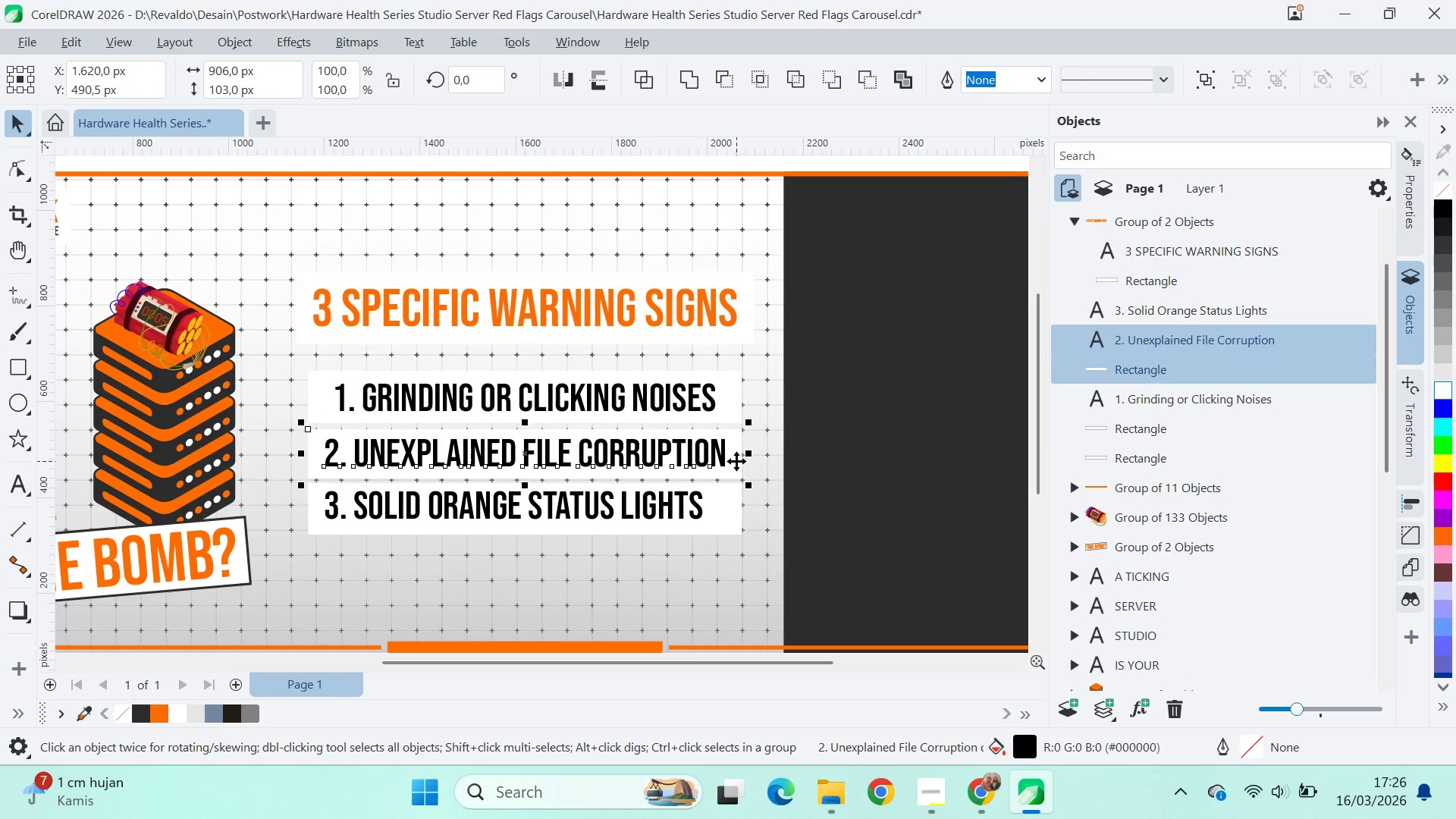 
type(ce)
 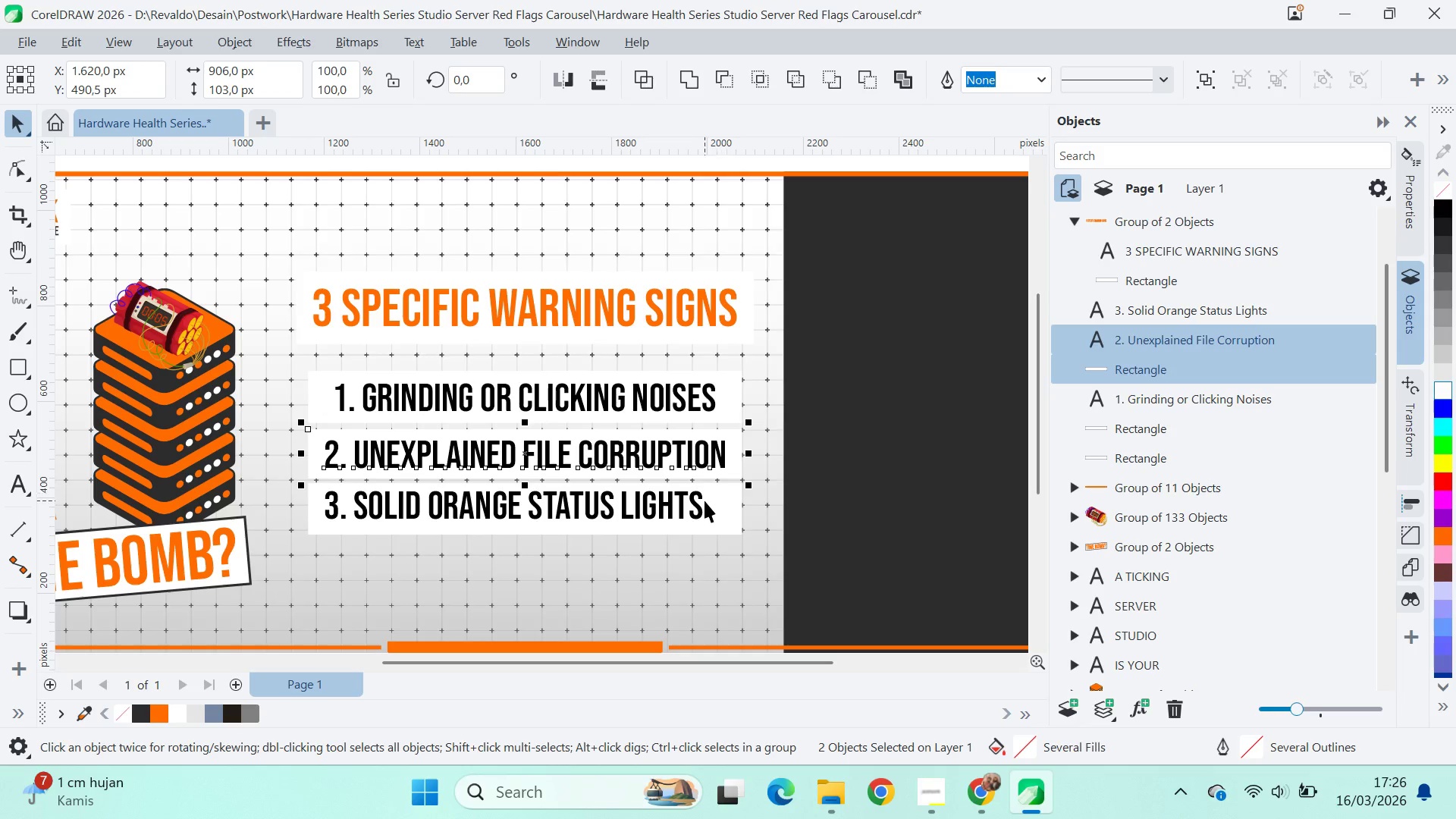 
left_click([701, 501])
 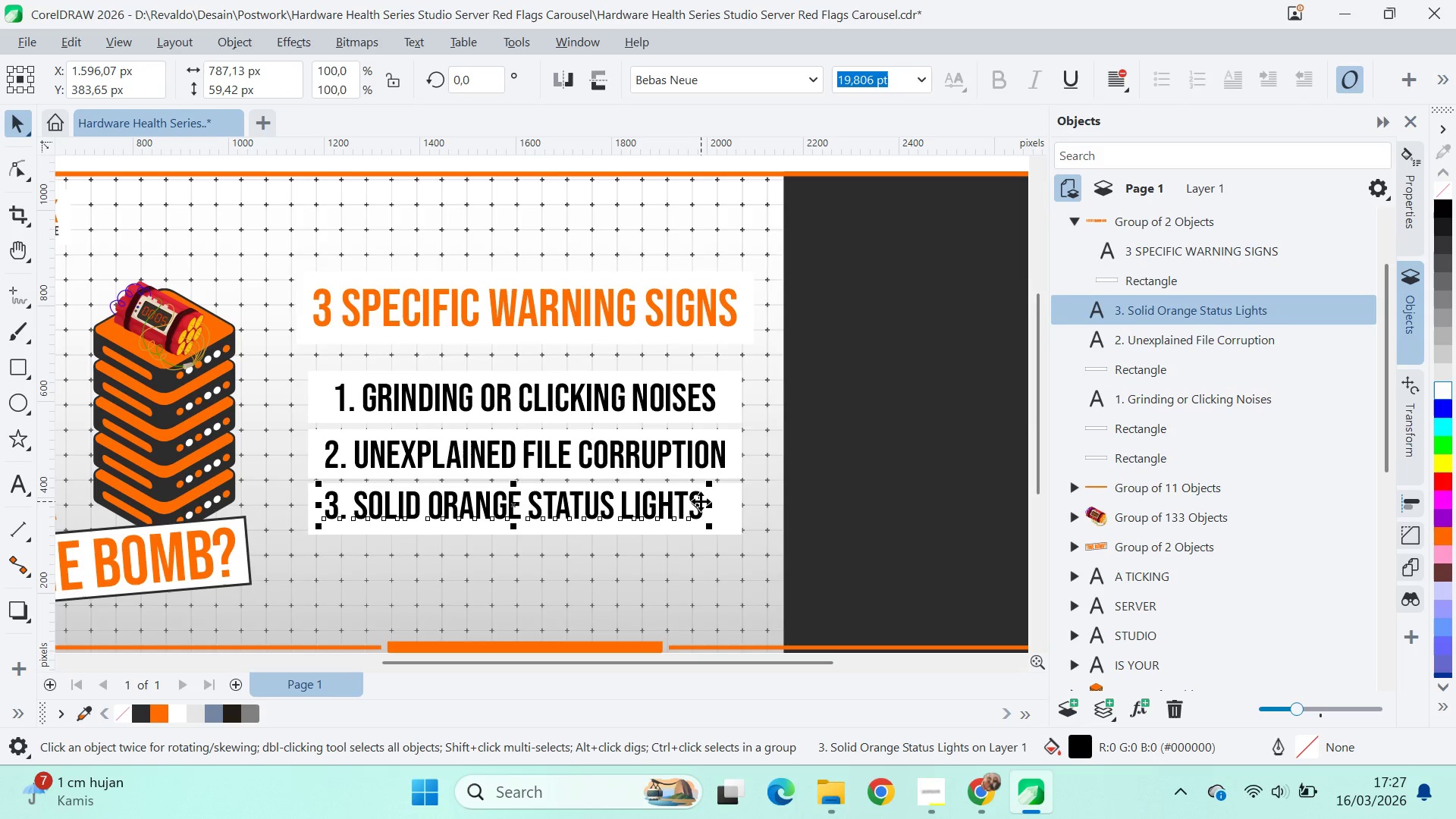 
hold_key(key=ShiftLeft, duration=0.34)
left_click([727, 510])
 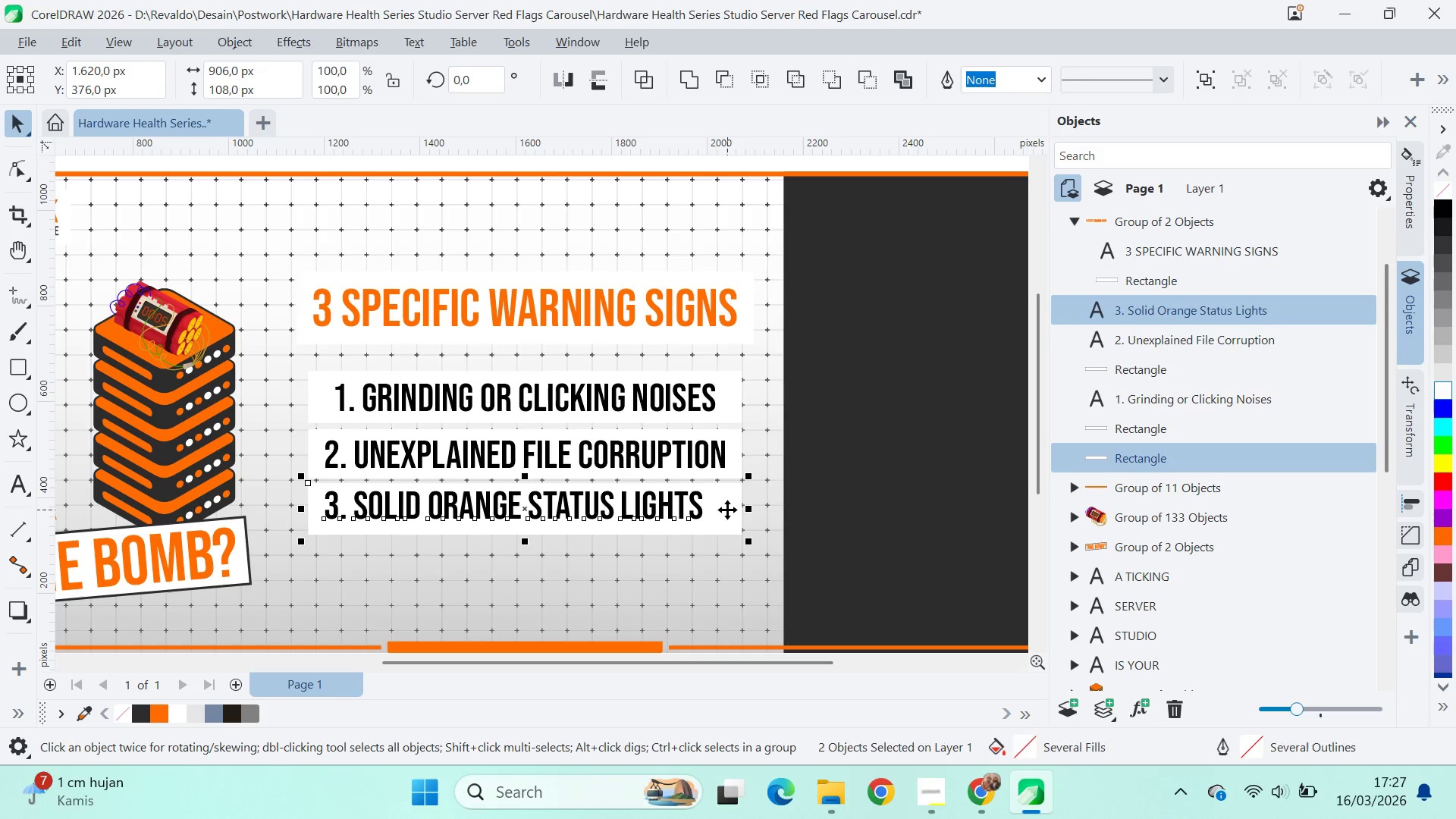 
type(ce)
 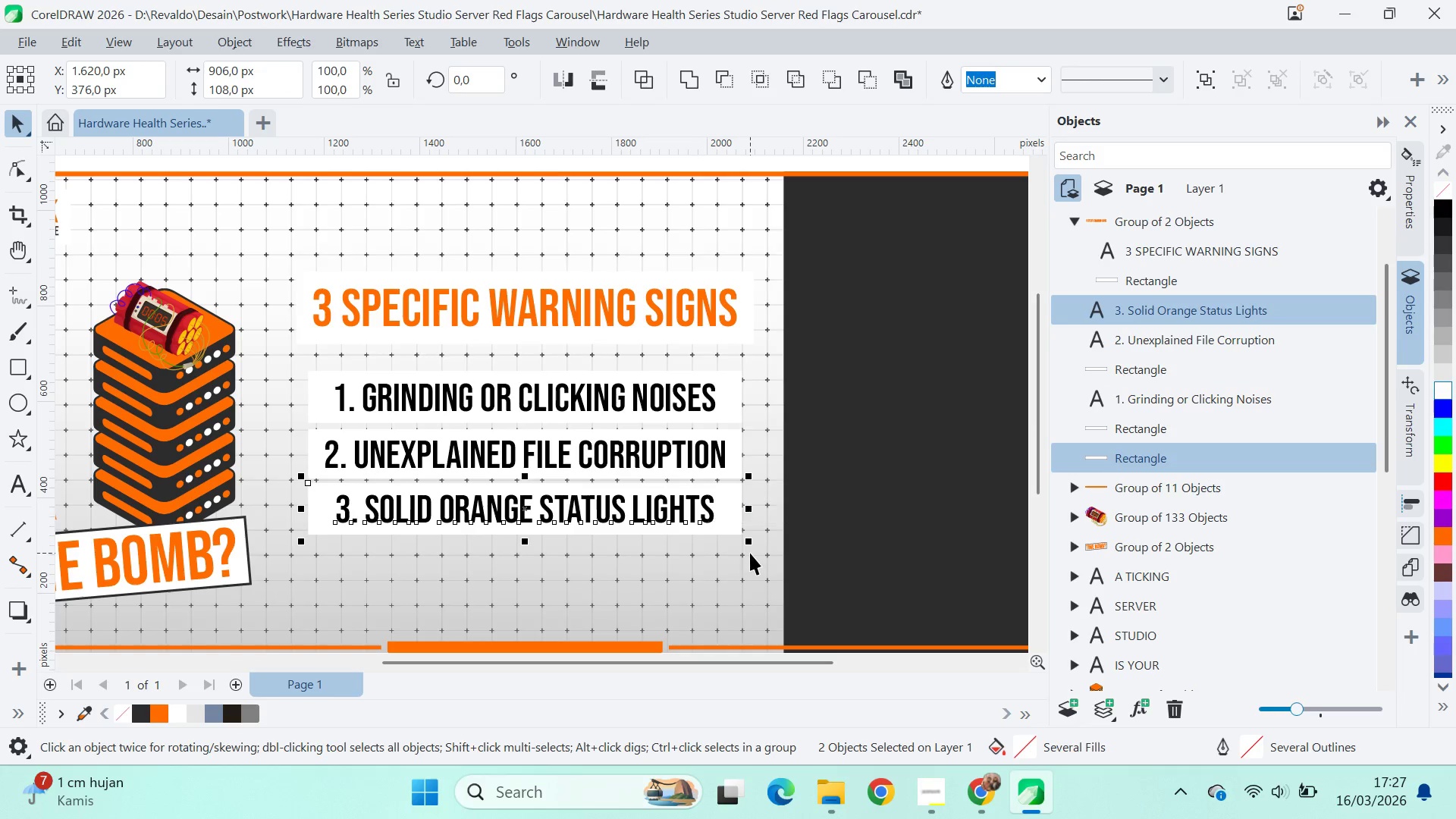 
scroll: coordinate [746, 541], scroll_direction: down, amount: 3.0
 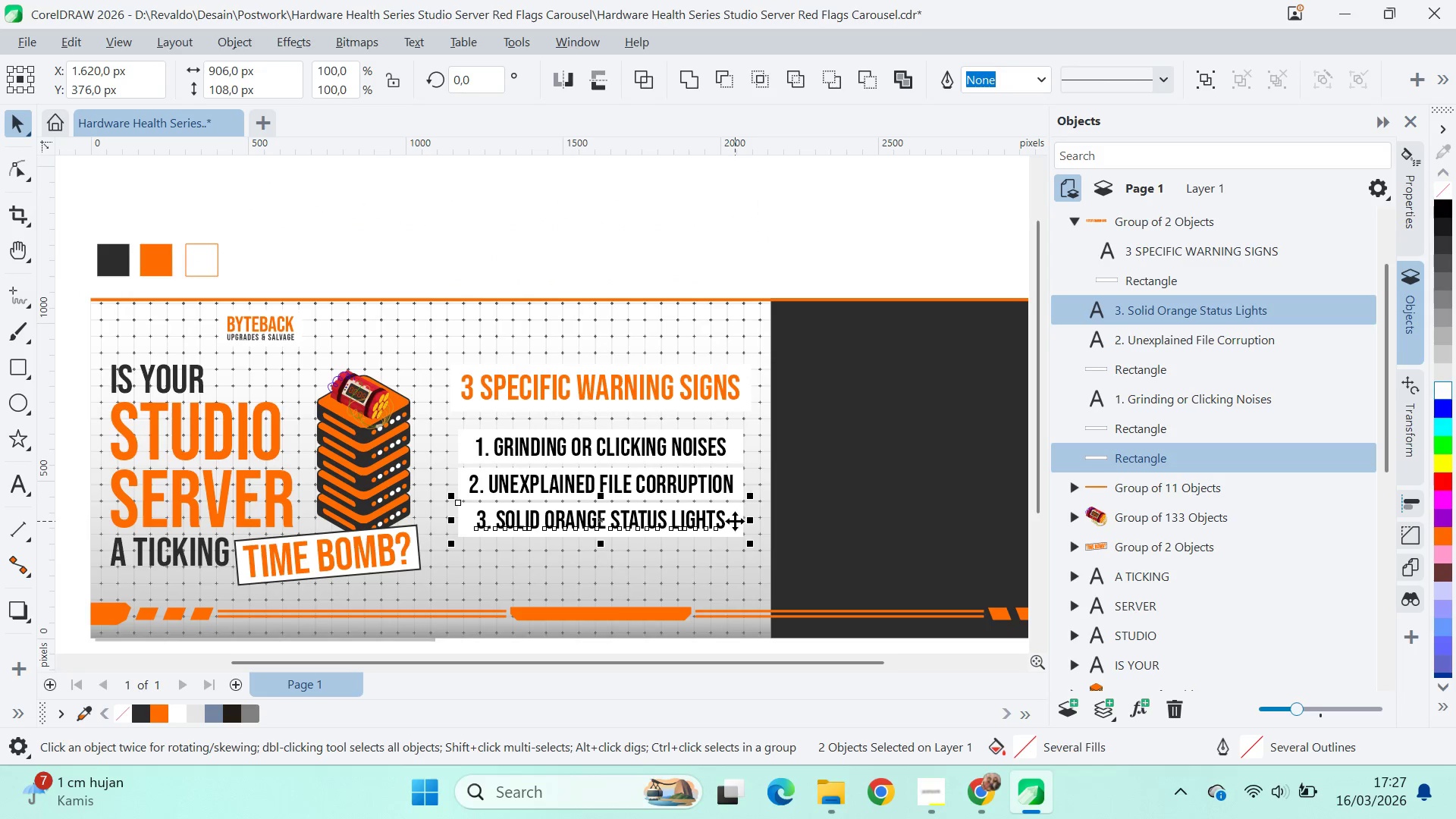 
key(Control+G)
 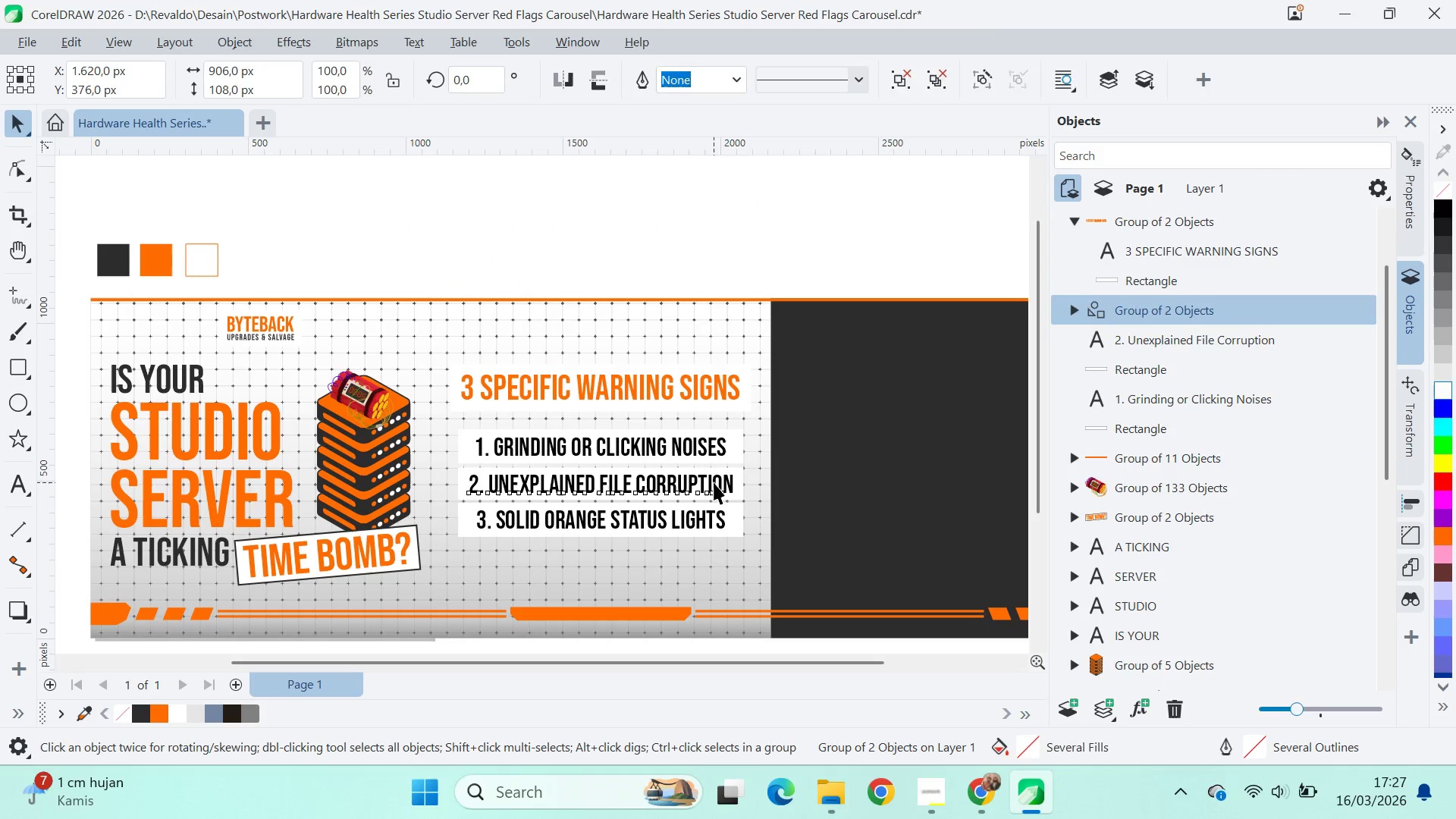 
hold_key(key=ShiftLeft, duration=0.98)
 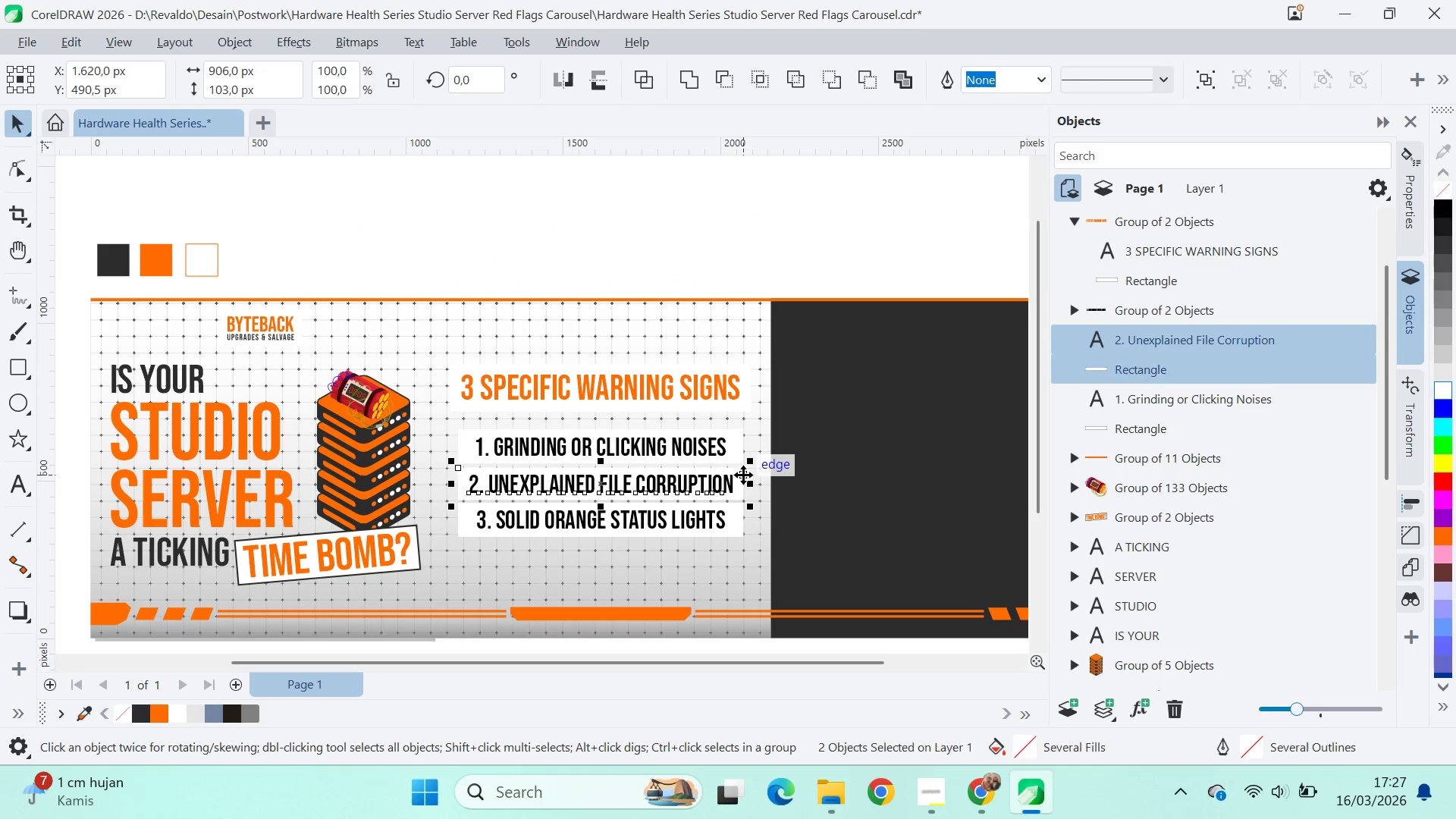 
key(Control+G)
 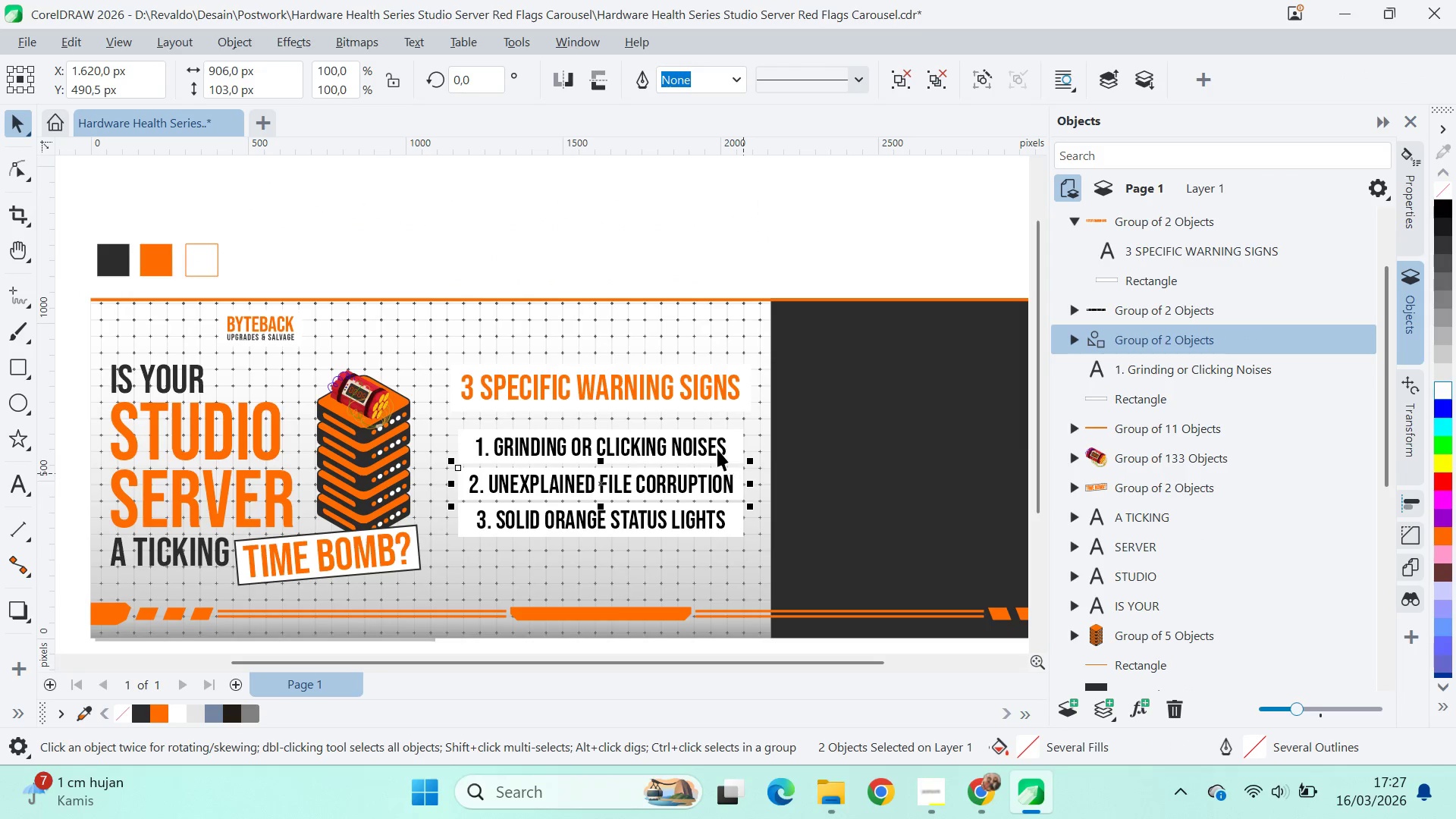 
left_click([716, 447])
 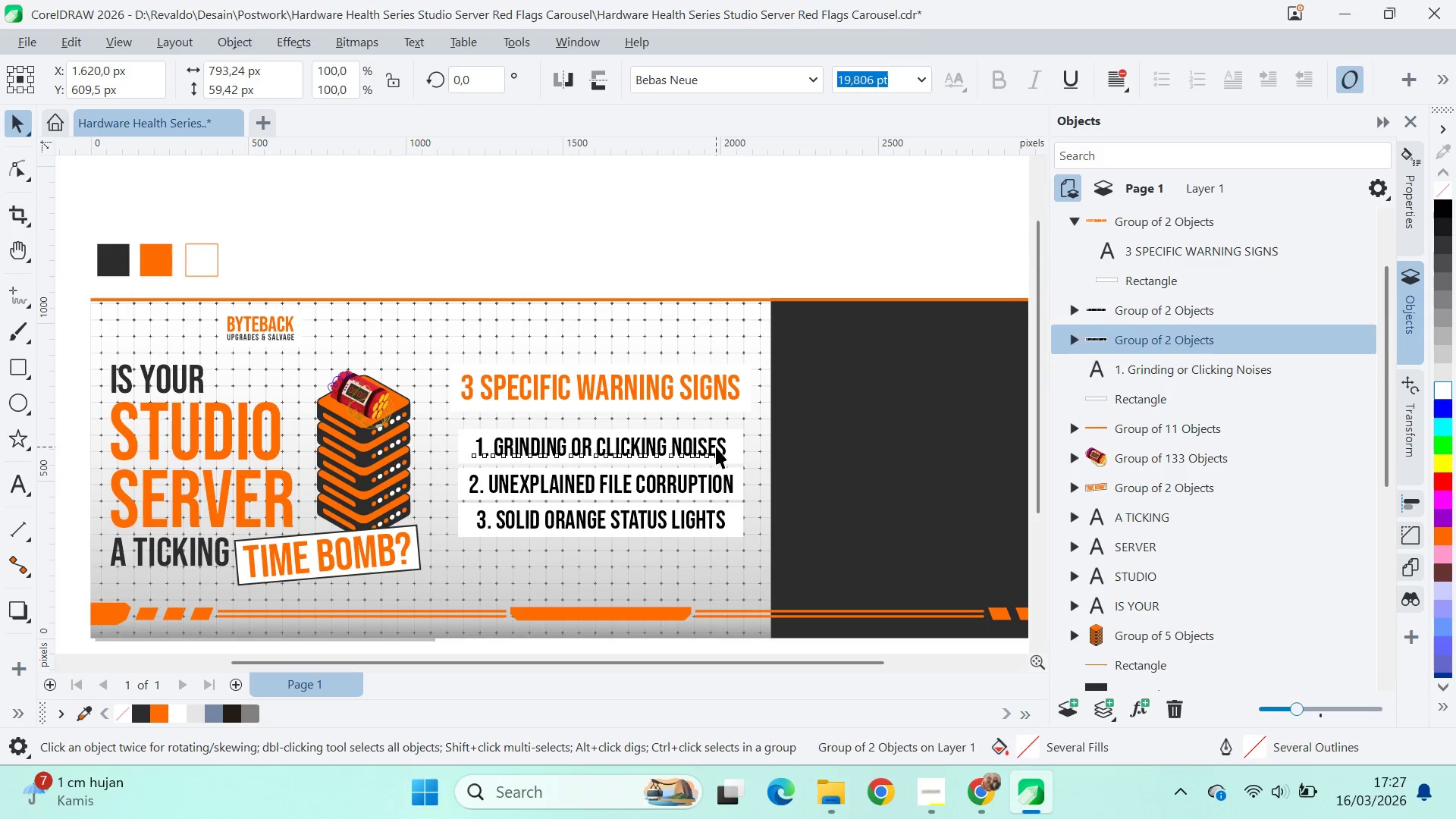 
hold_key(key=ShiftLeft, duration=0.92)
left_click([735, 439])
 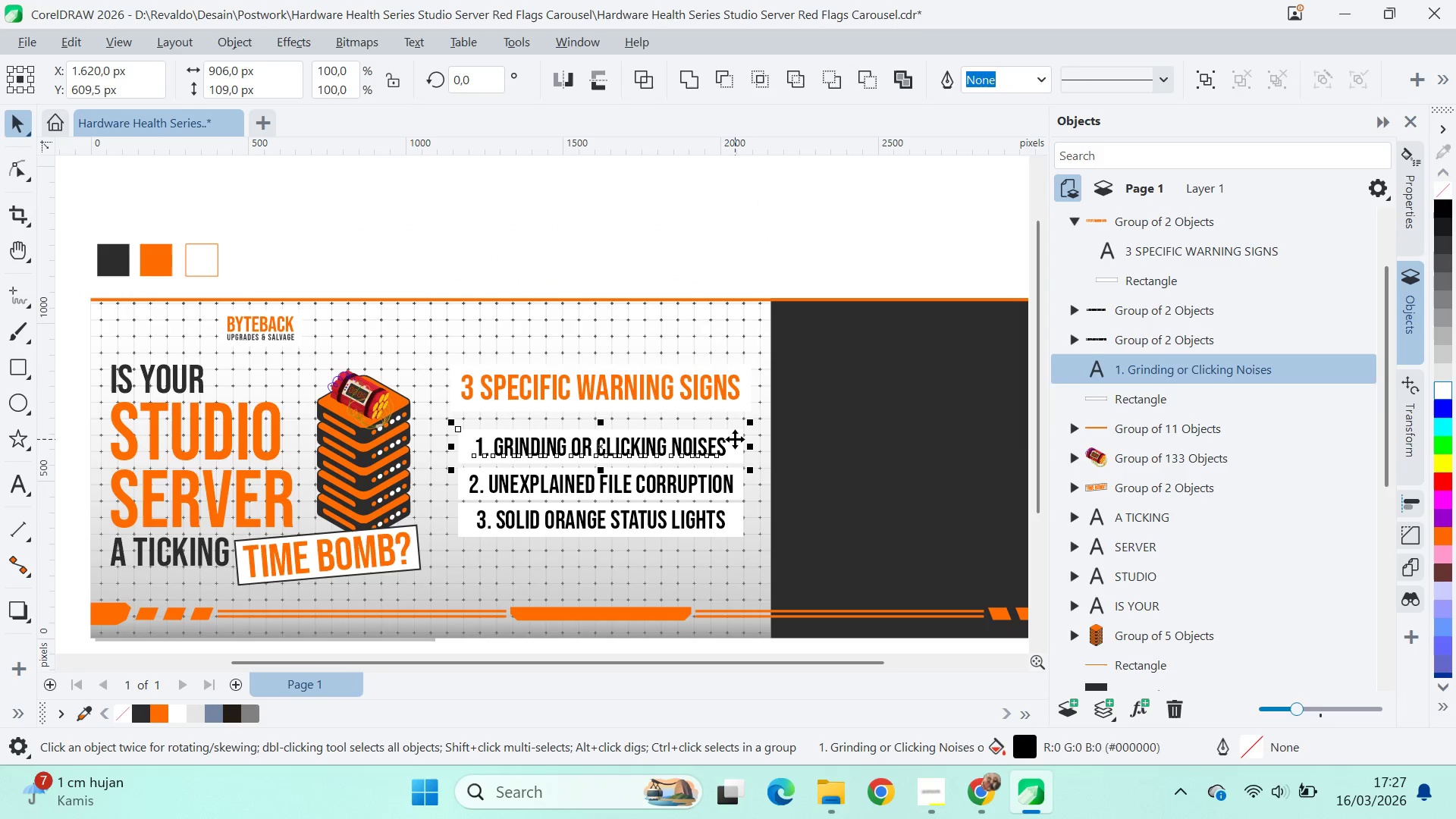 
key(Control+G)
 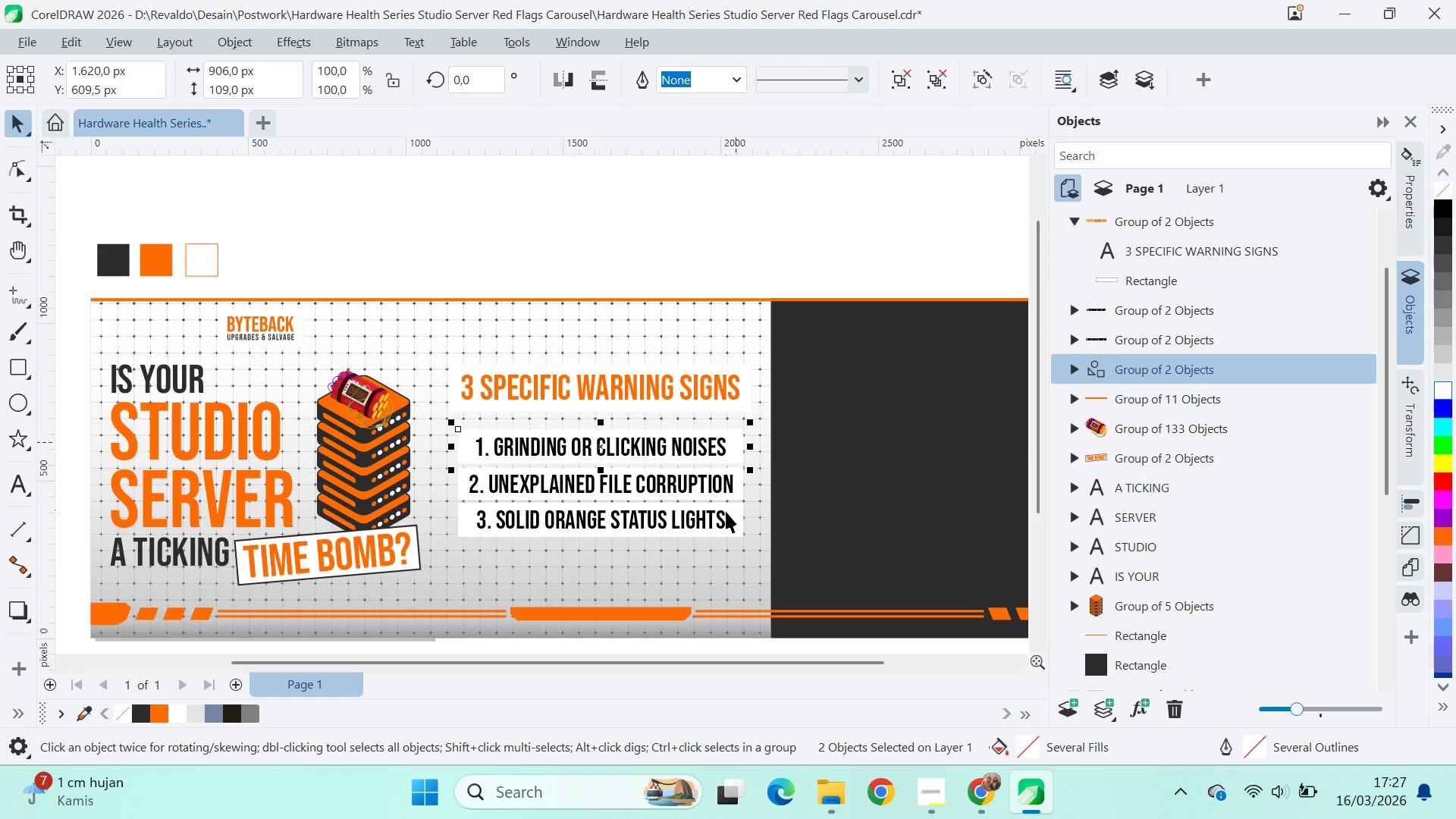 
left_click_drag(start_coordinate=[725, 515], to_coordinate=[727, 528])
 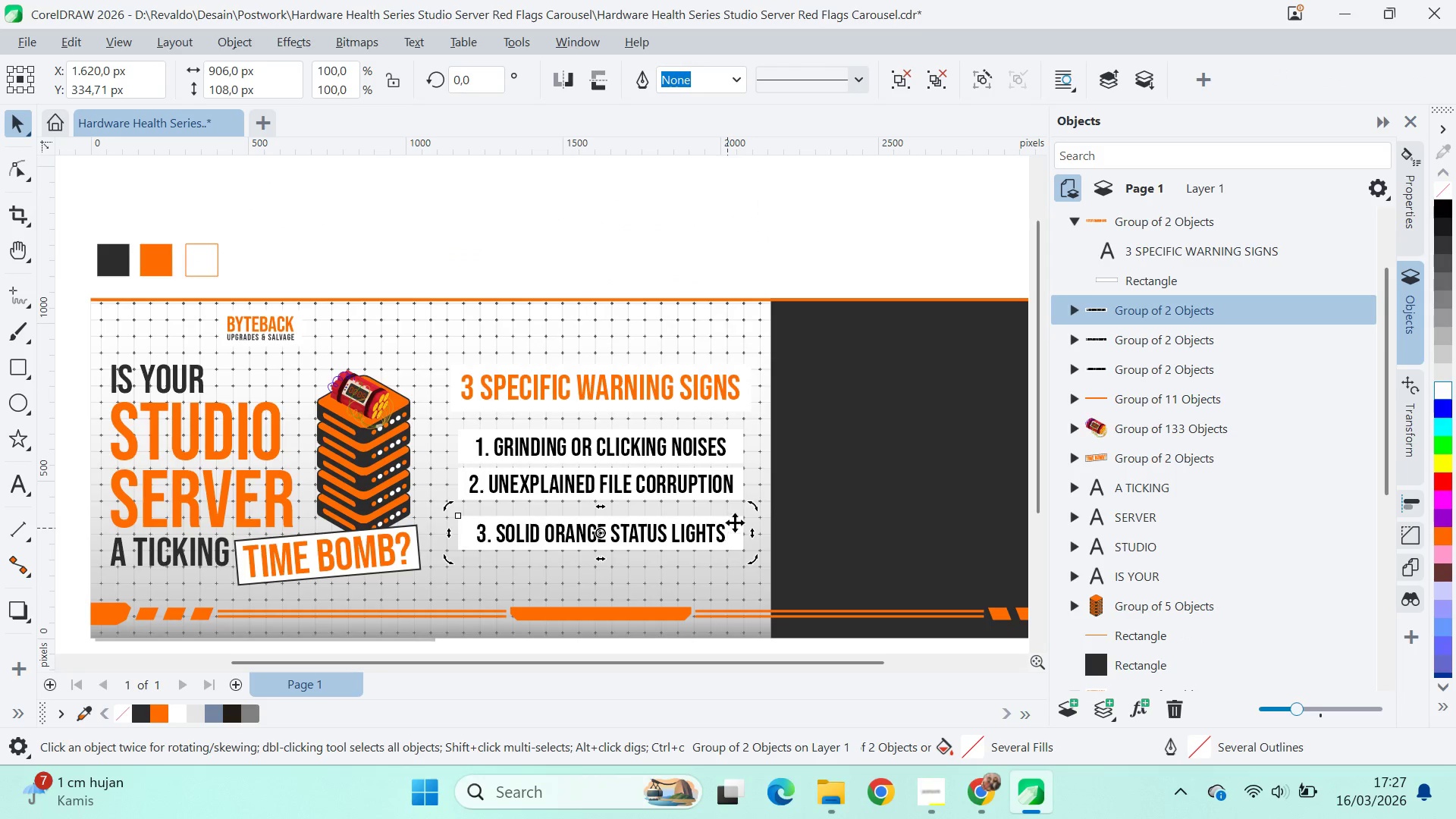 
hold_key(key=ShiftLeft, duration=0.66)
 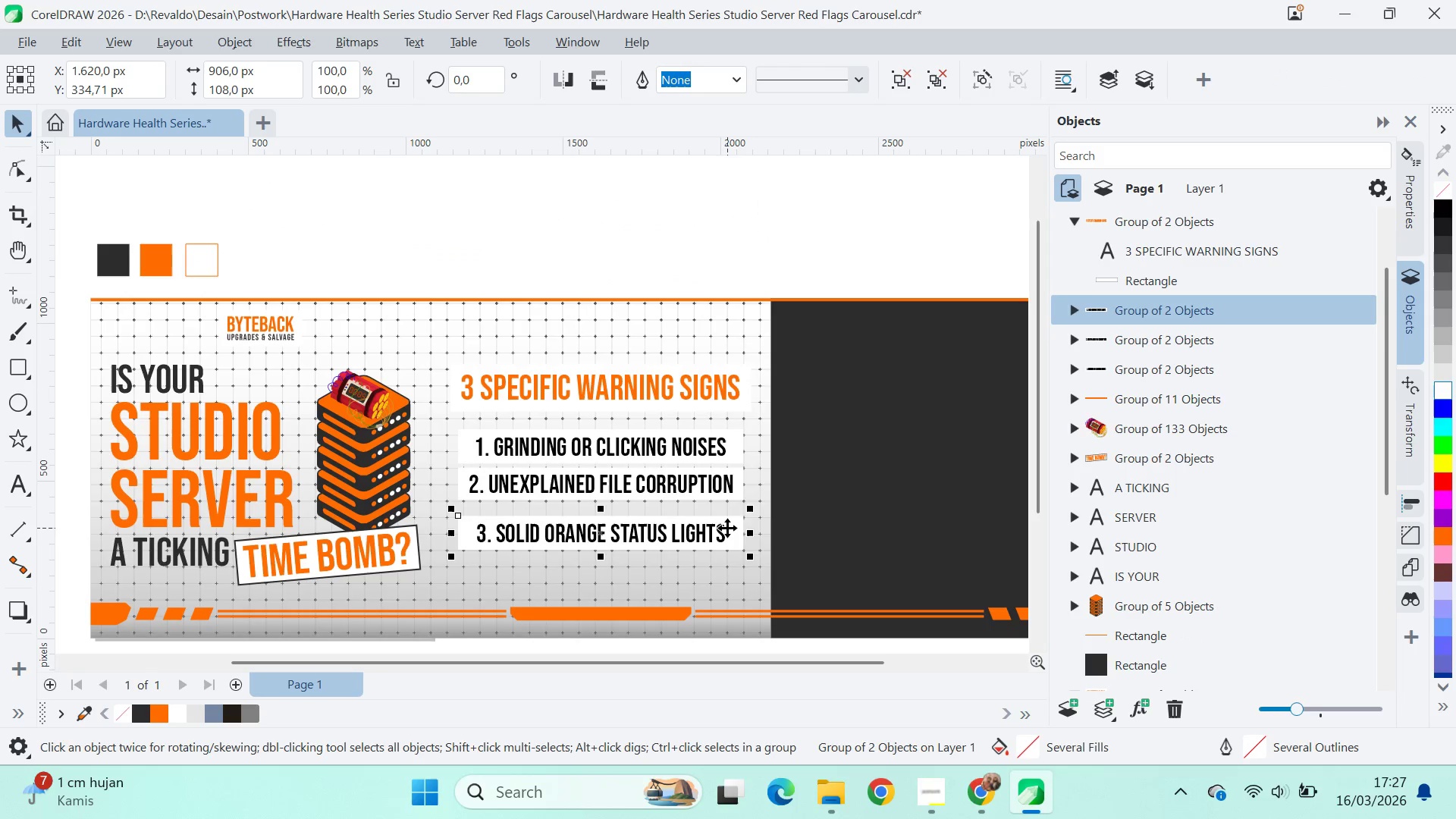 
left_click([727, 528])
 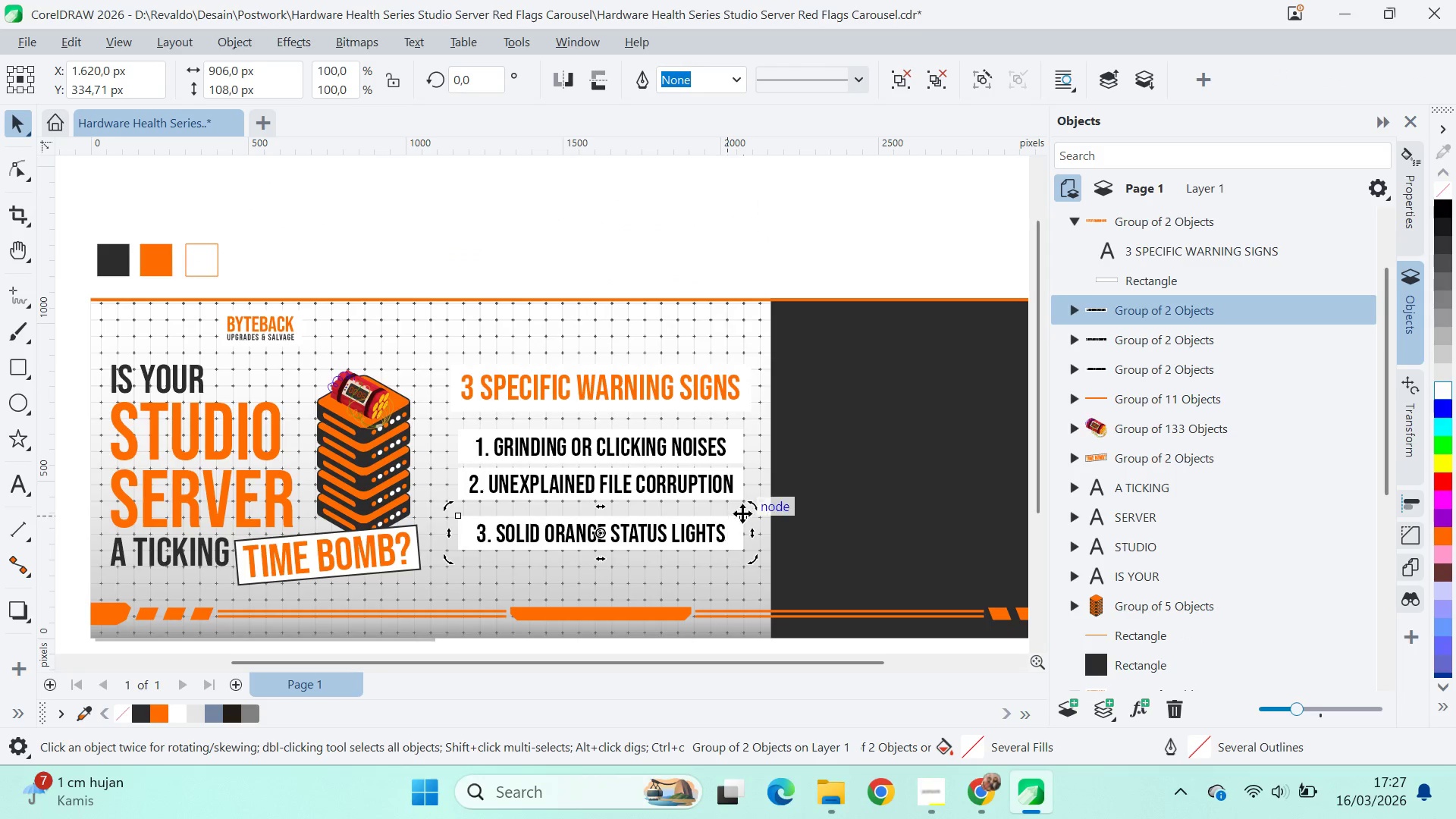 
hold_key(key=ControlLeft, duration=1.19)
left_click_drag(start_coordinate=[746, 509], to_coordinate=[836, 500])
 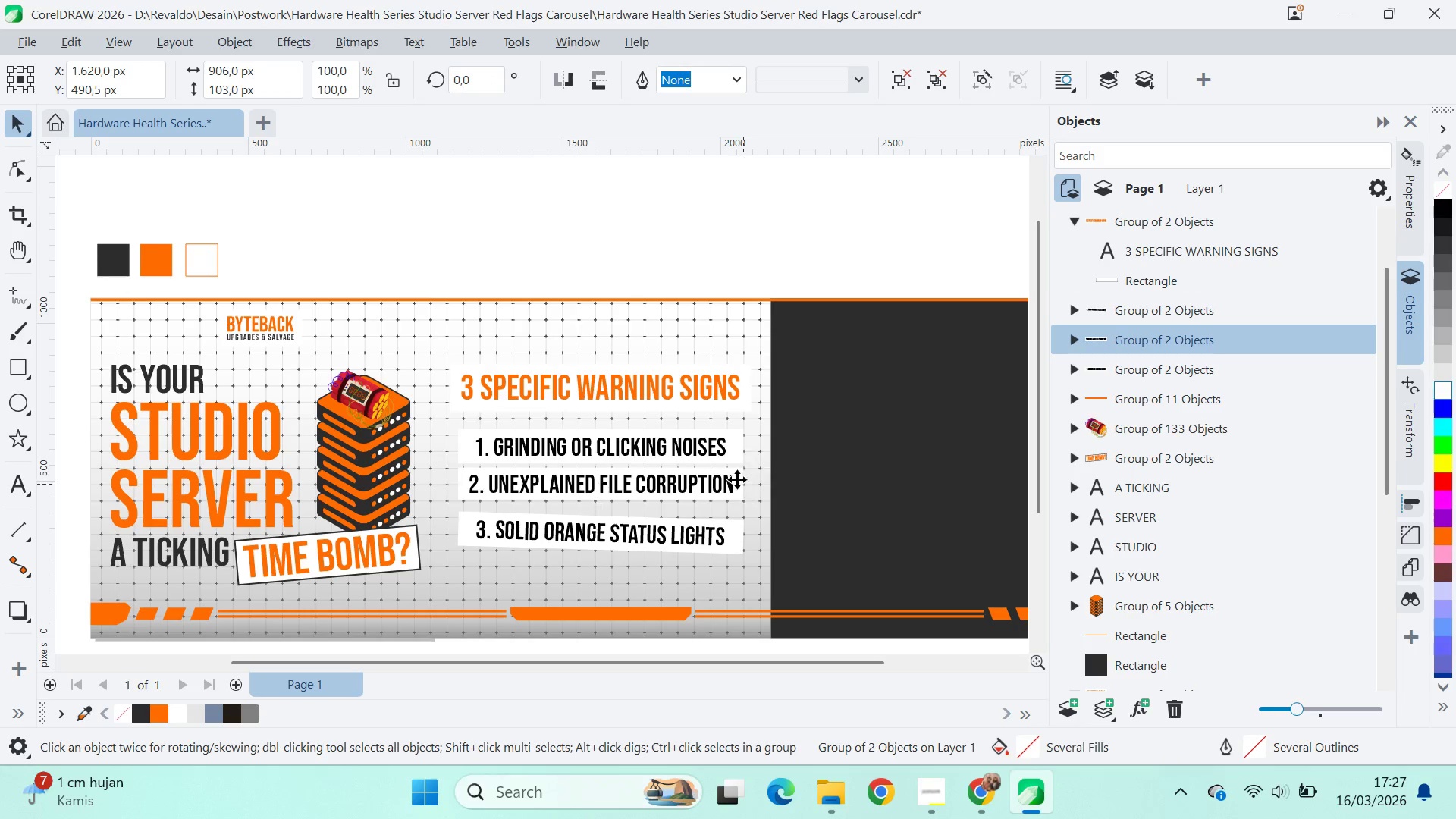 
left_click_drag(start_coordinate=[758, 463], to_coordinate=[777, 452])
 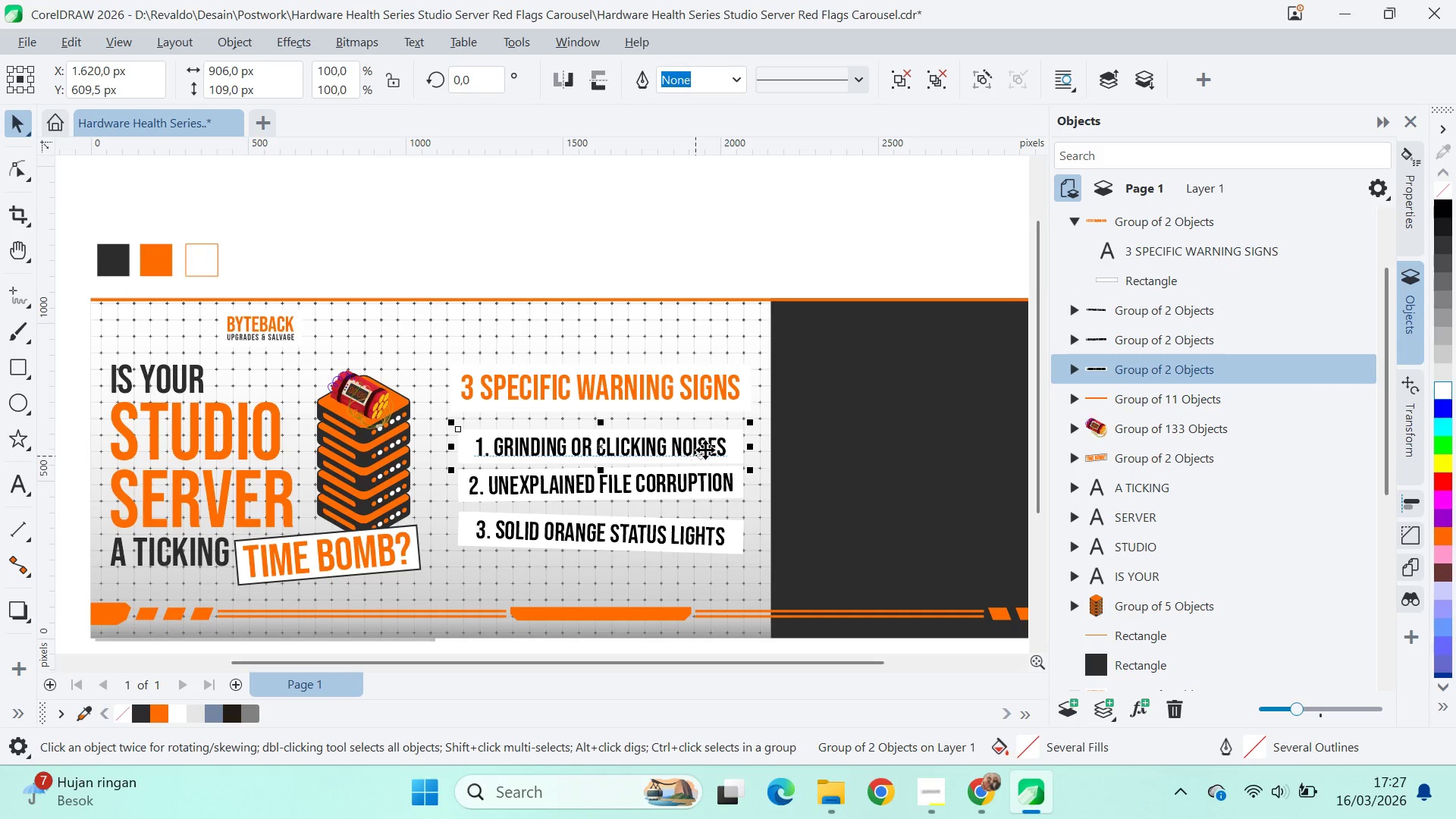 
left_click([723, 444])
 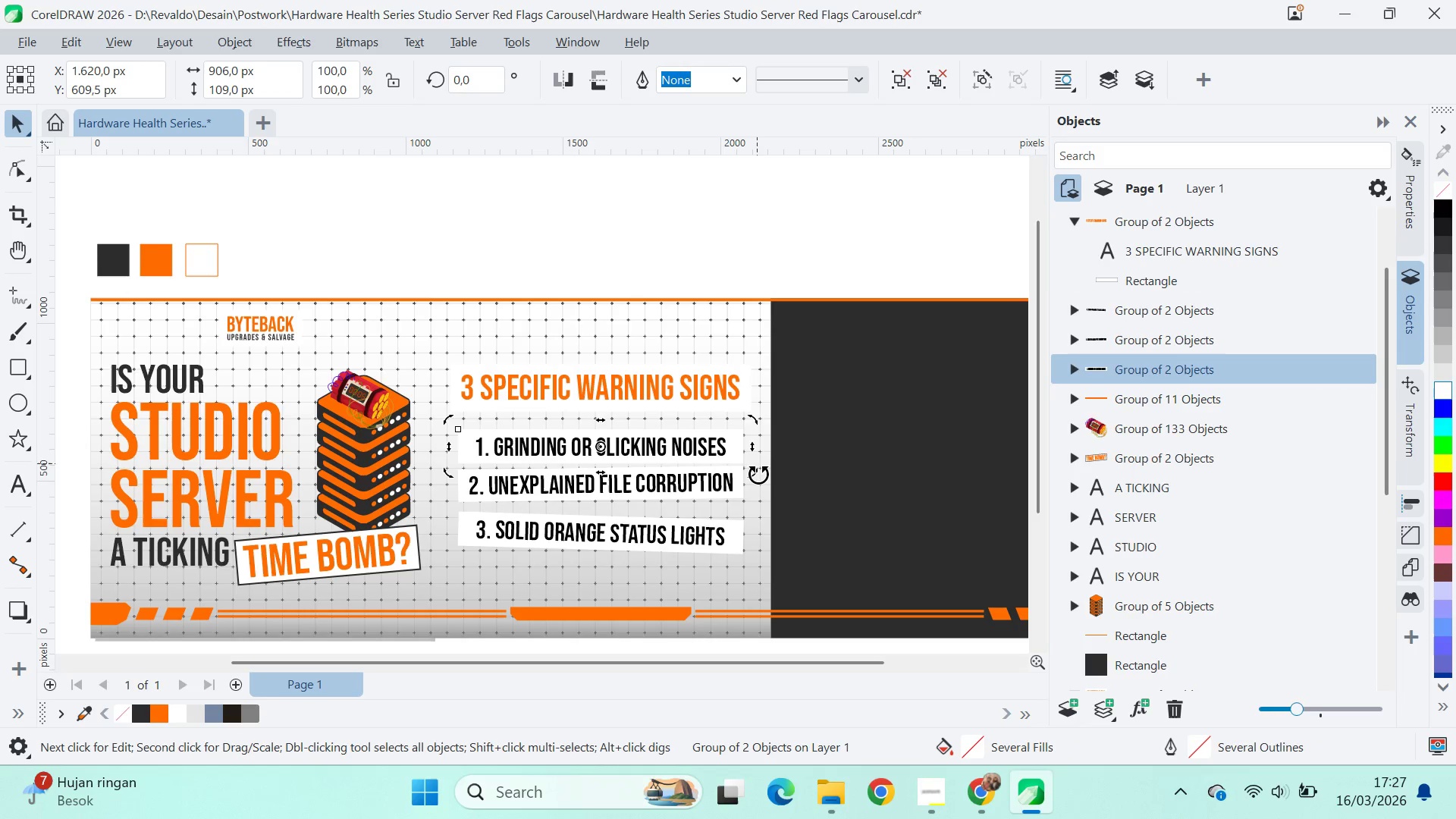 
left_click_drag(start_coordinate=[759, 477], to_coordinate=[797, 486])
 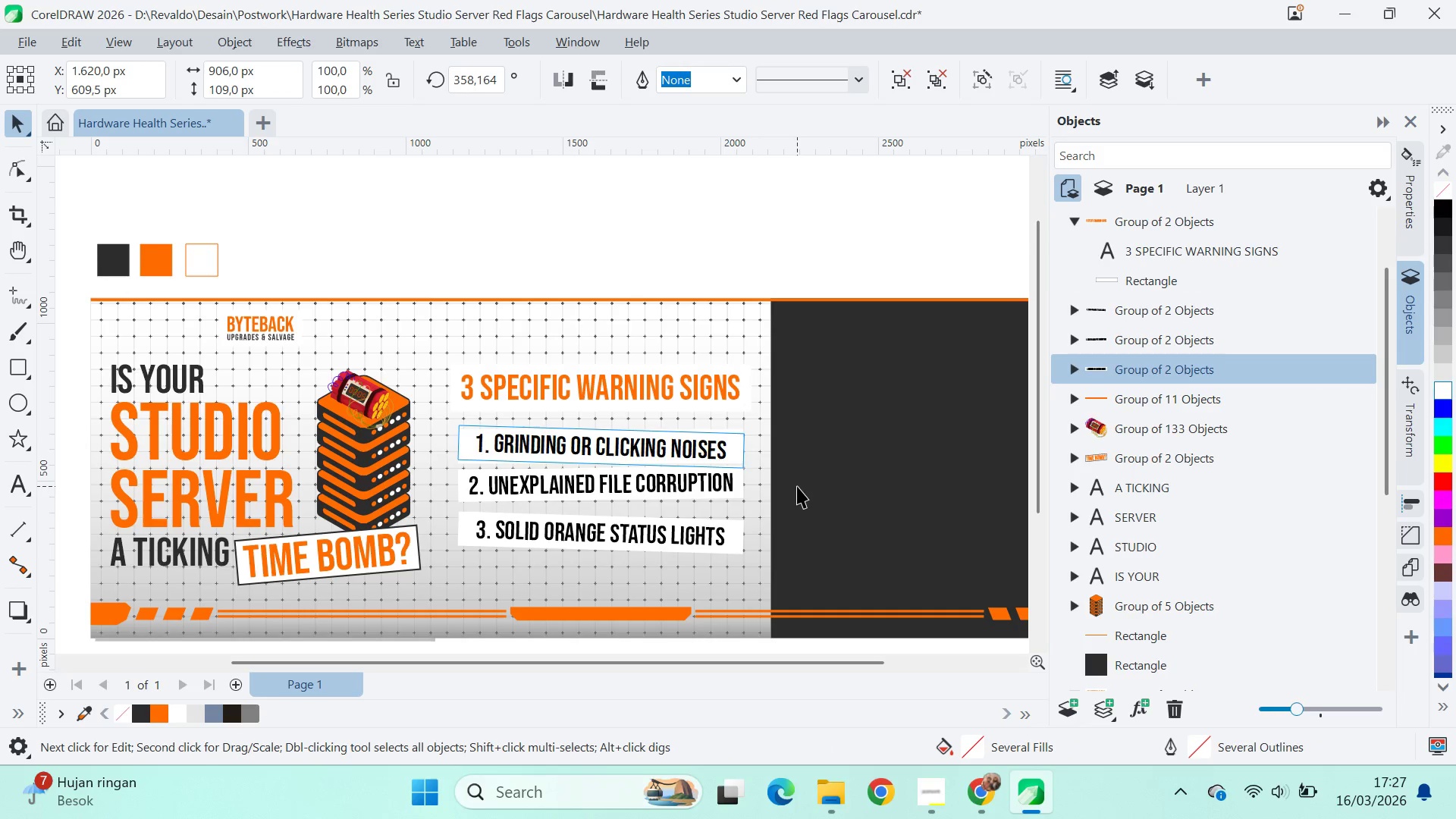 
key(Control+Z)
 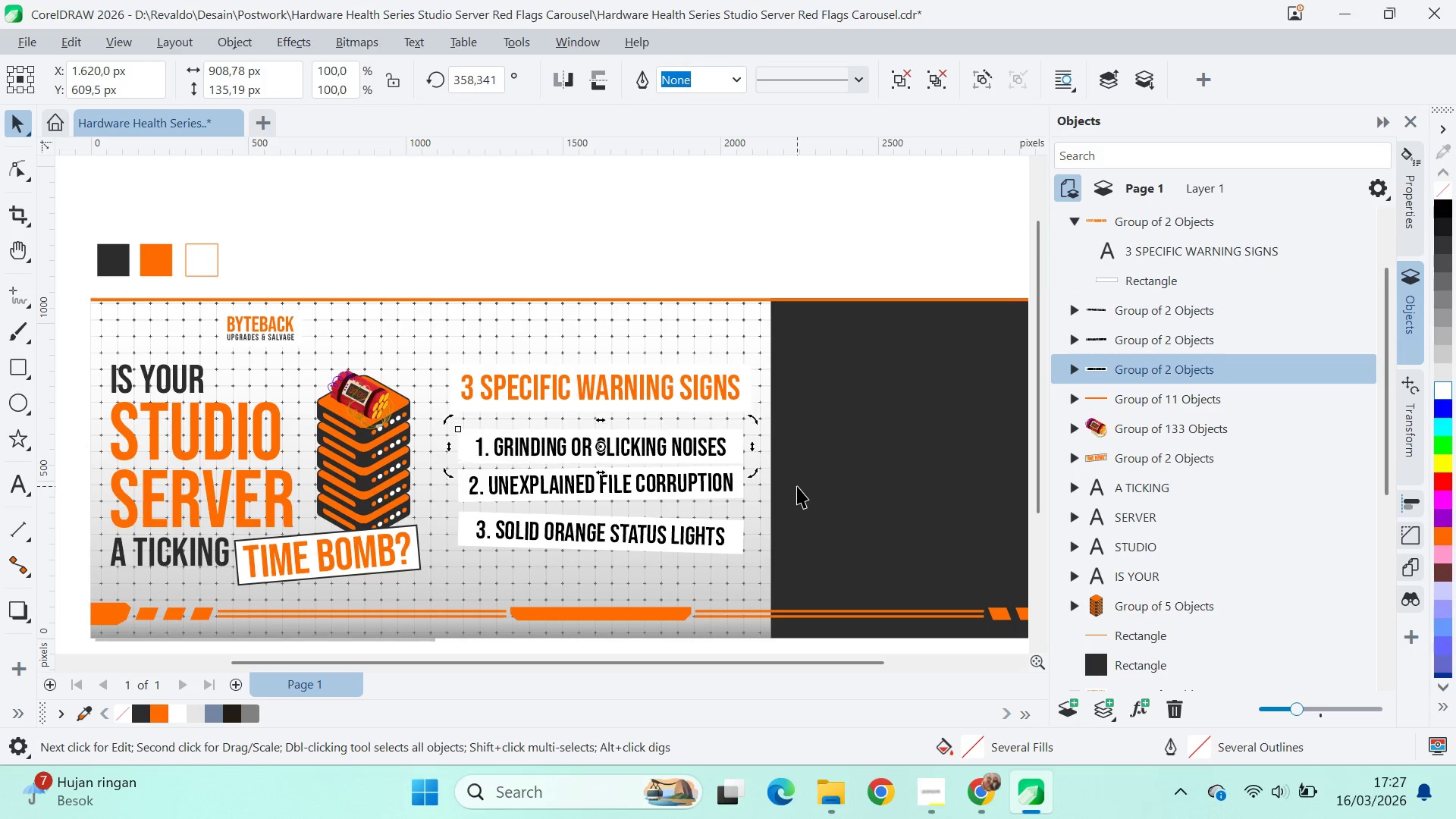 
key(Control+Z)
 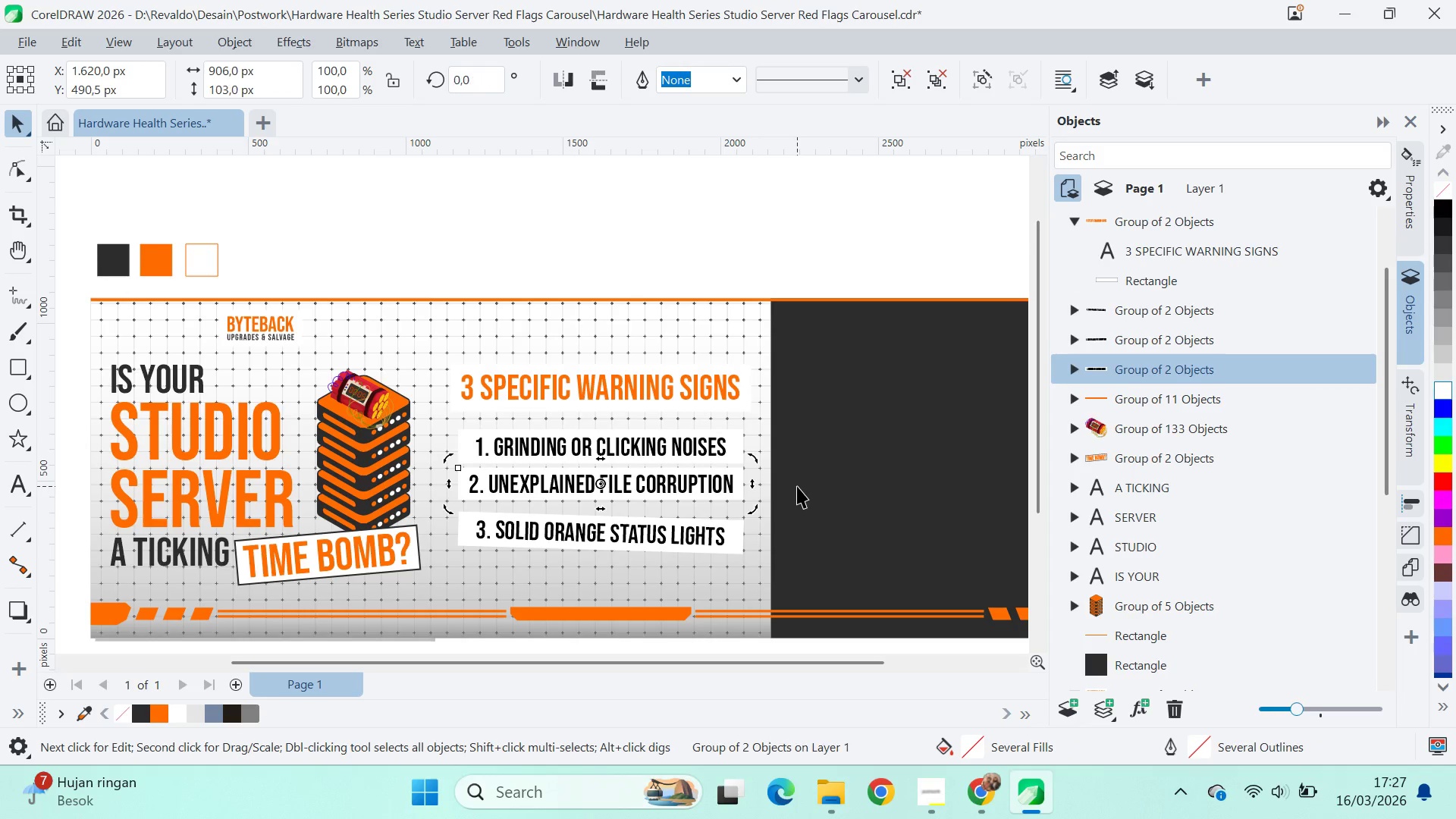 
key(Control+Z)
 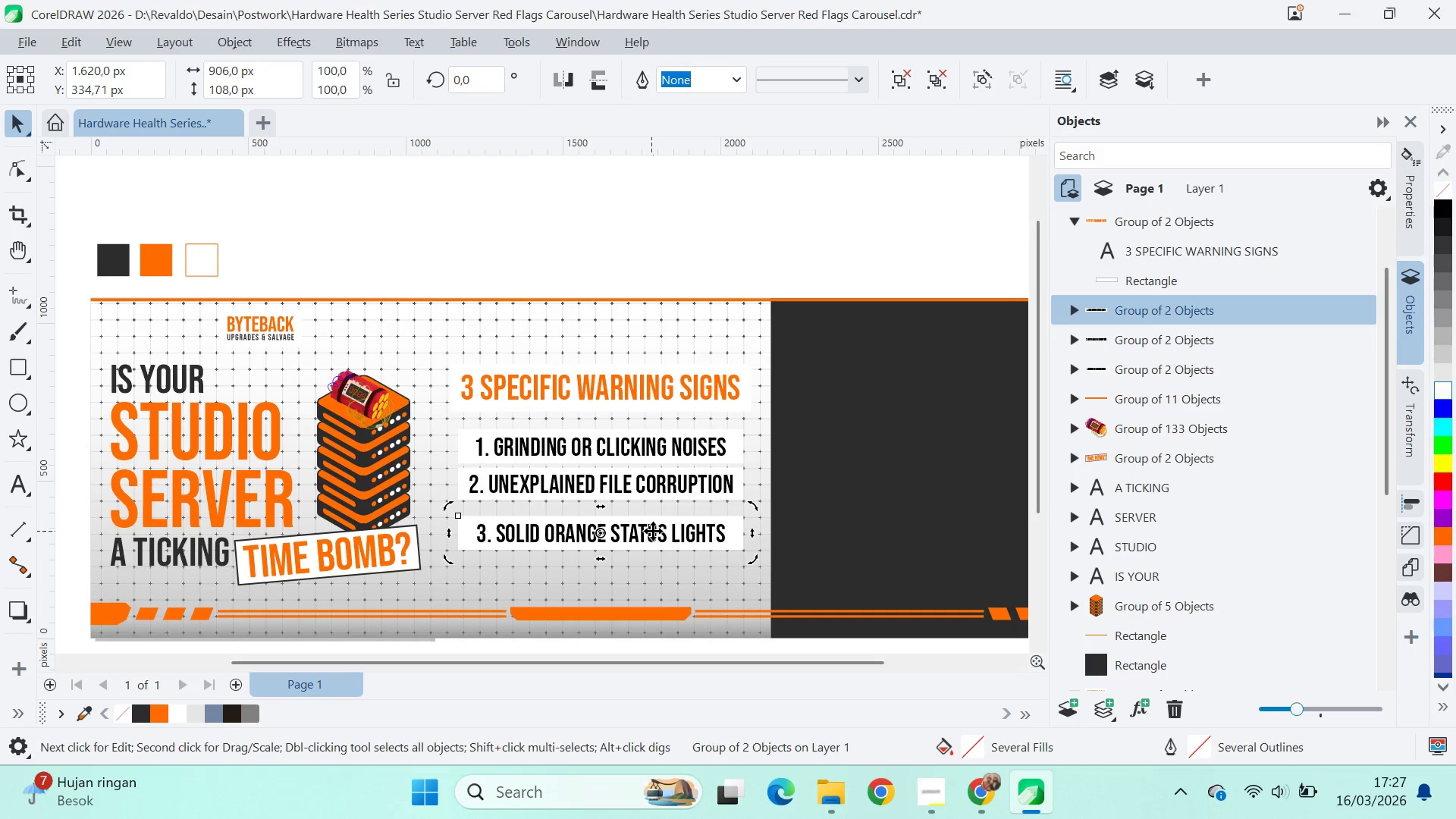 
hold_key(key=ShiftLeft, duration=1.5)
 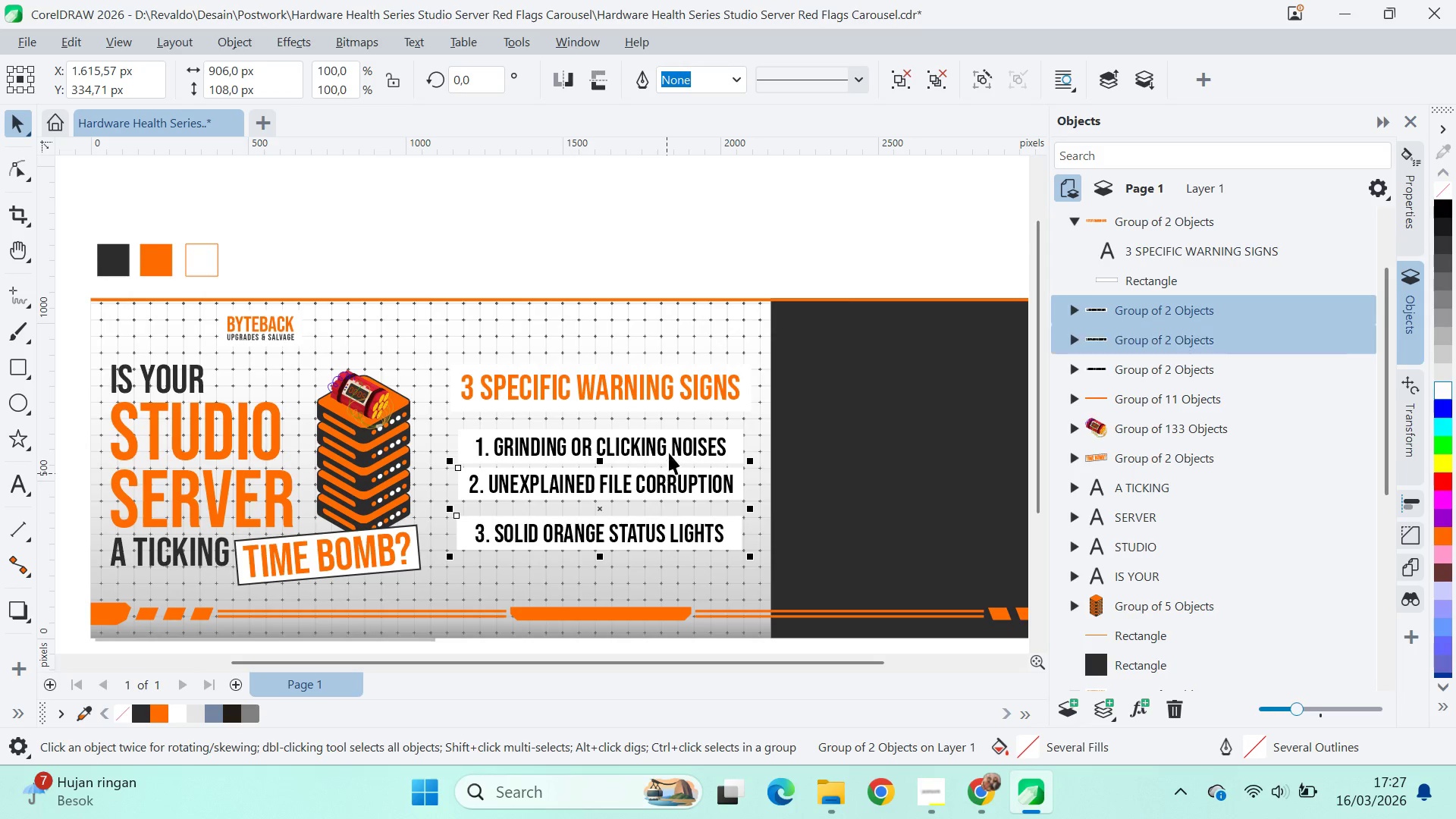 
hold_key(key=ShiftLeft, duration=0.88)
 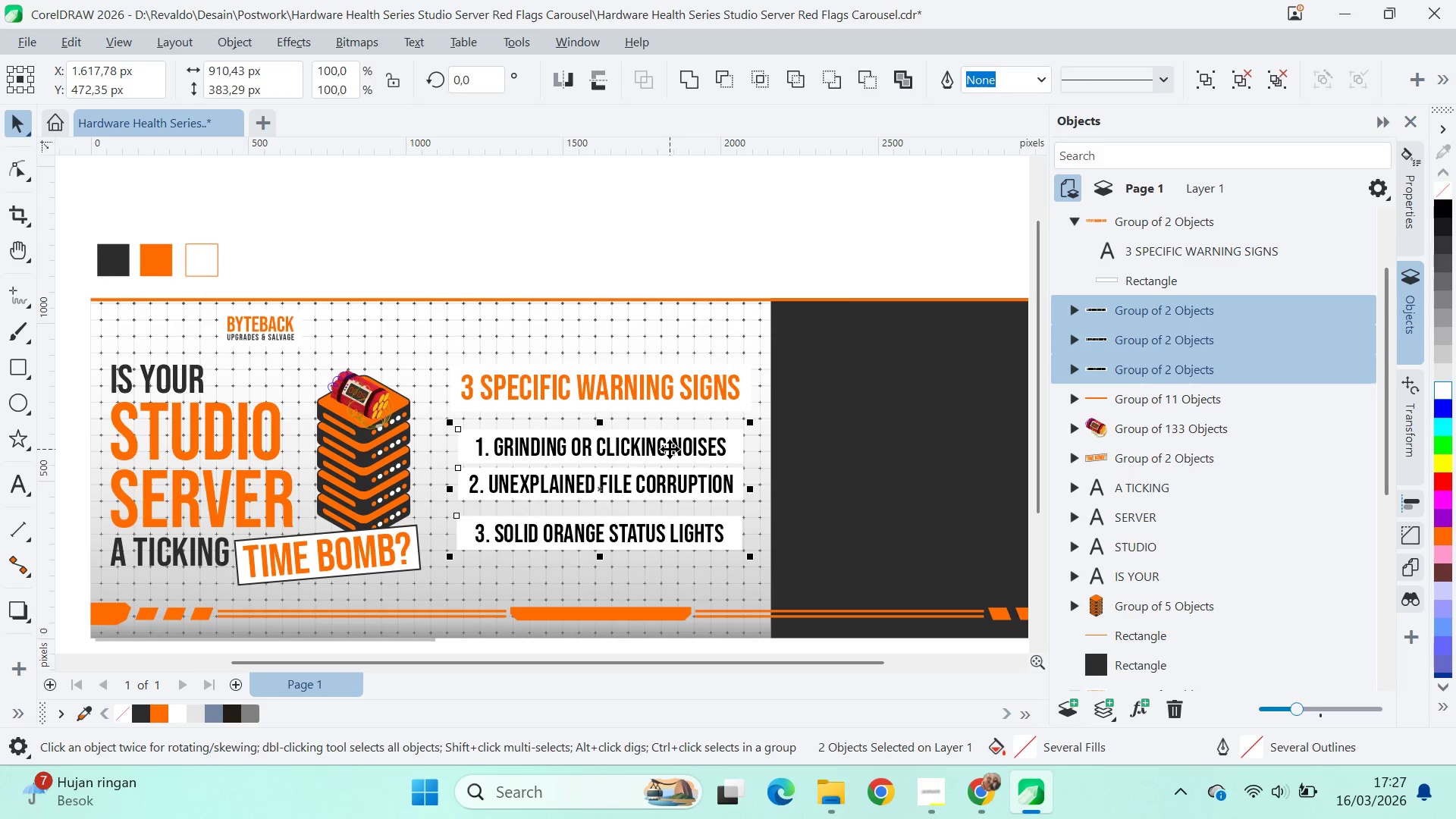 
key(E)
 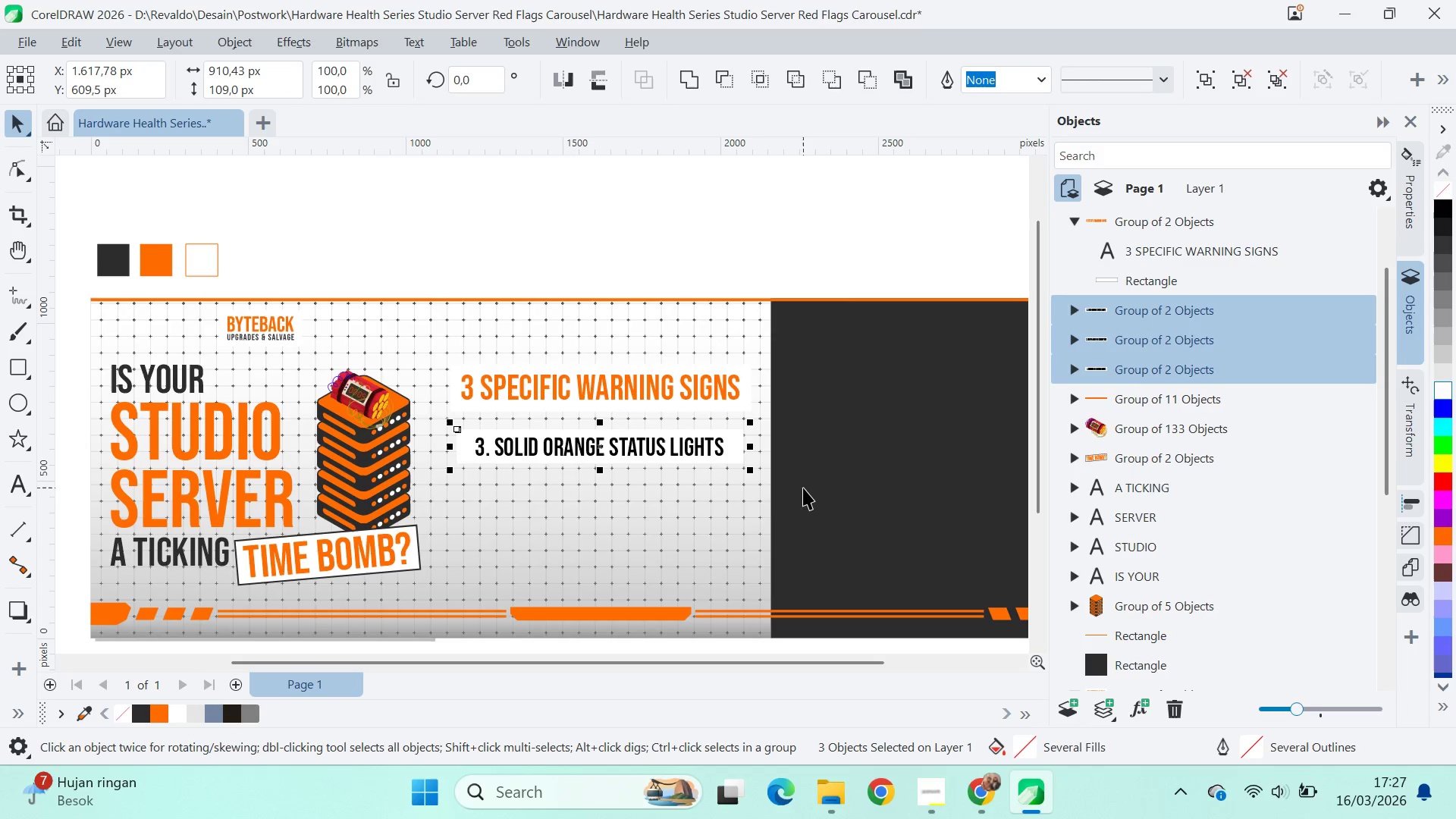 
key(Control+Z)
 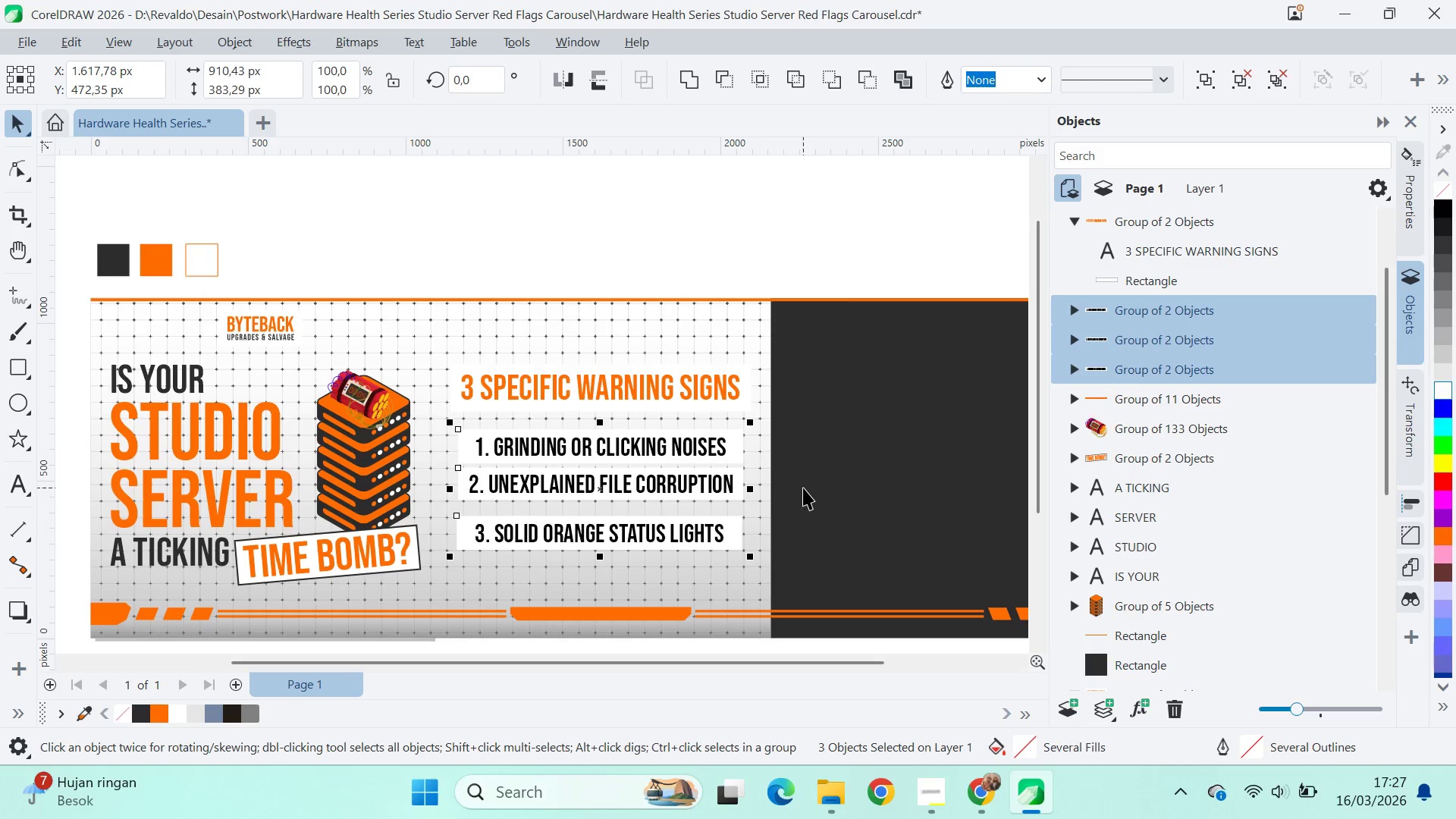 
key(E)
 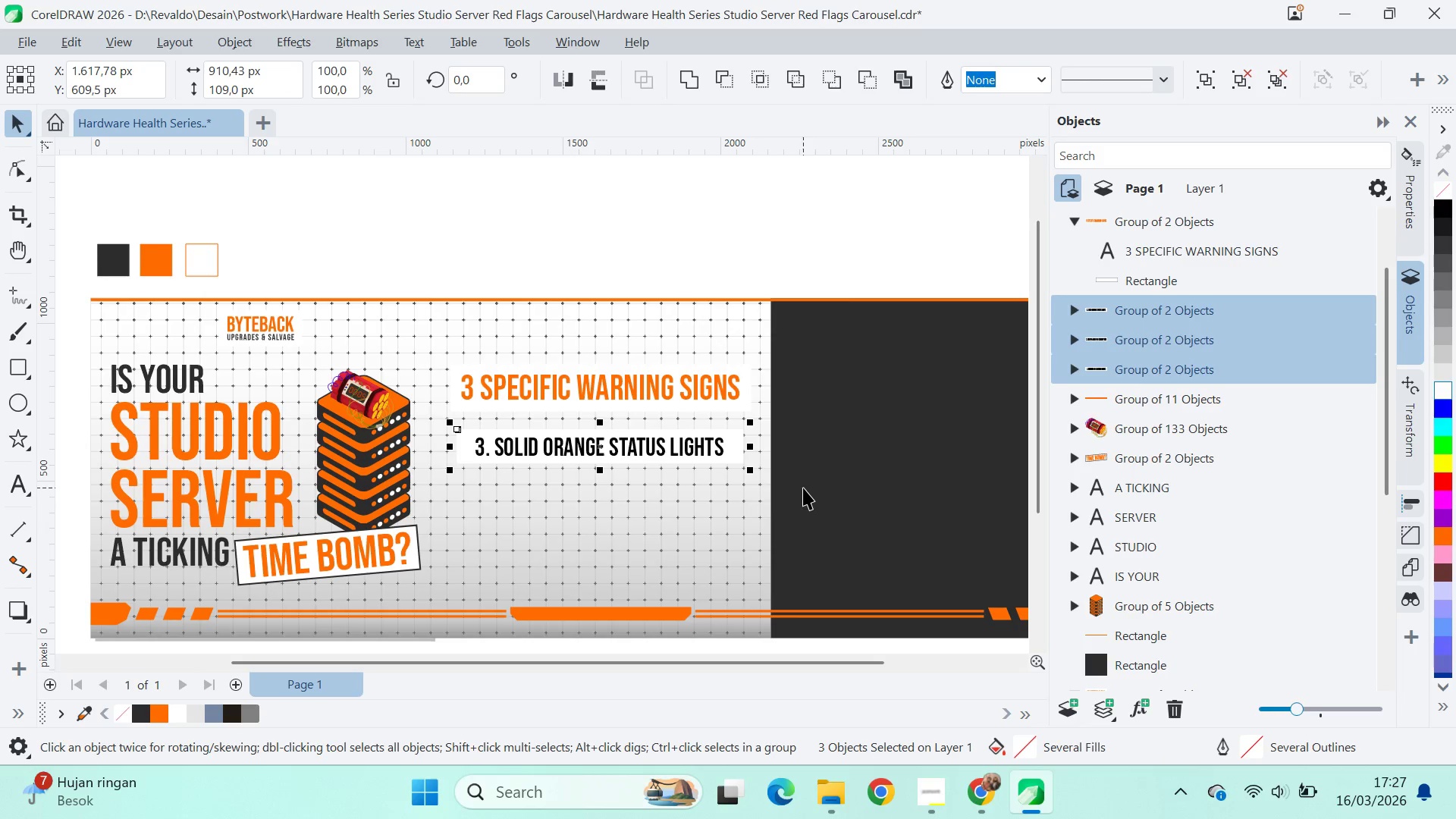 
key(Control+ControlLeft)
 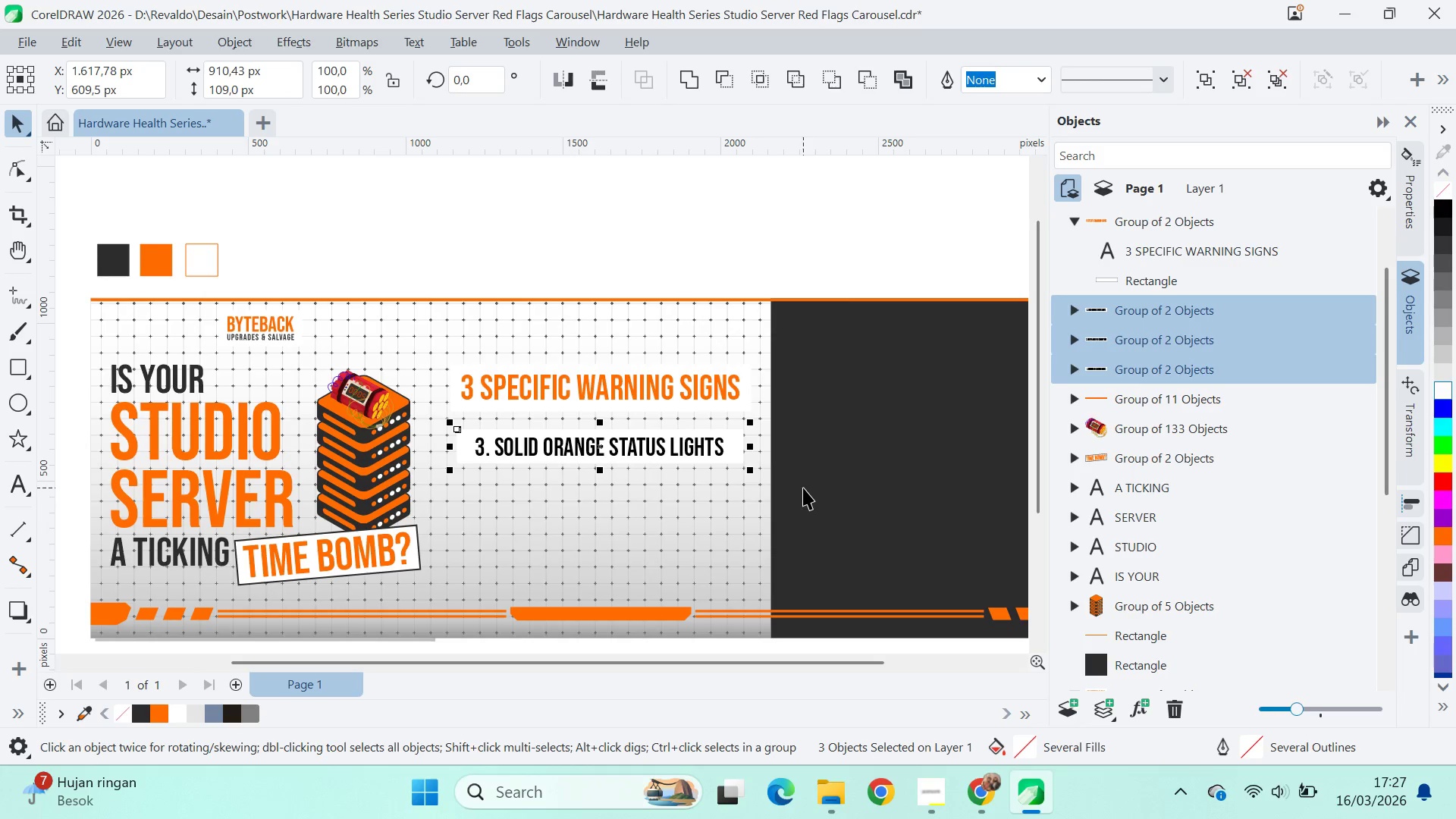 
key(Control+Z)
 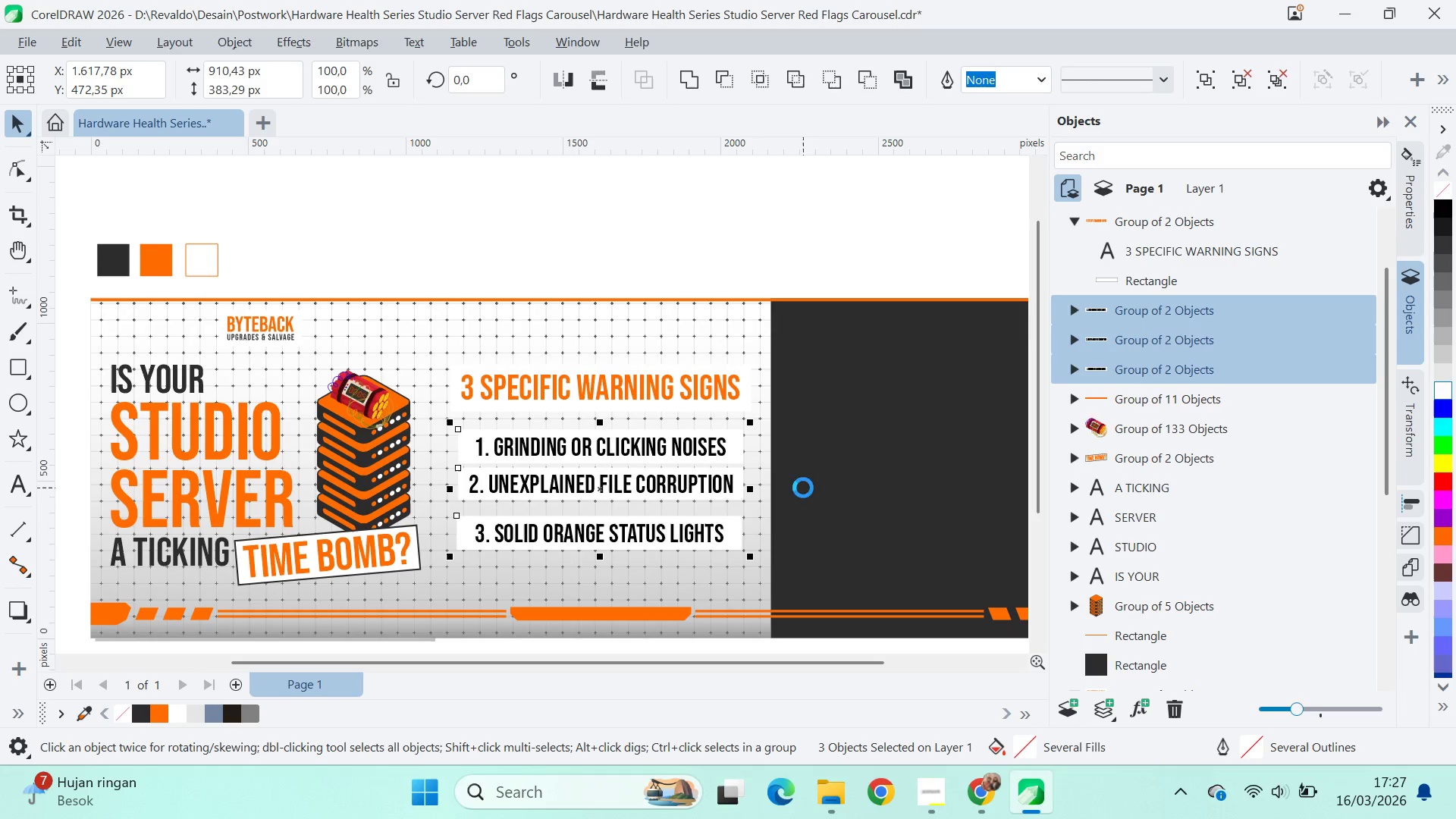 
key(C)
 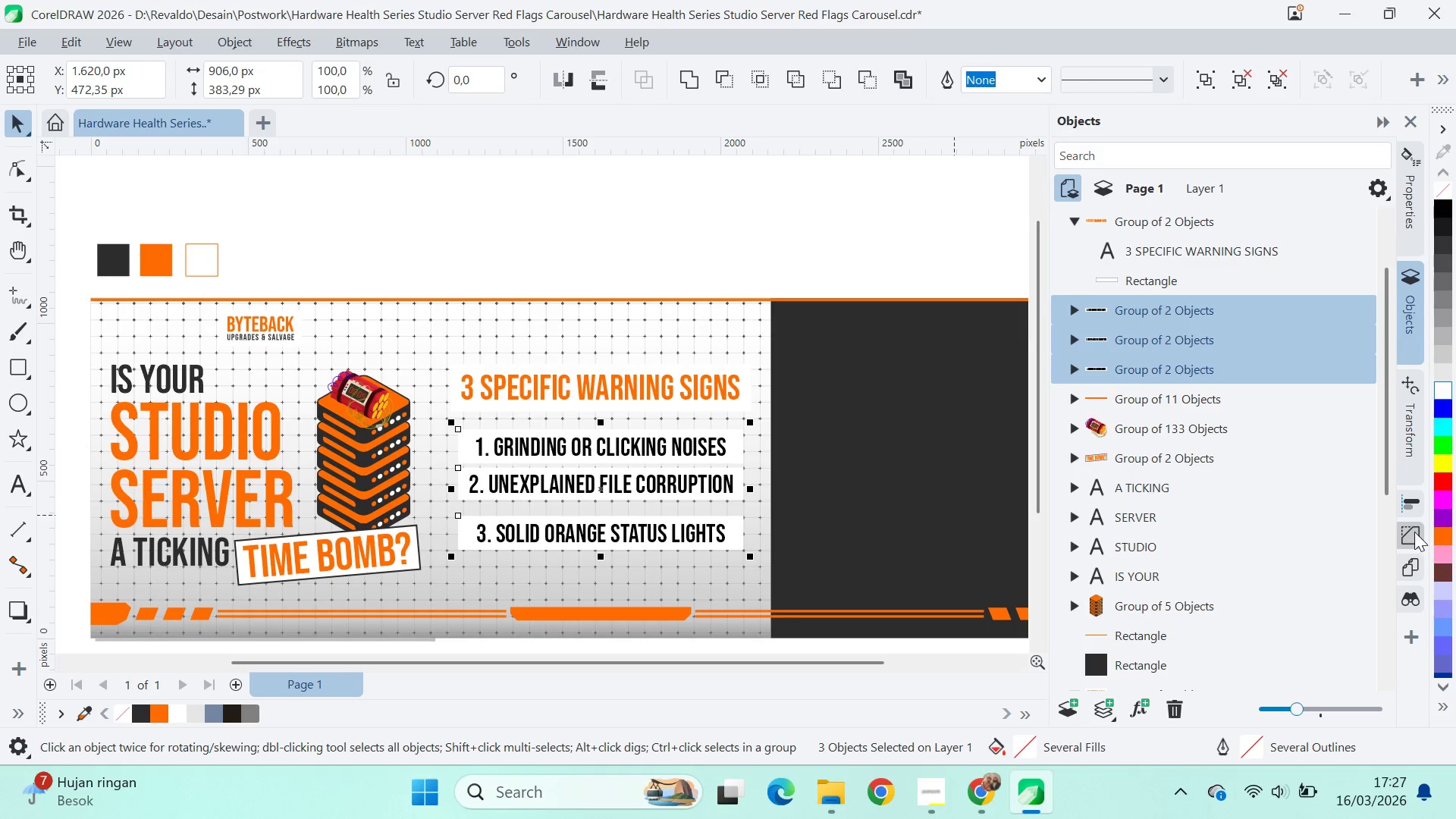 
left_click([1413, 514])
 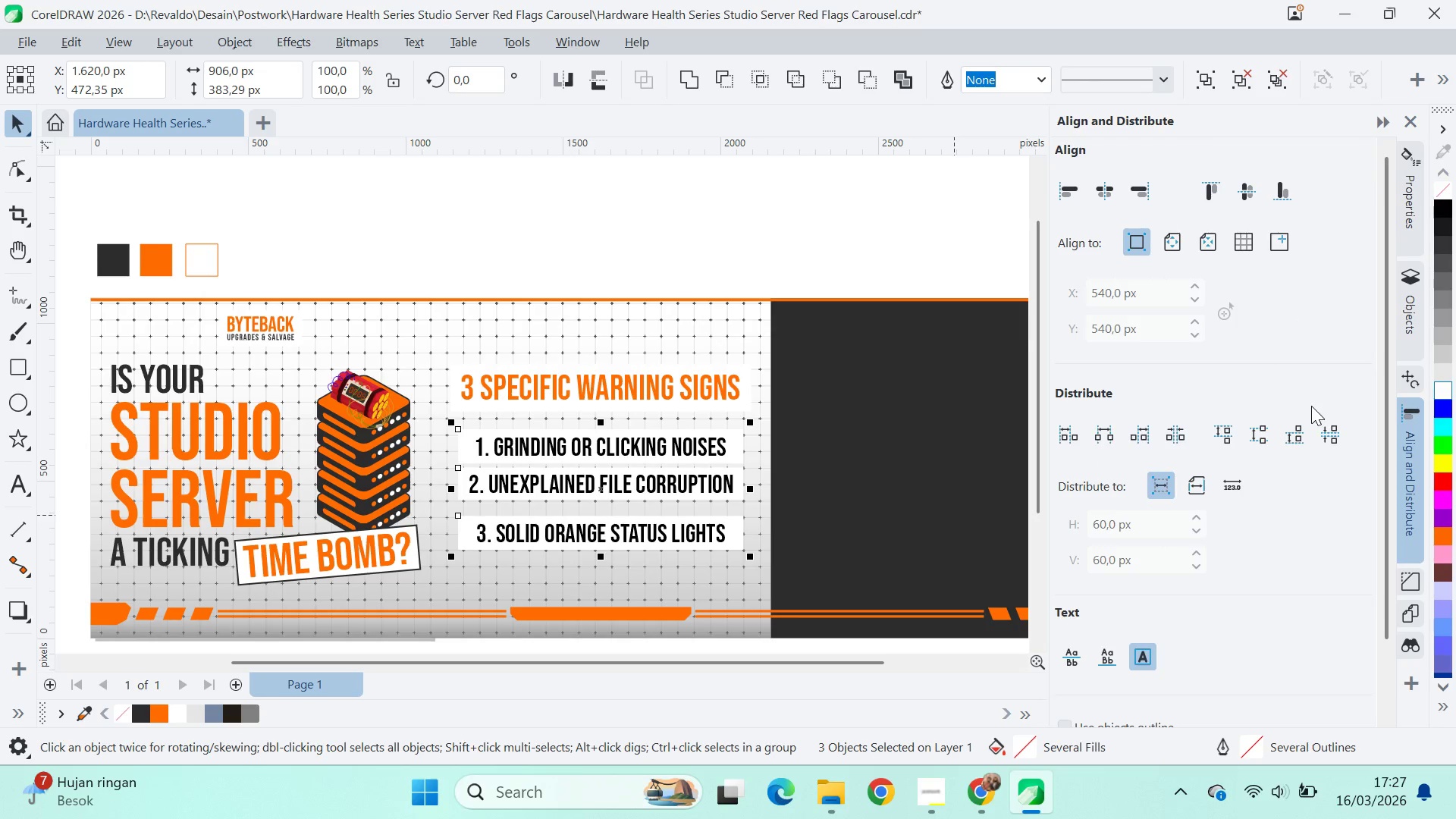 
left_click([1328, 427])
 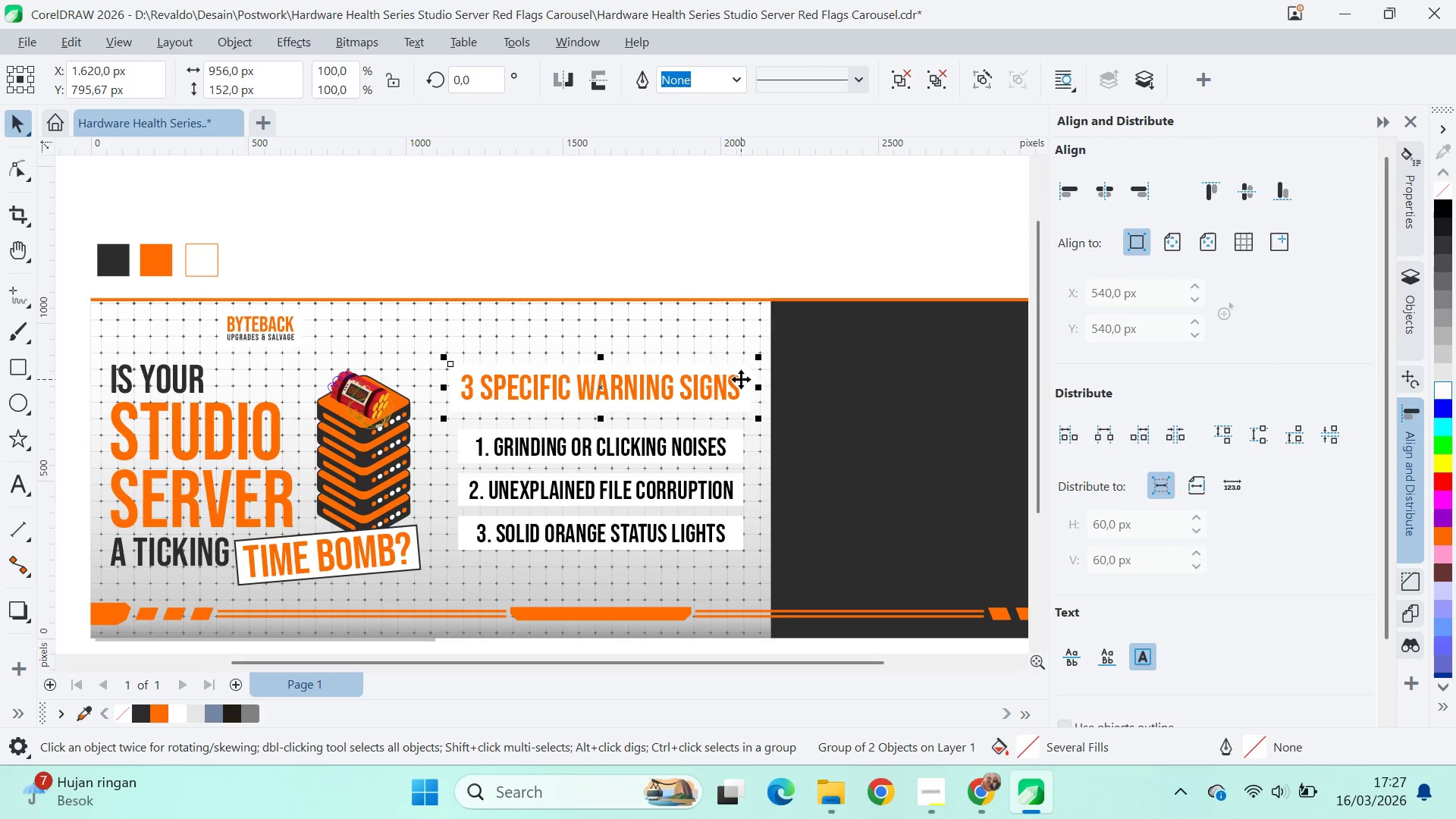 
hold_key(key=ShiftLeft, duration=1.52)
double_click([631, 481])
 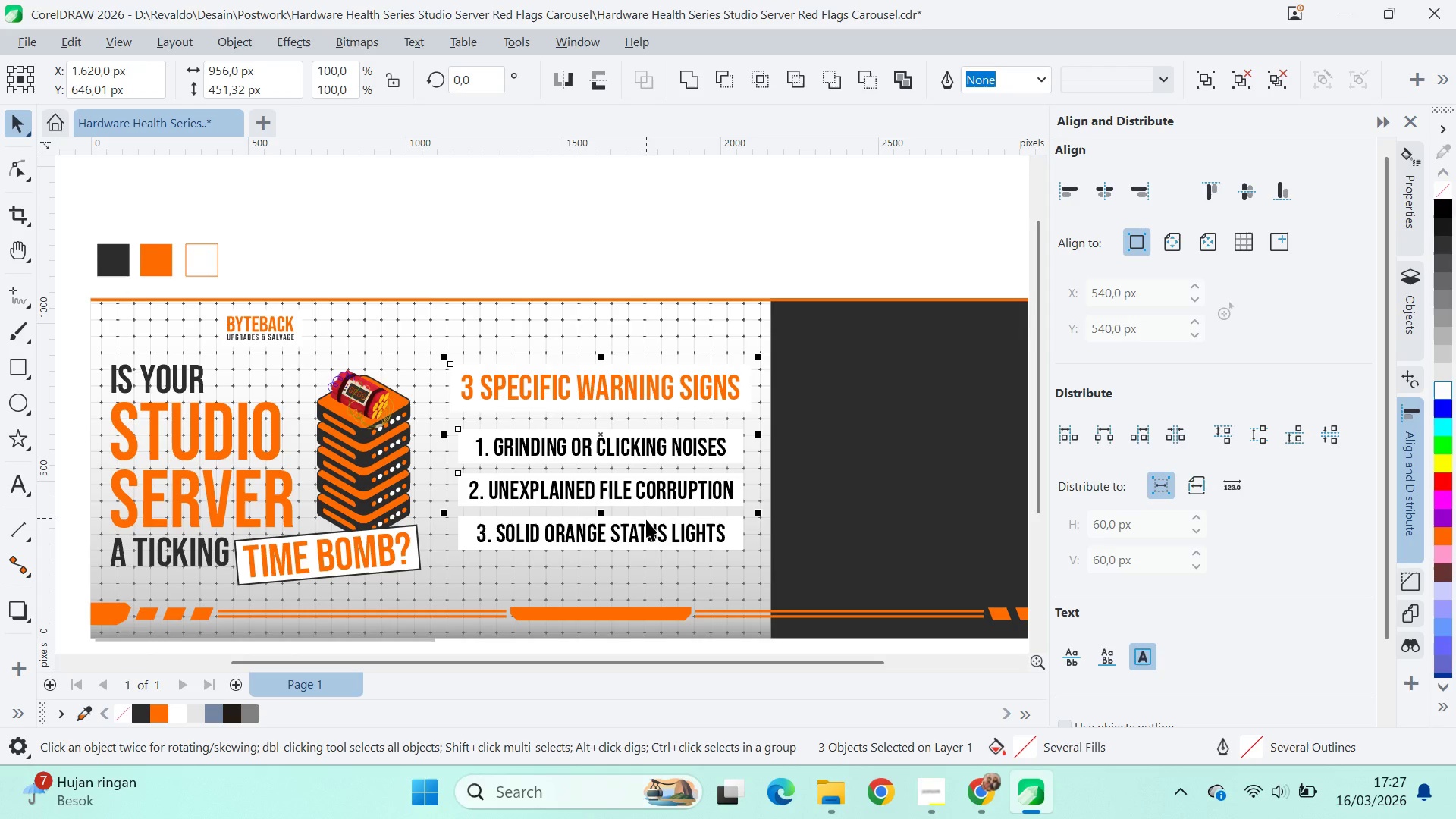 
left_click([652, 533])
 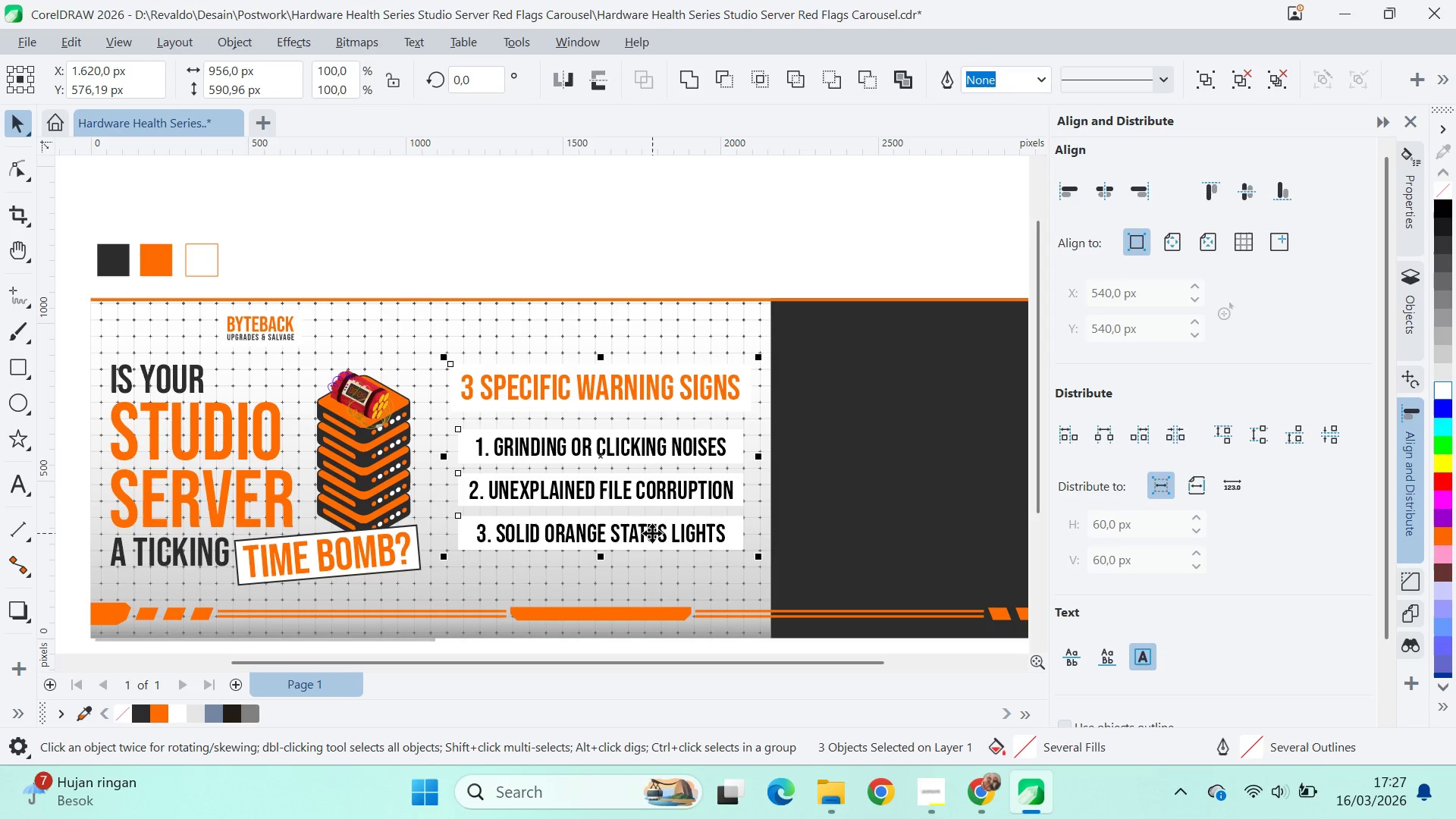 
key(Shift+ShiftLeft)
 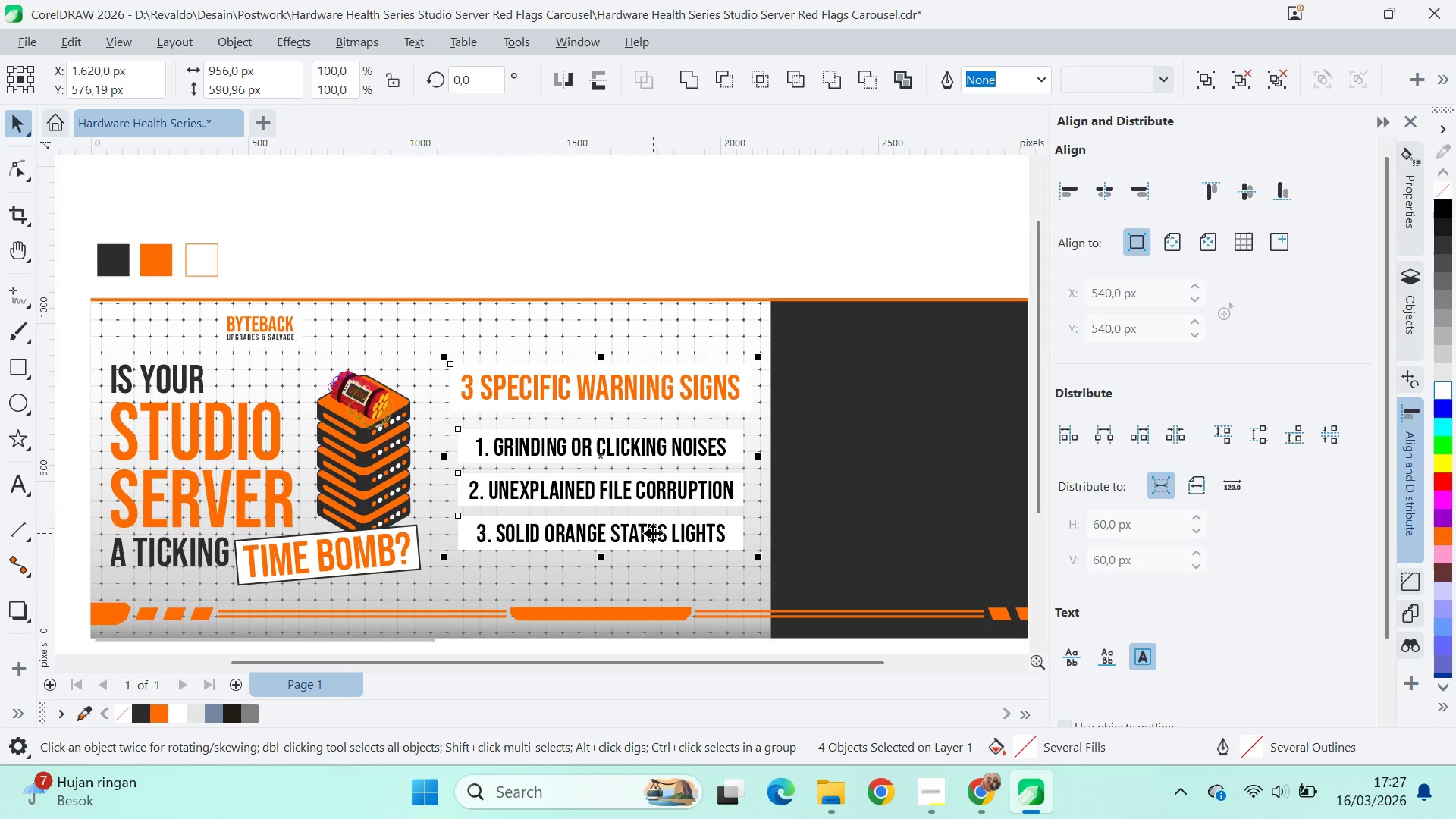 
key(Control+G)
 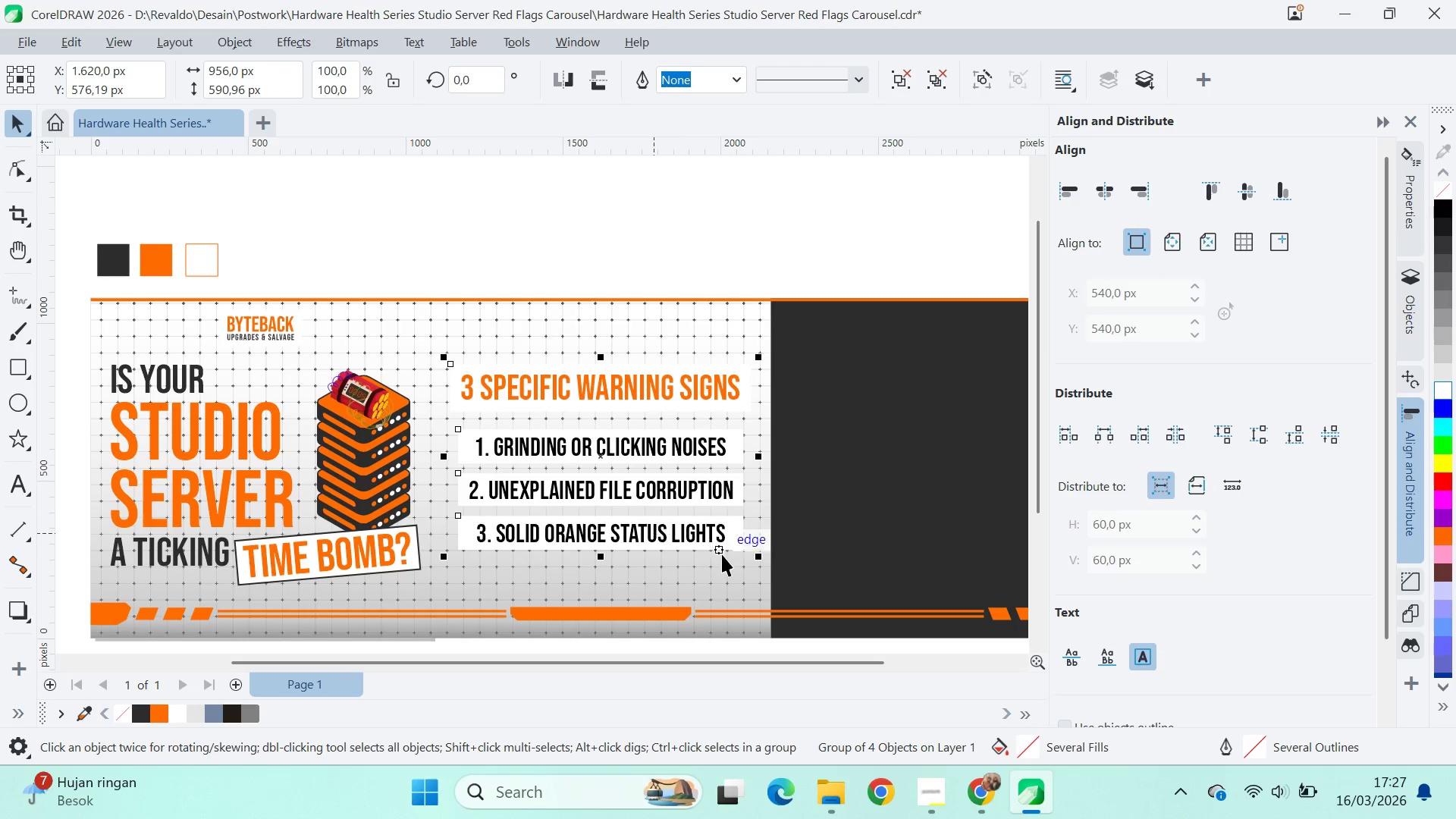 
hold_key(key=ShiftLeft, duration=0.5)
left_click([730, 566])
 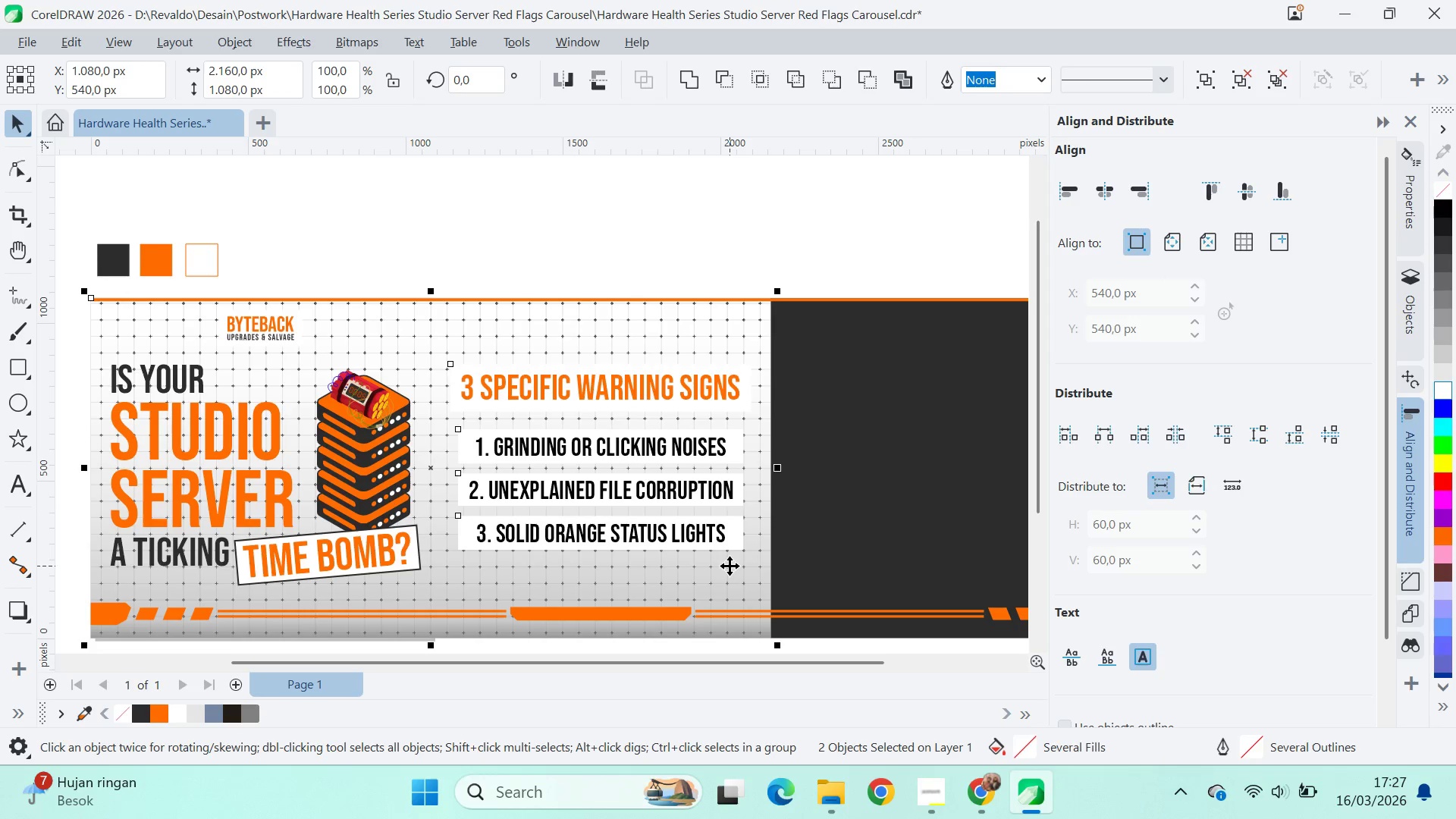 
key(C)
 